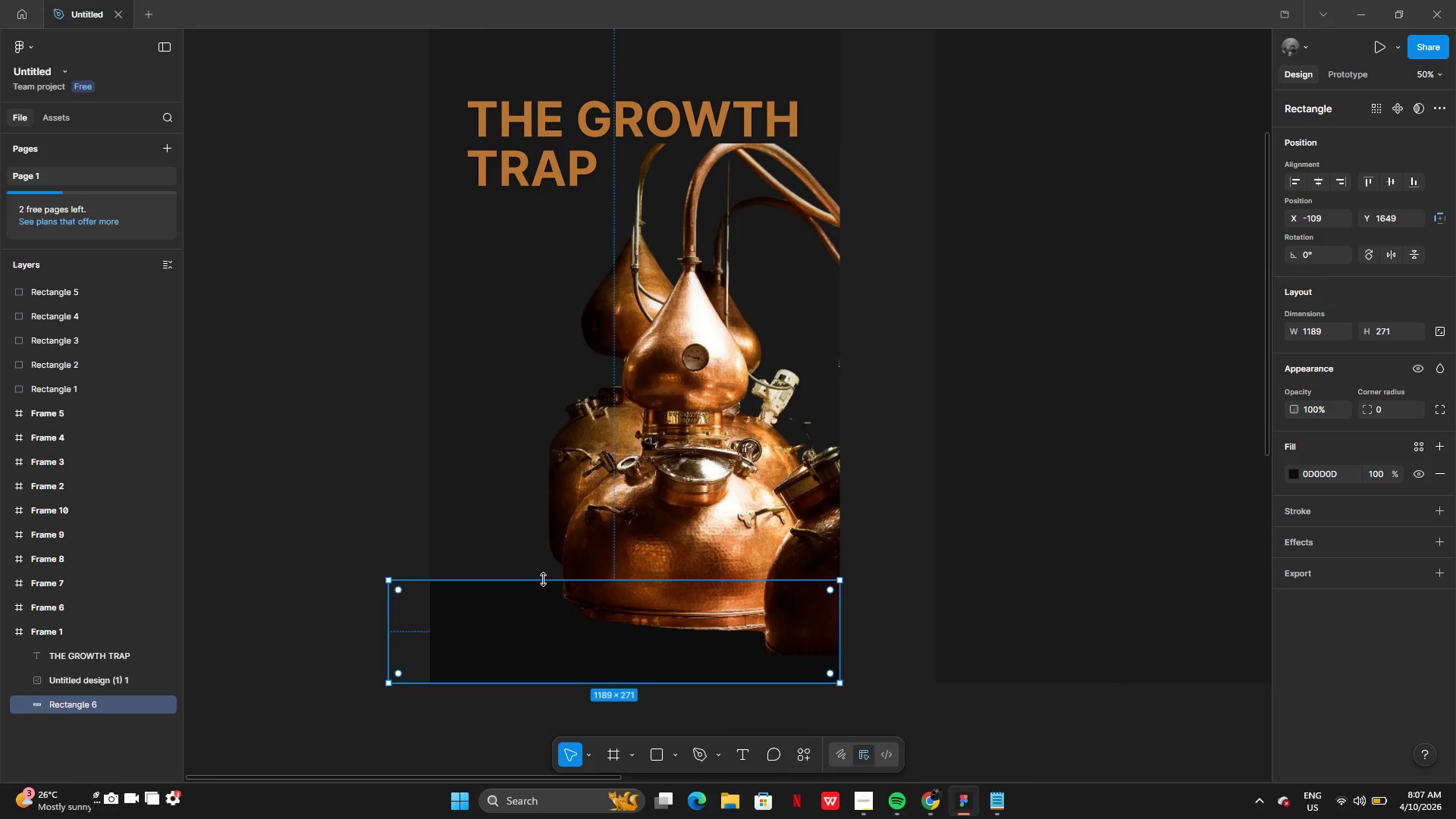 
left_click_drag(start_coordinate=[544, 579], to_coordinate=[544, 563])
 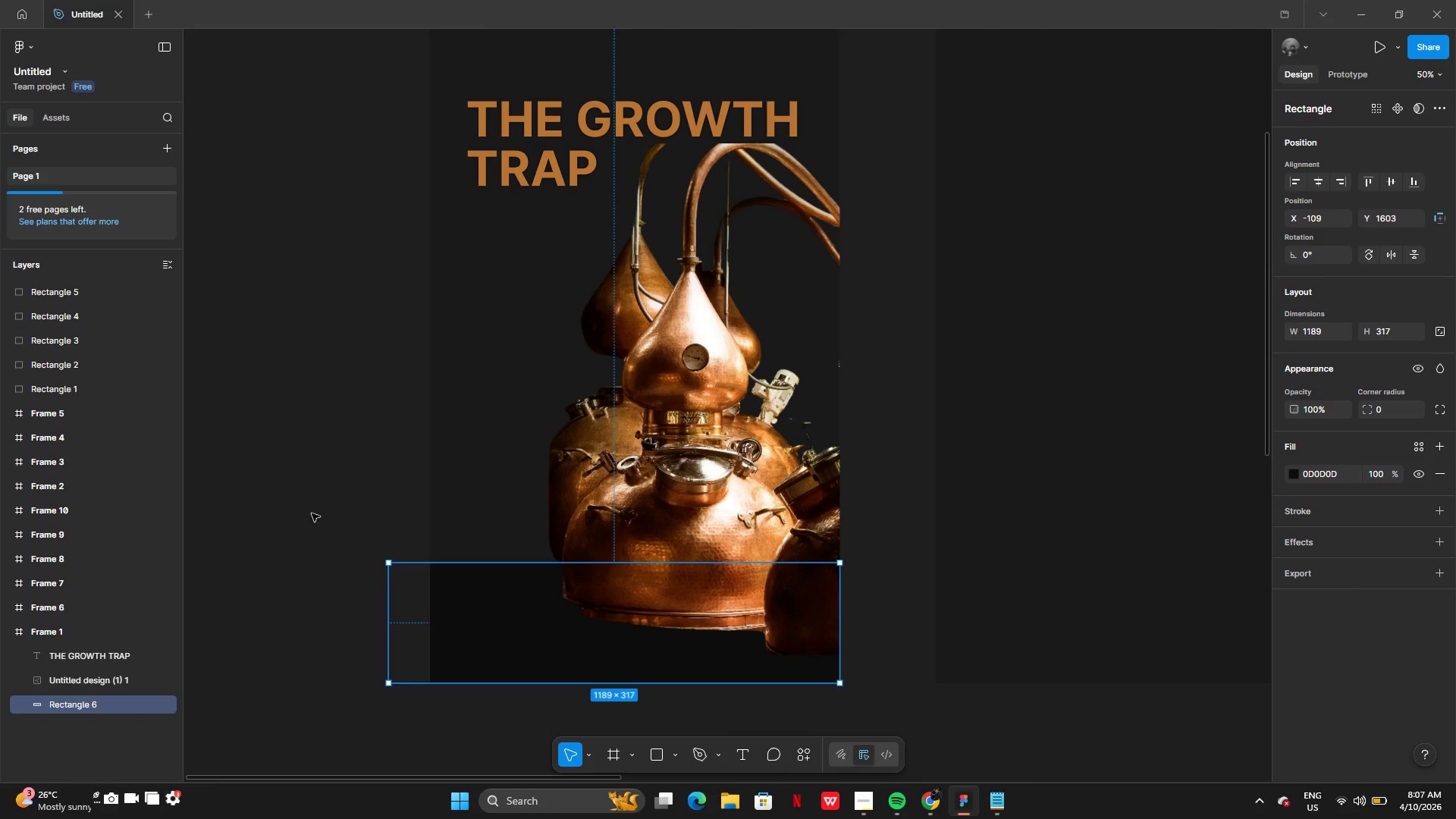 
left_click([312, 513])
 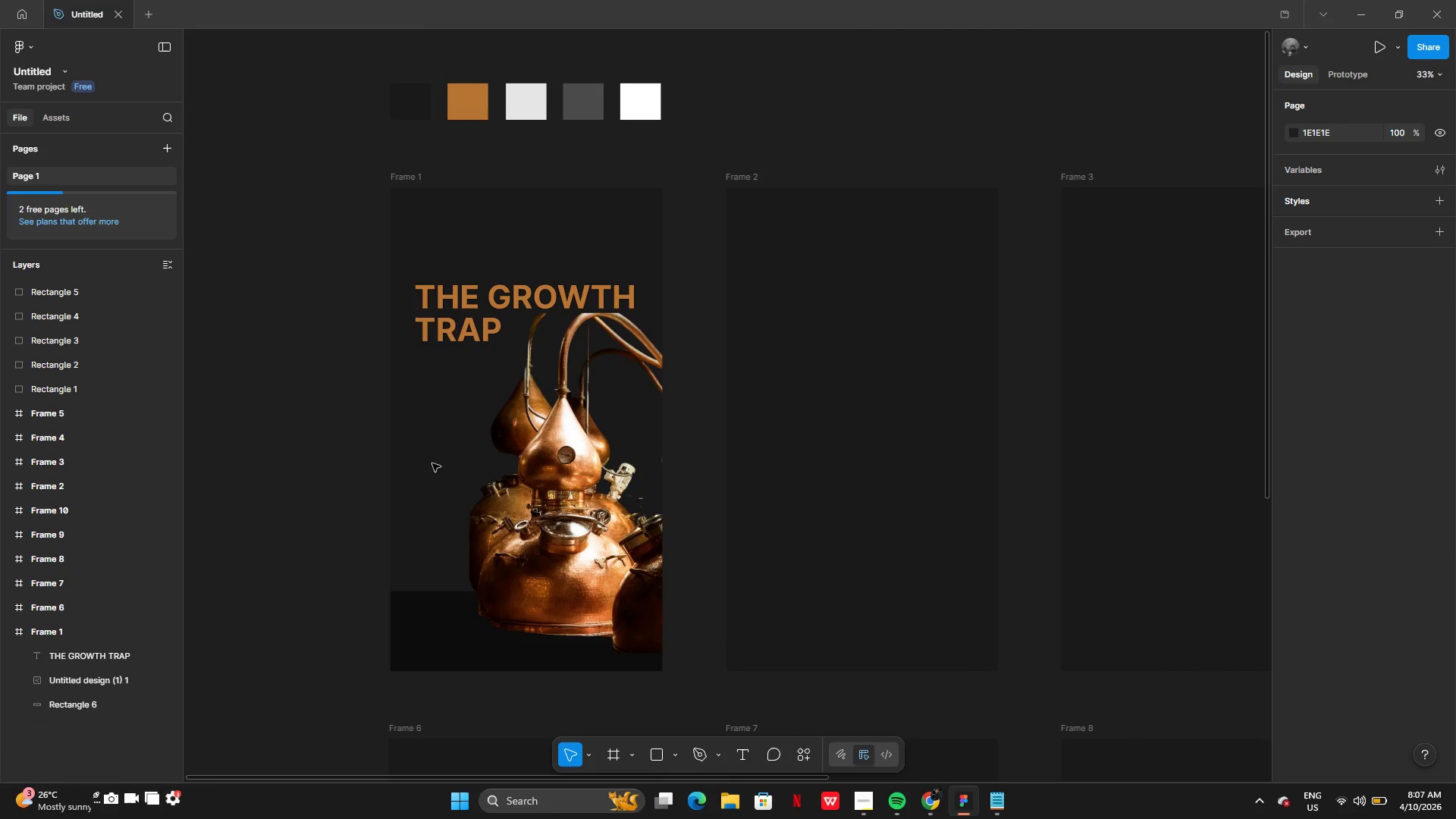 
left_click([549, 300])
 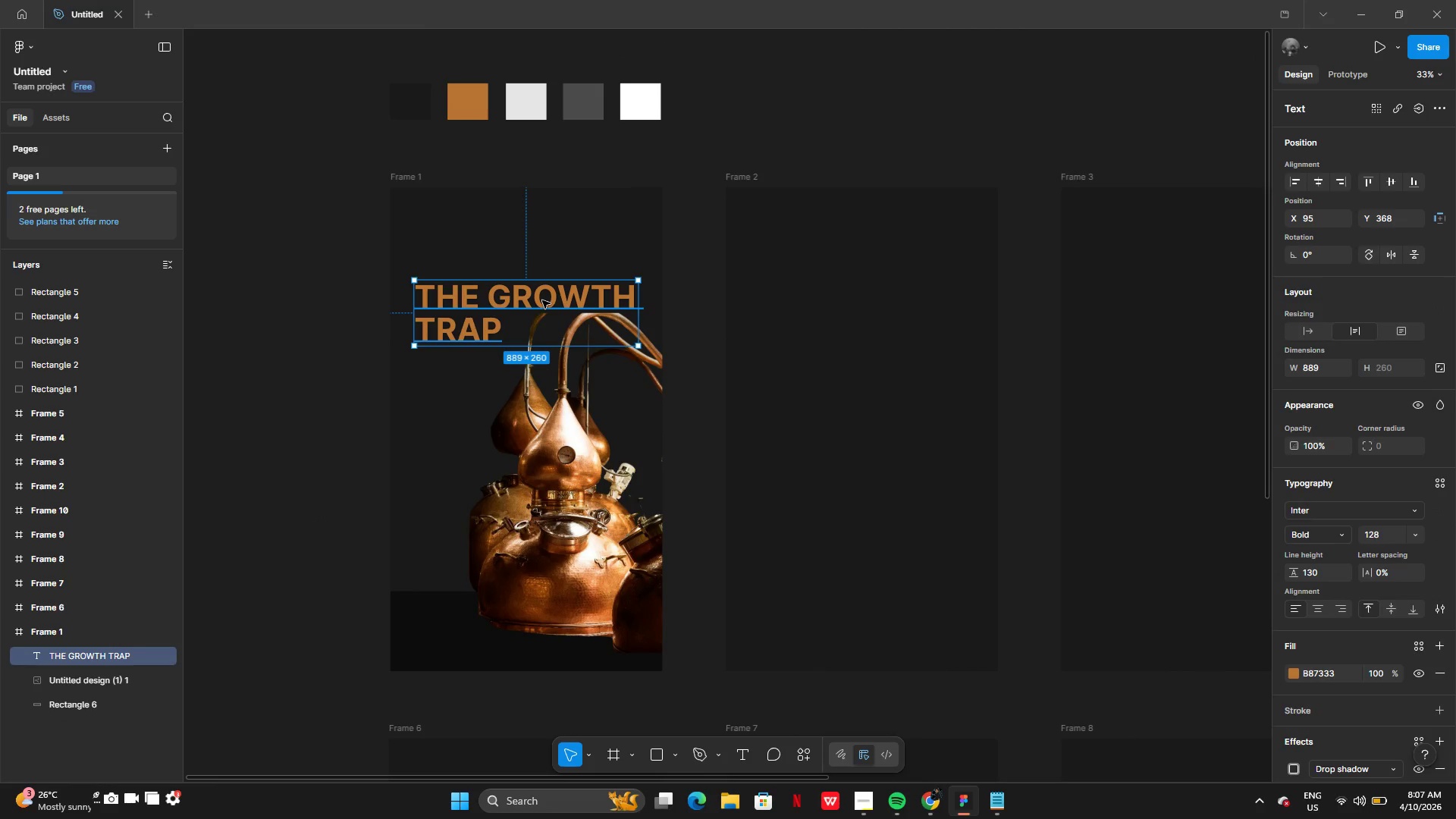 
left_click_drag(start_coordinate=[542, 300], to_coordinate=[538, 301])
 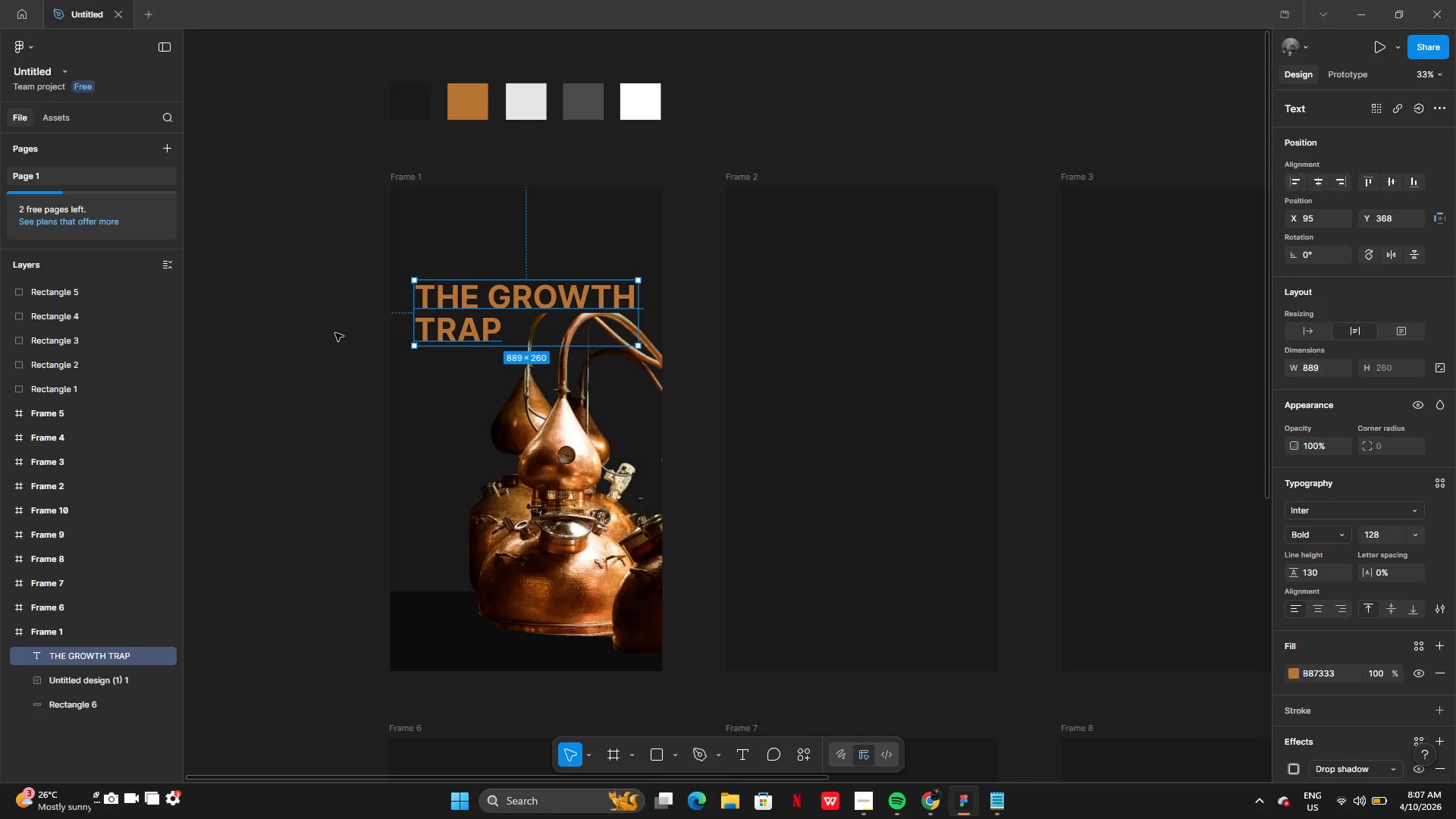 
left_click([335, 333])
 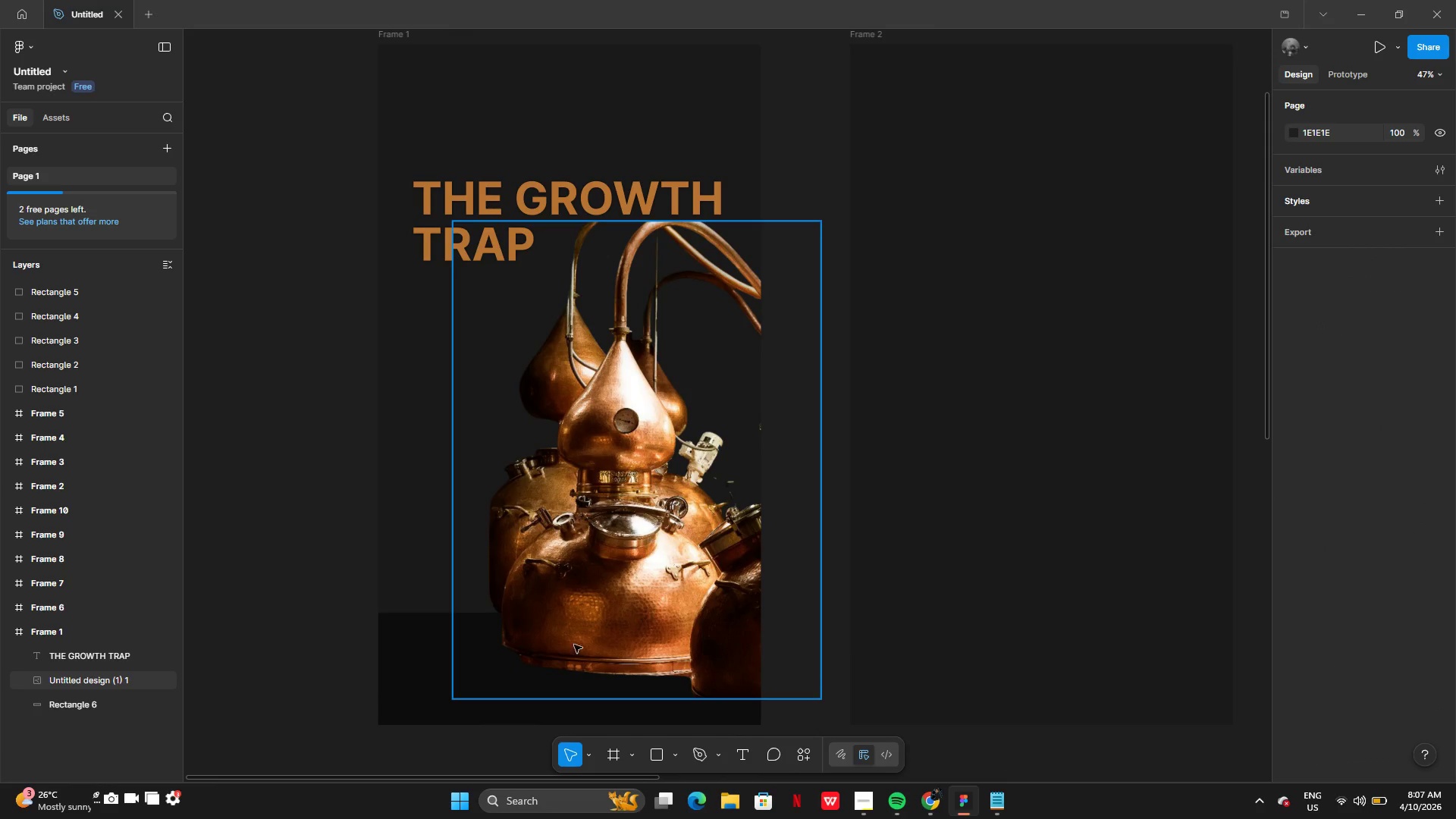 
left_click([437, 706])
 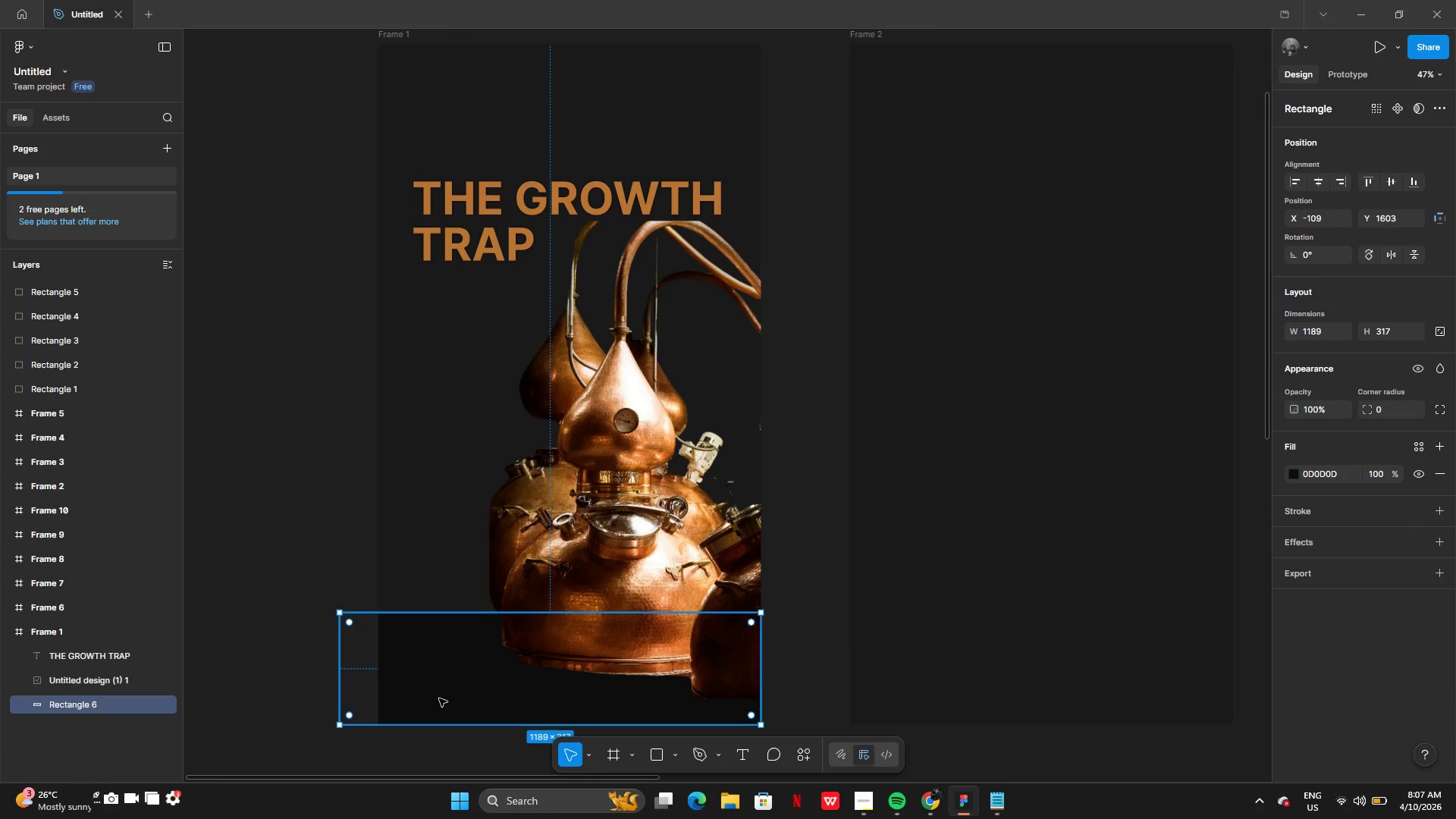 
hold_key(key=AltLeft, duration=0.33)
left_click_drag(start_coordinate=[445, 701], to_coordinate=[447, 632])
 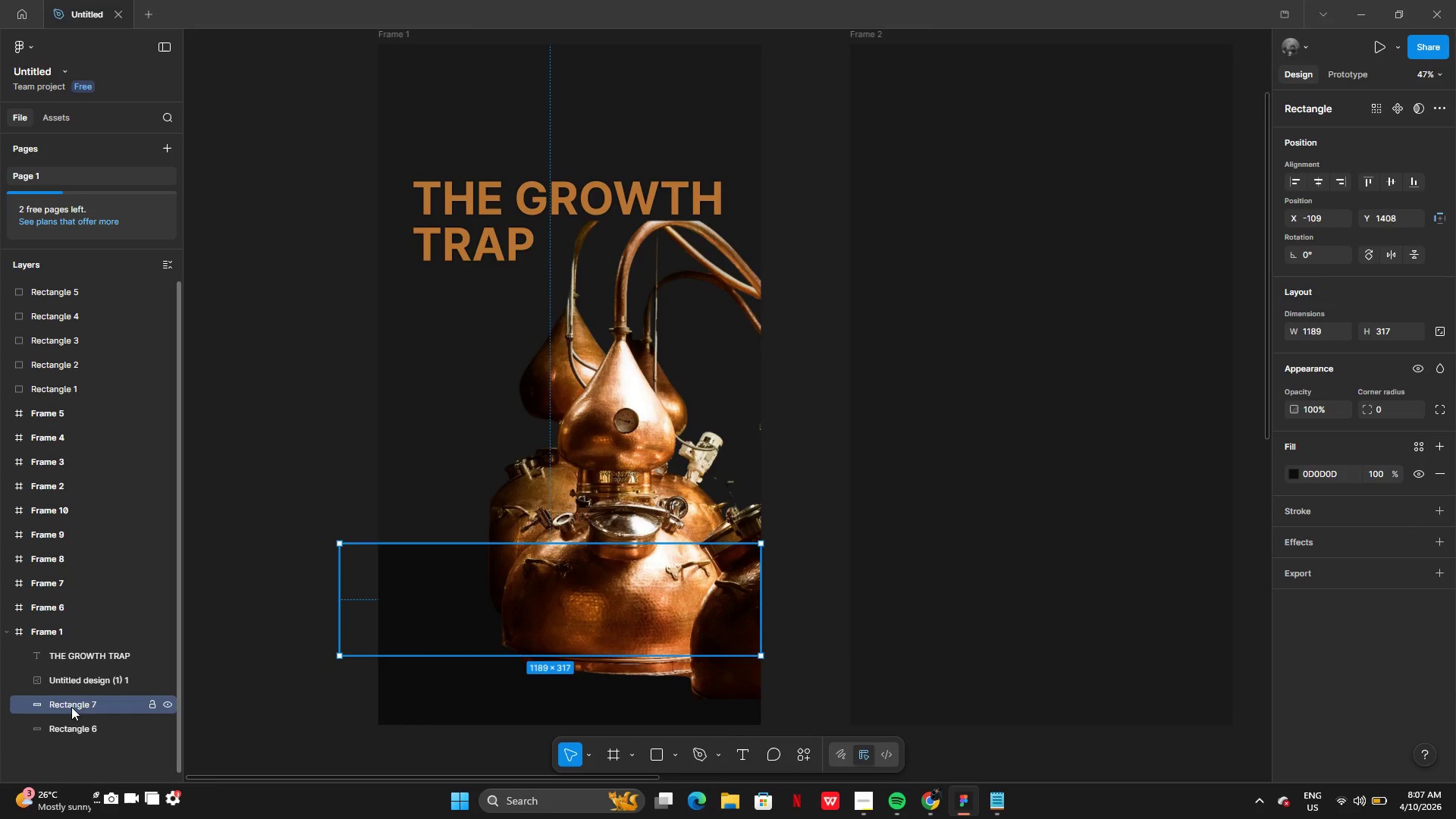 
left_click_drag(start_coordinate=[77, 707], to_coordinate=[77, 651])
 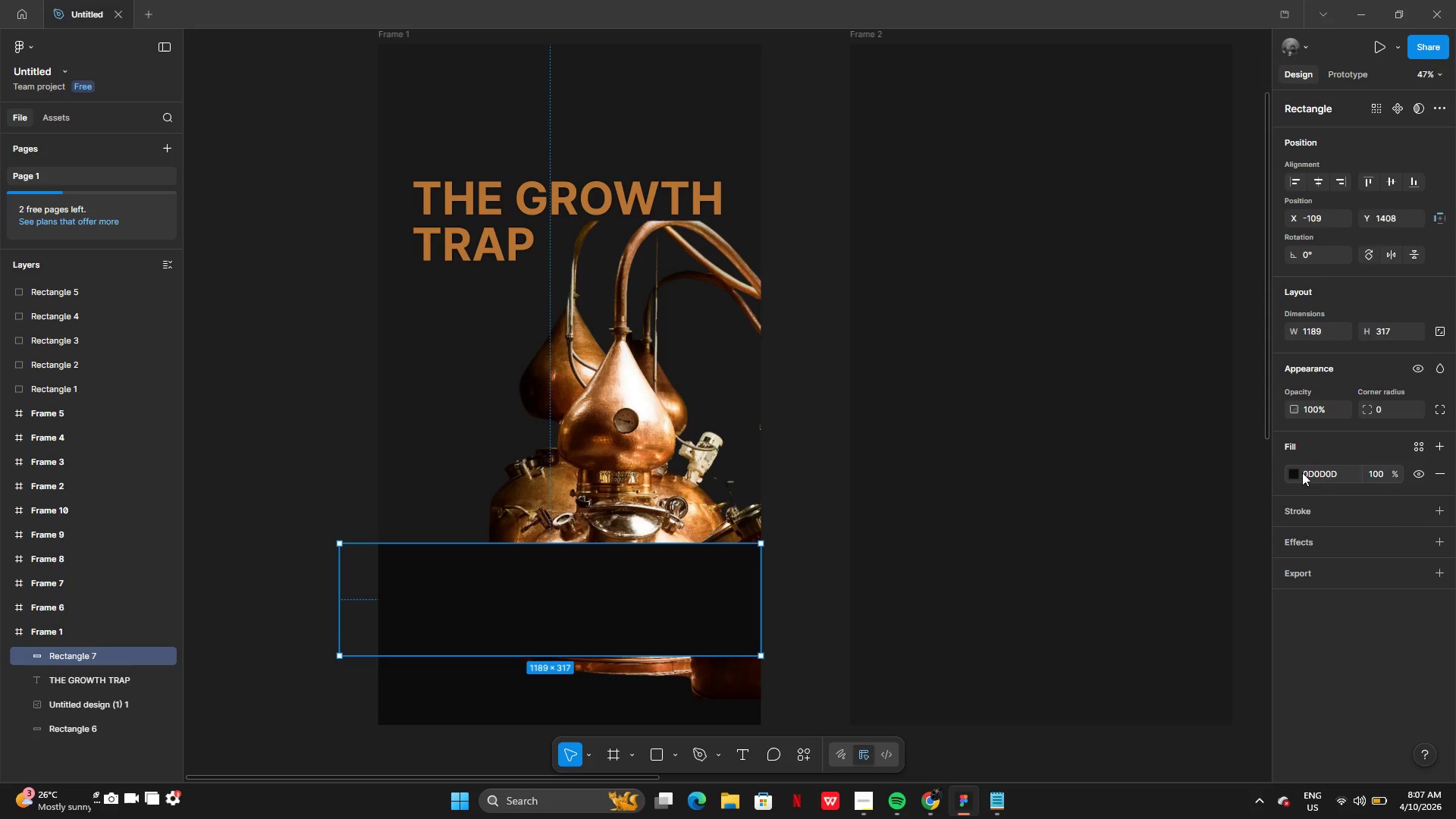 
left_click([1296, 473])
 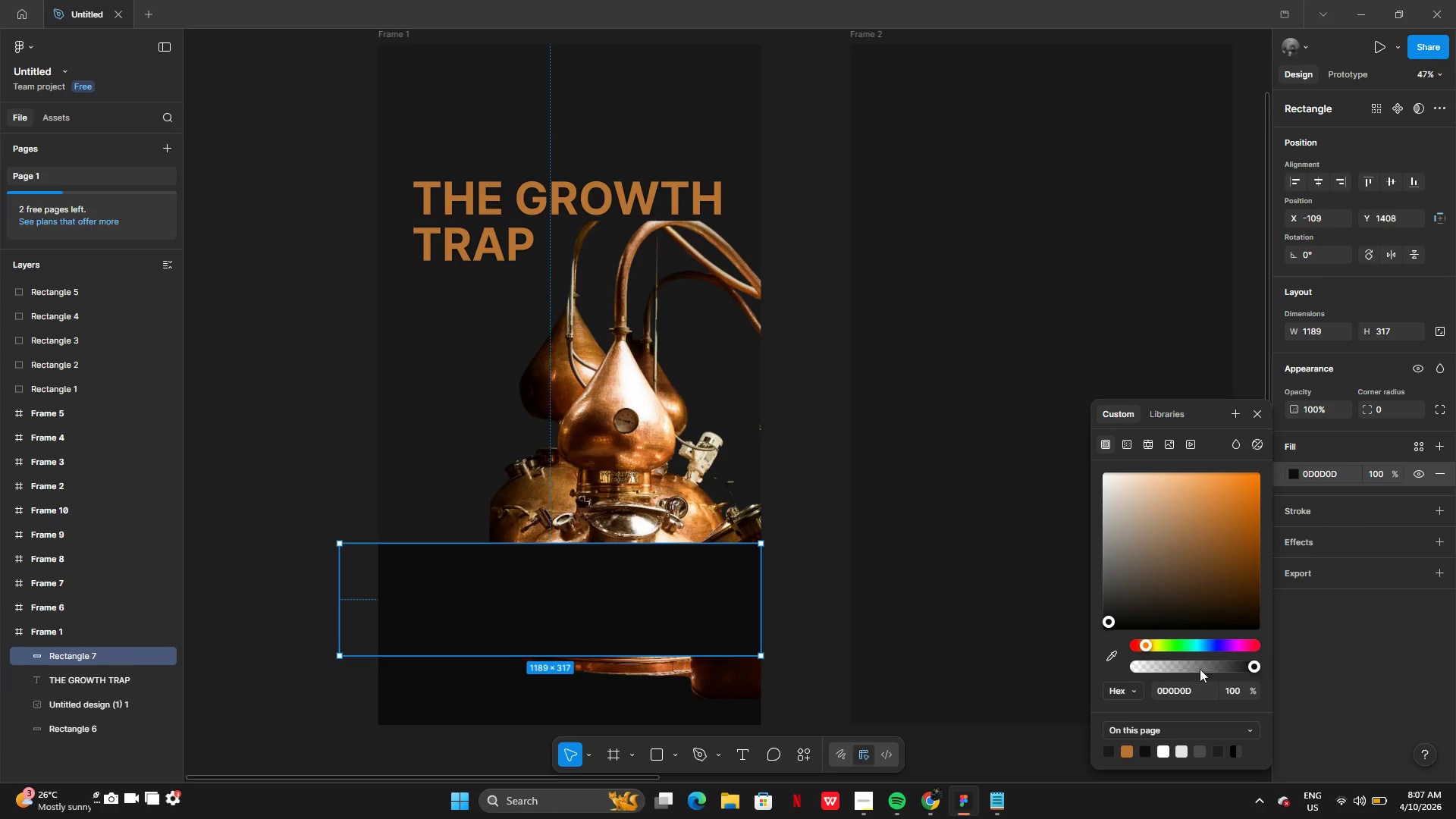 
left_click_drag(start_coordinate=[1220, 663], to_coordinate=[1225, 663])
 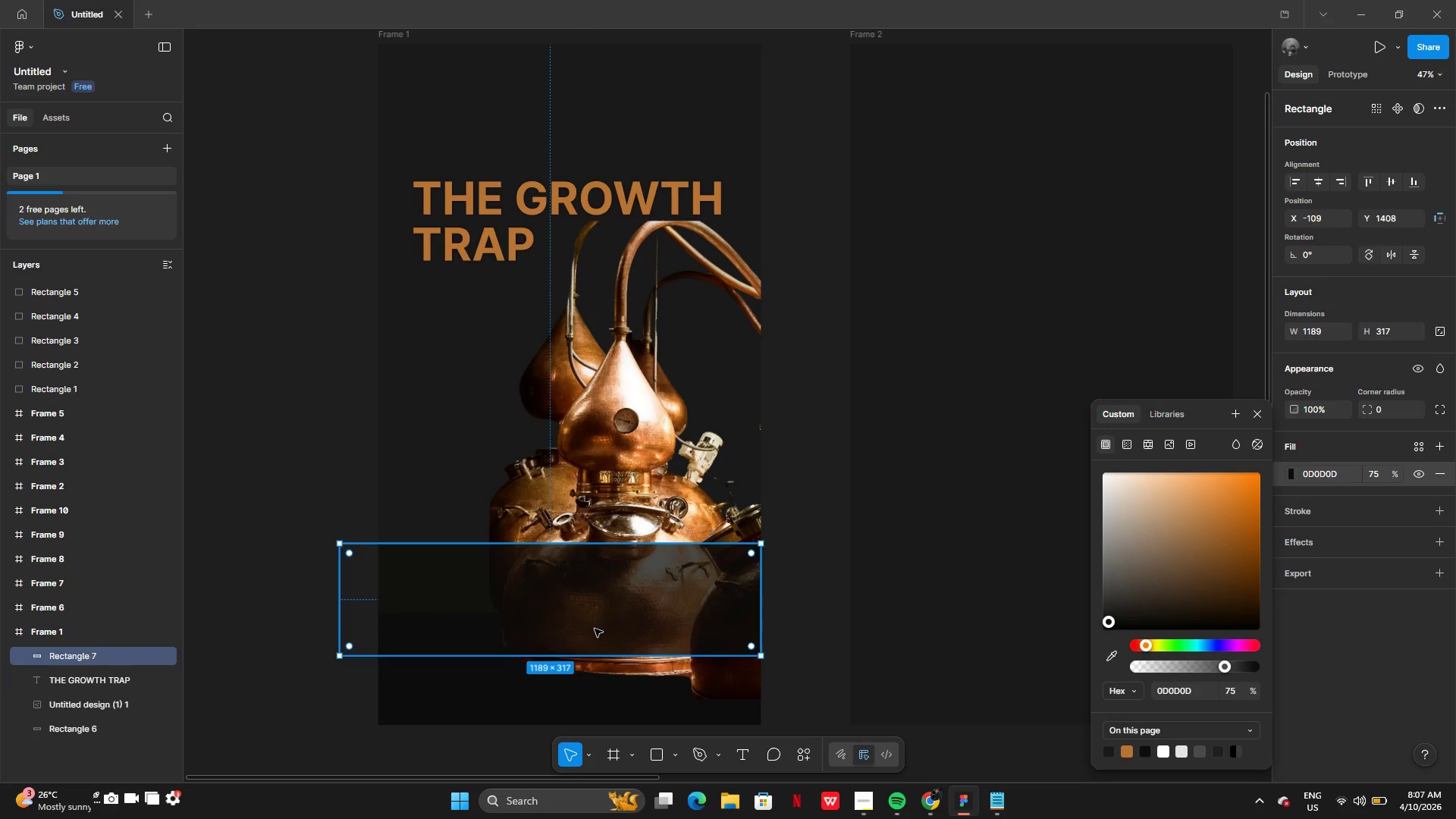 
double_click([588, 620])
 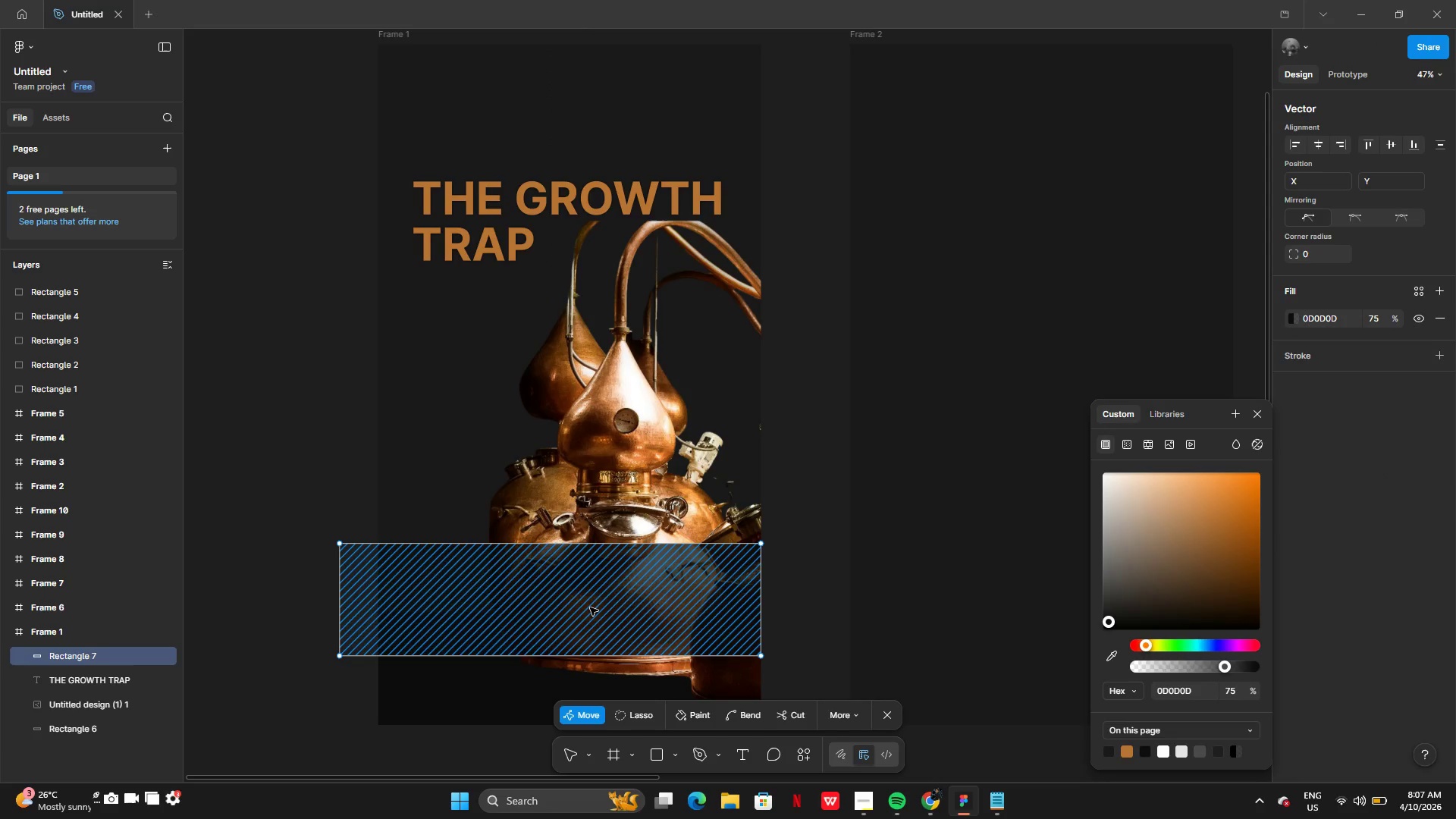 
left_click_drag(start_coordinate=[590, 607], to_coordinate=[612, 676])
 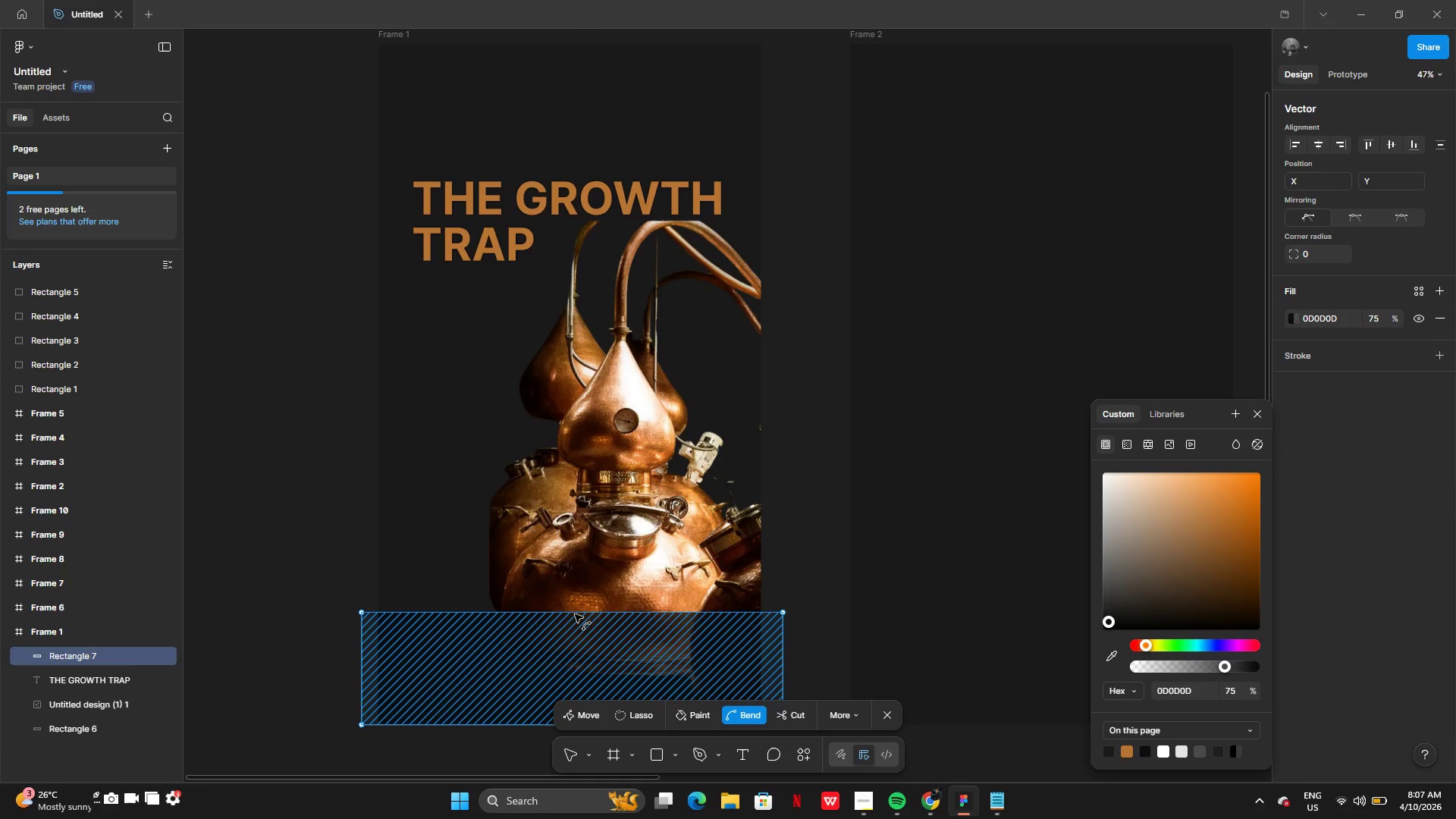 
left_click_drag(start_coordinate=[571, 614], to_coordinate=[572, 650])
 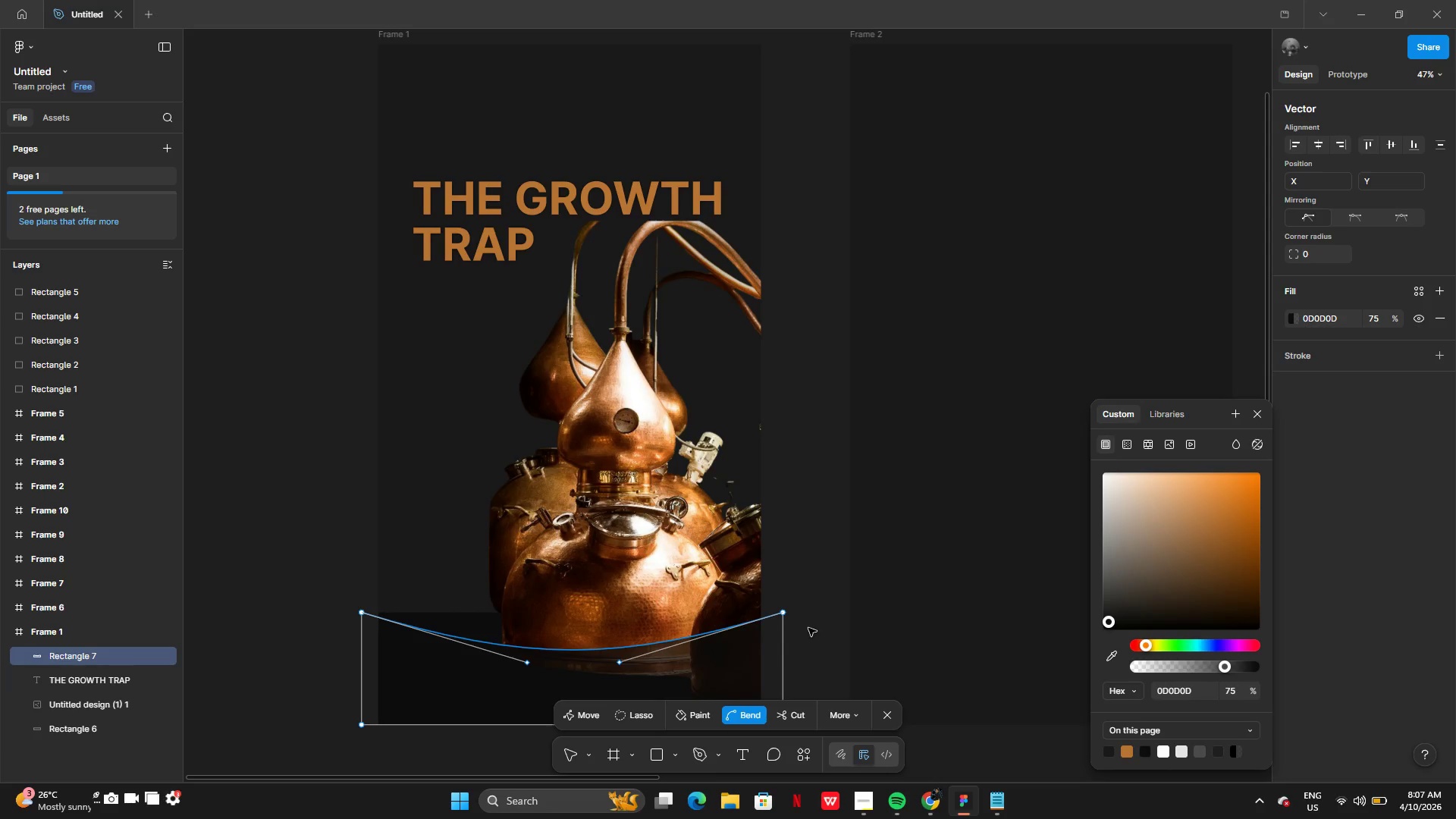 
double_click([808, 627])
 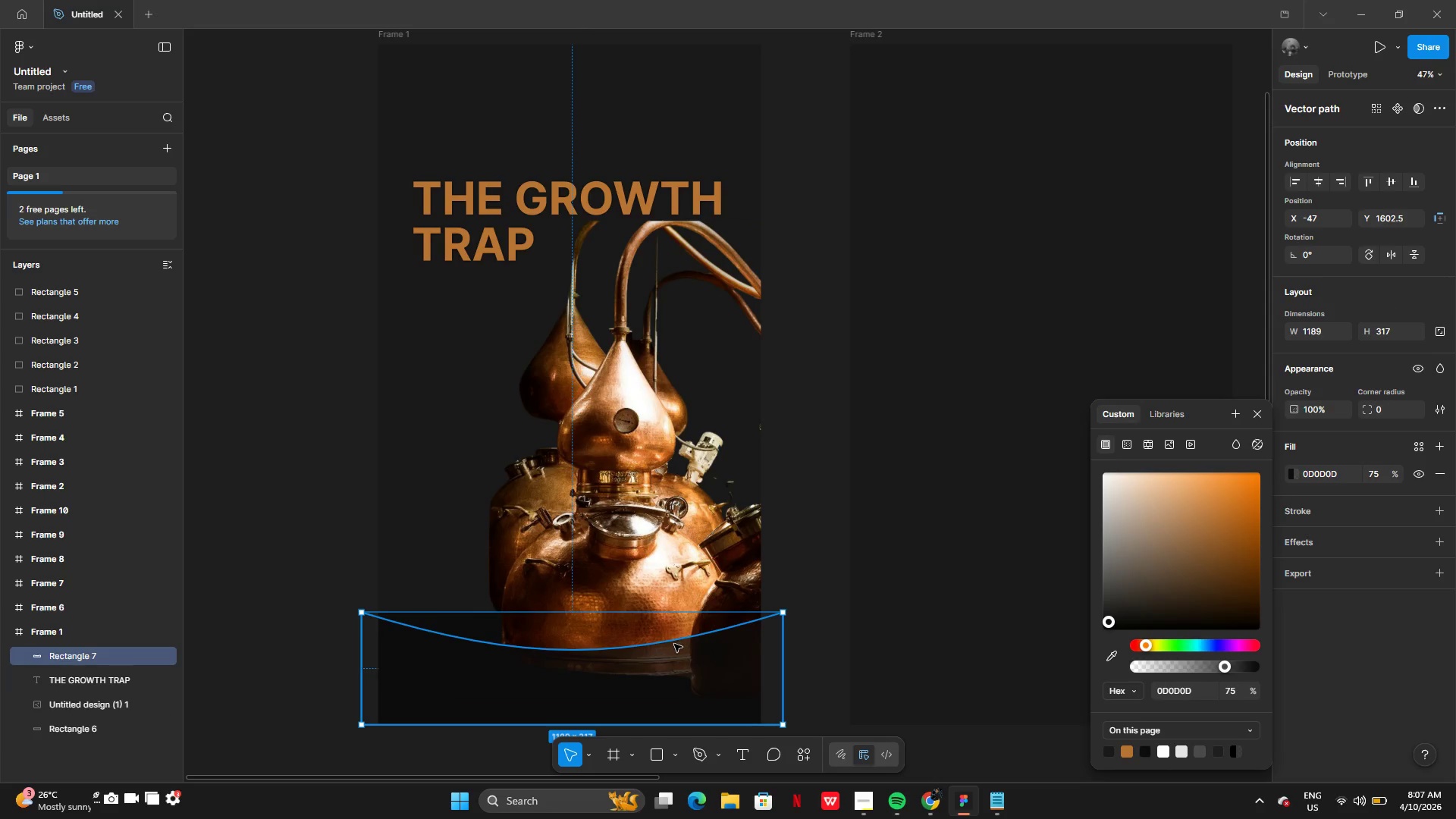 
left_click([672, 644])
 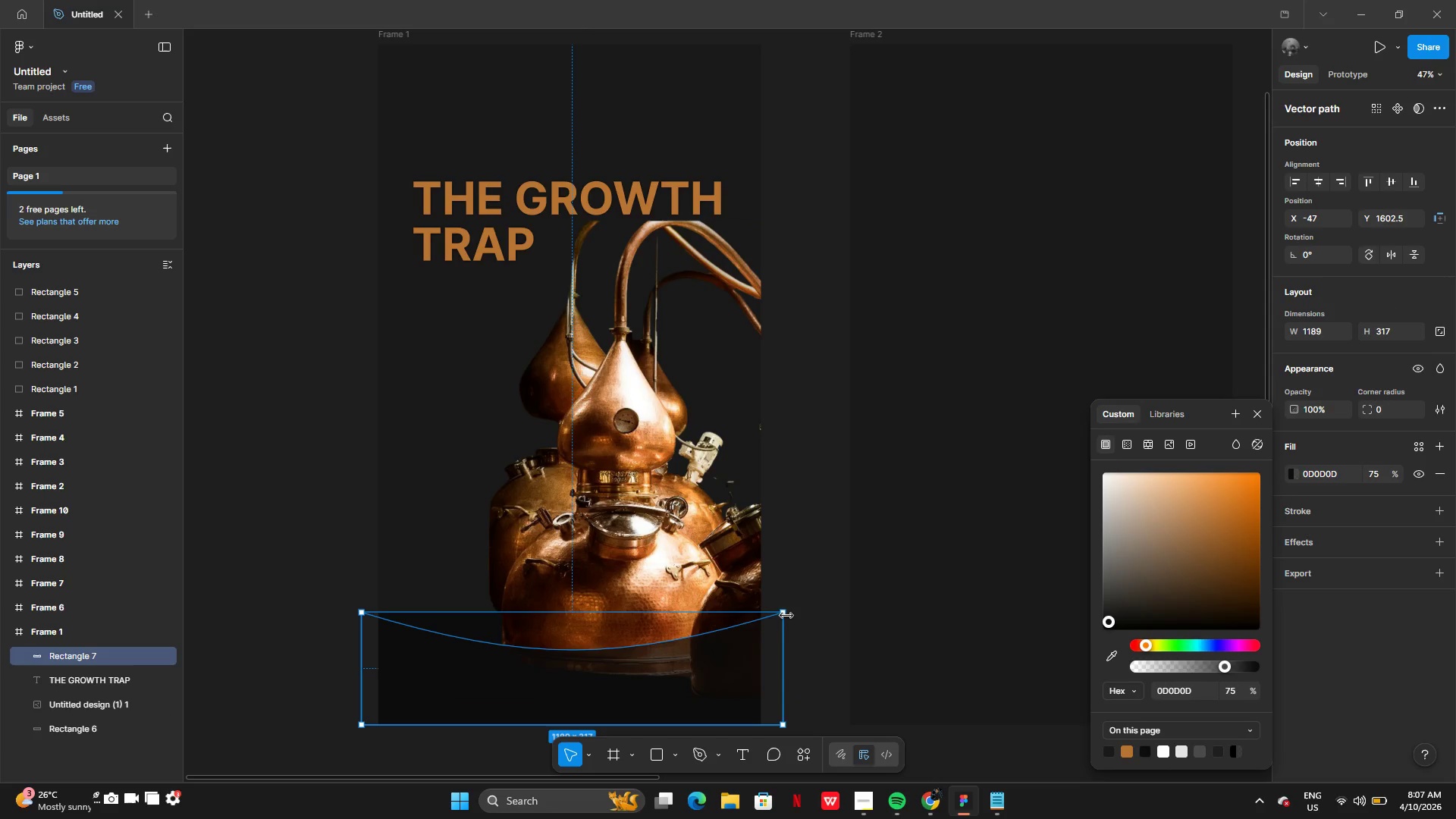 
left_click_drag(start_coordinate=[786, 613], to_coordinate=[792, 576])
 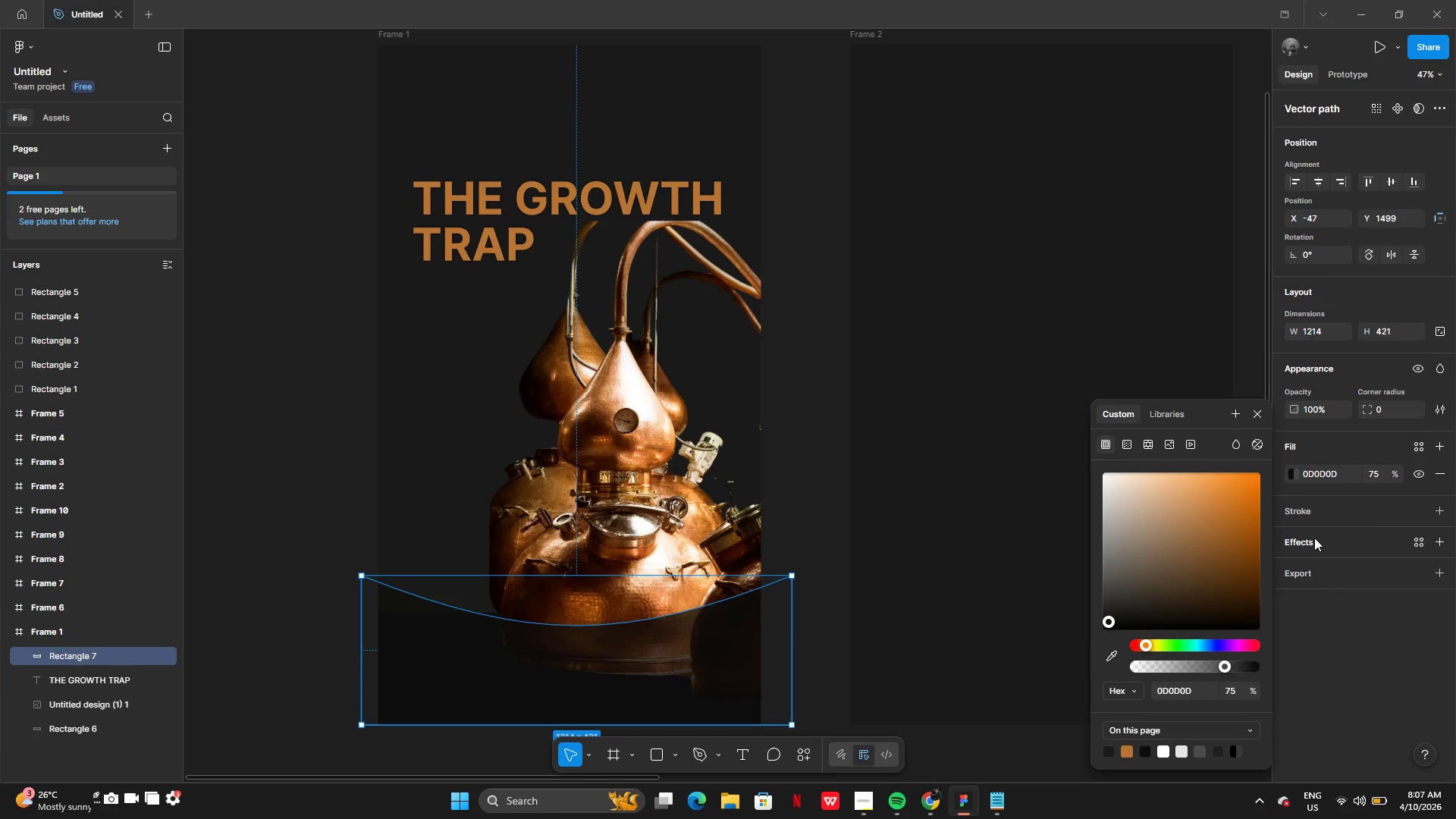 
left_click([1314, 541])
 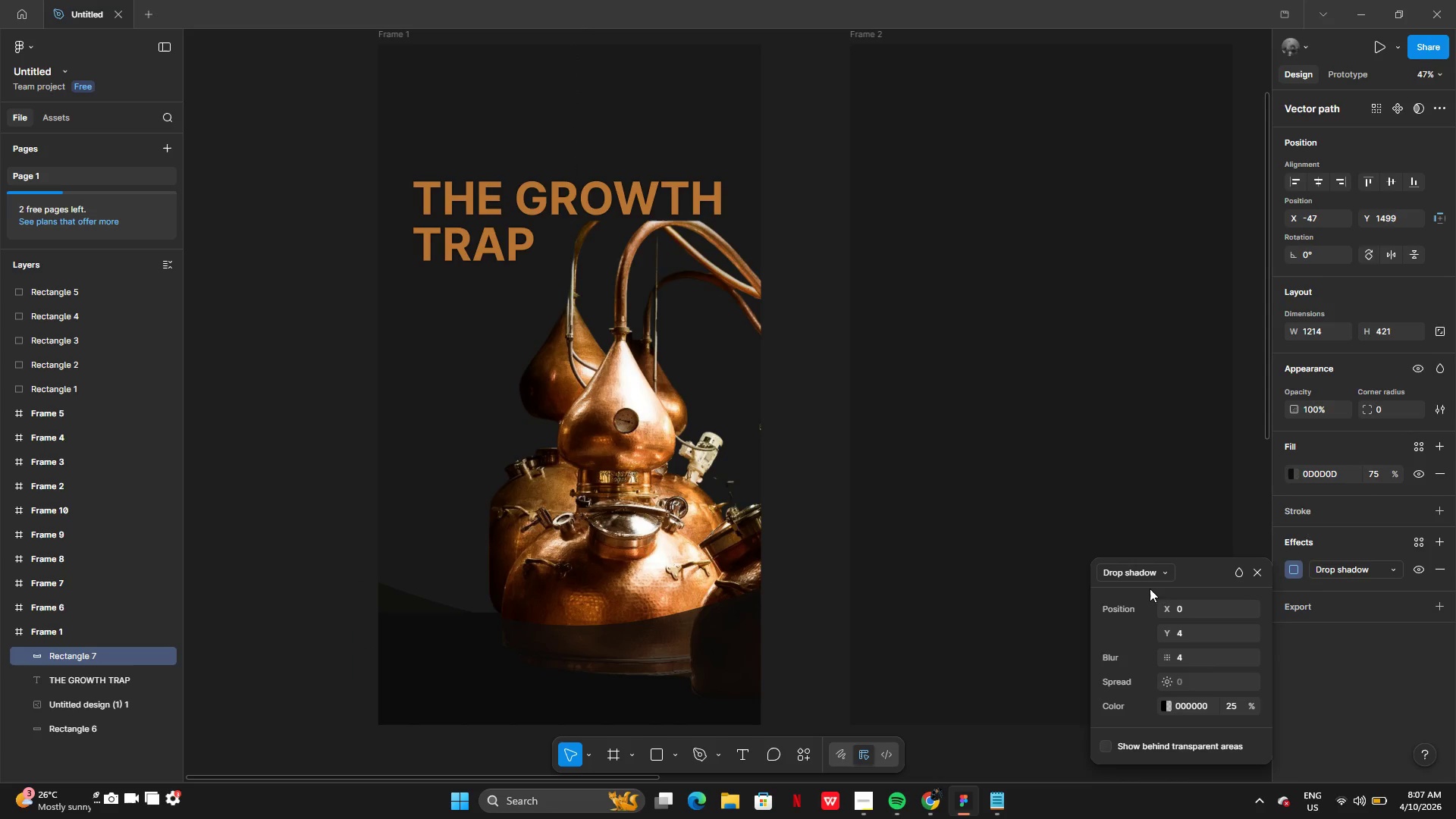 
left_click([1130, 575])
 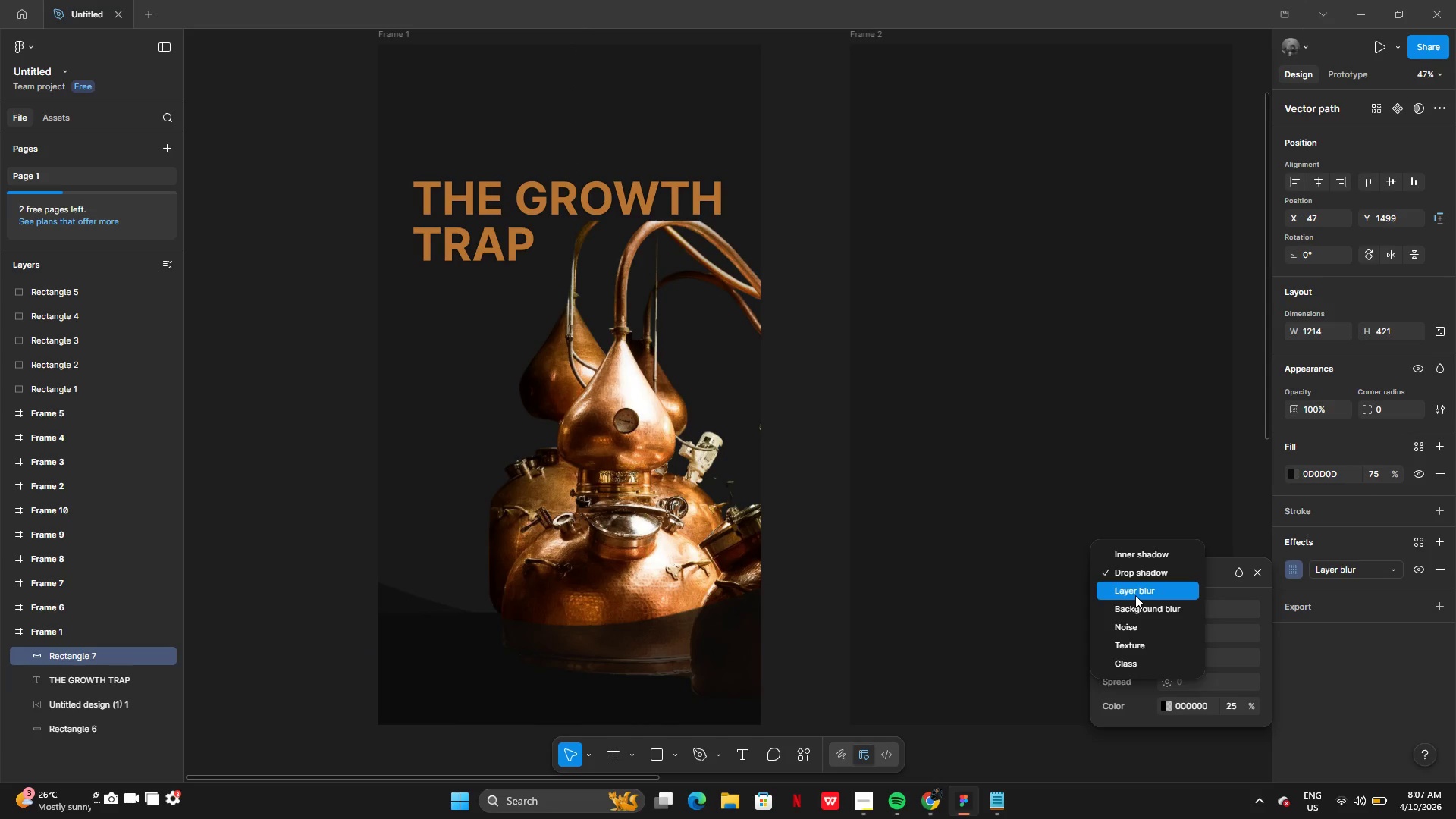 
left_click([1135, 595])
 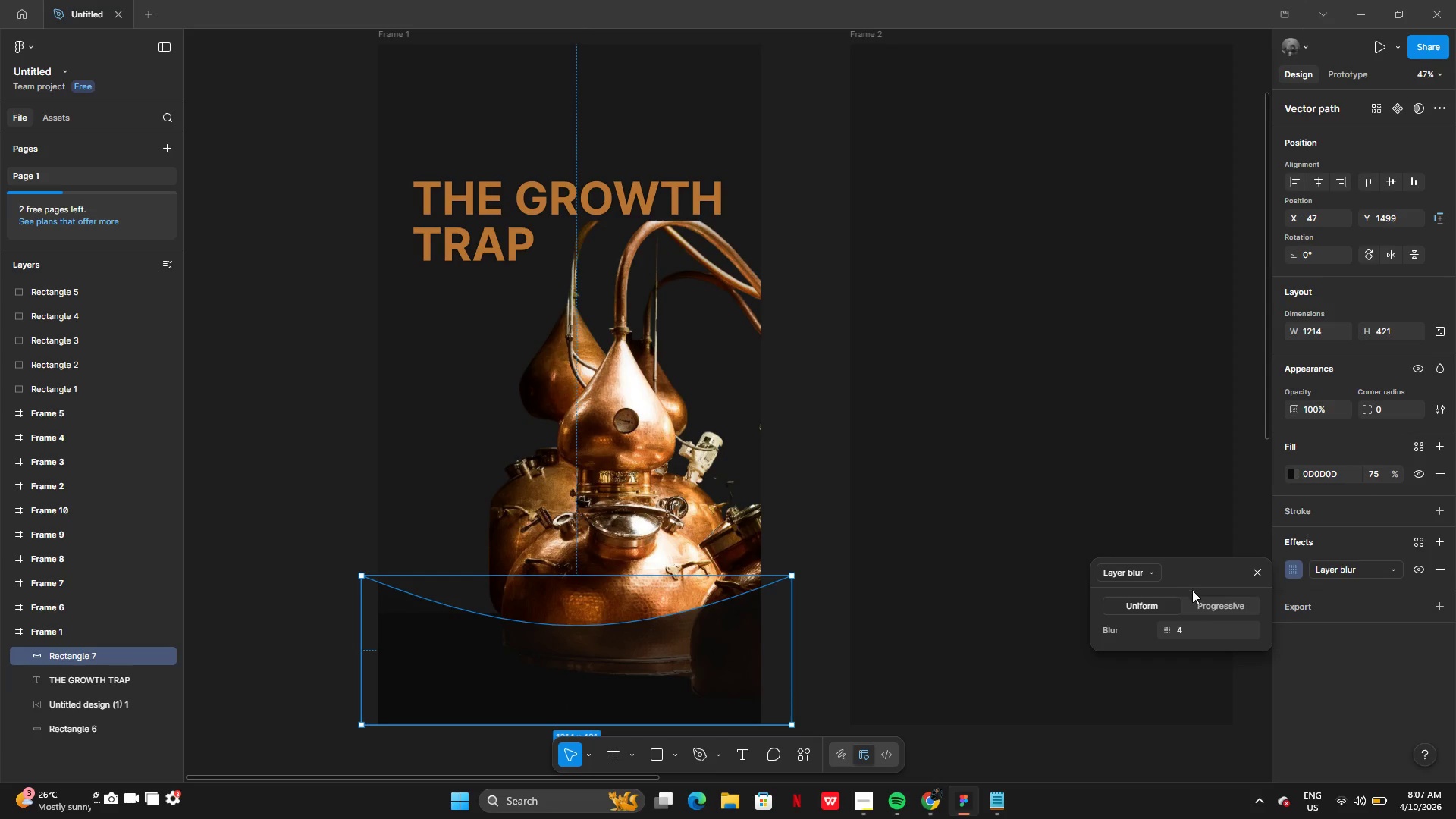 
left_click([1197, 632])
 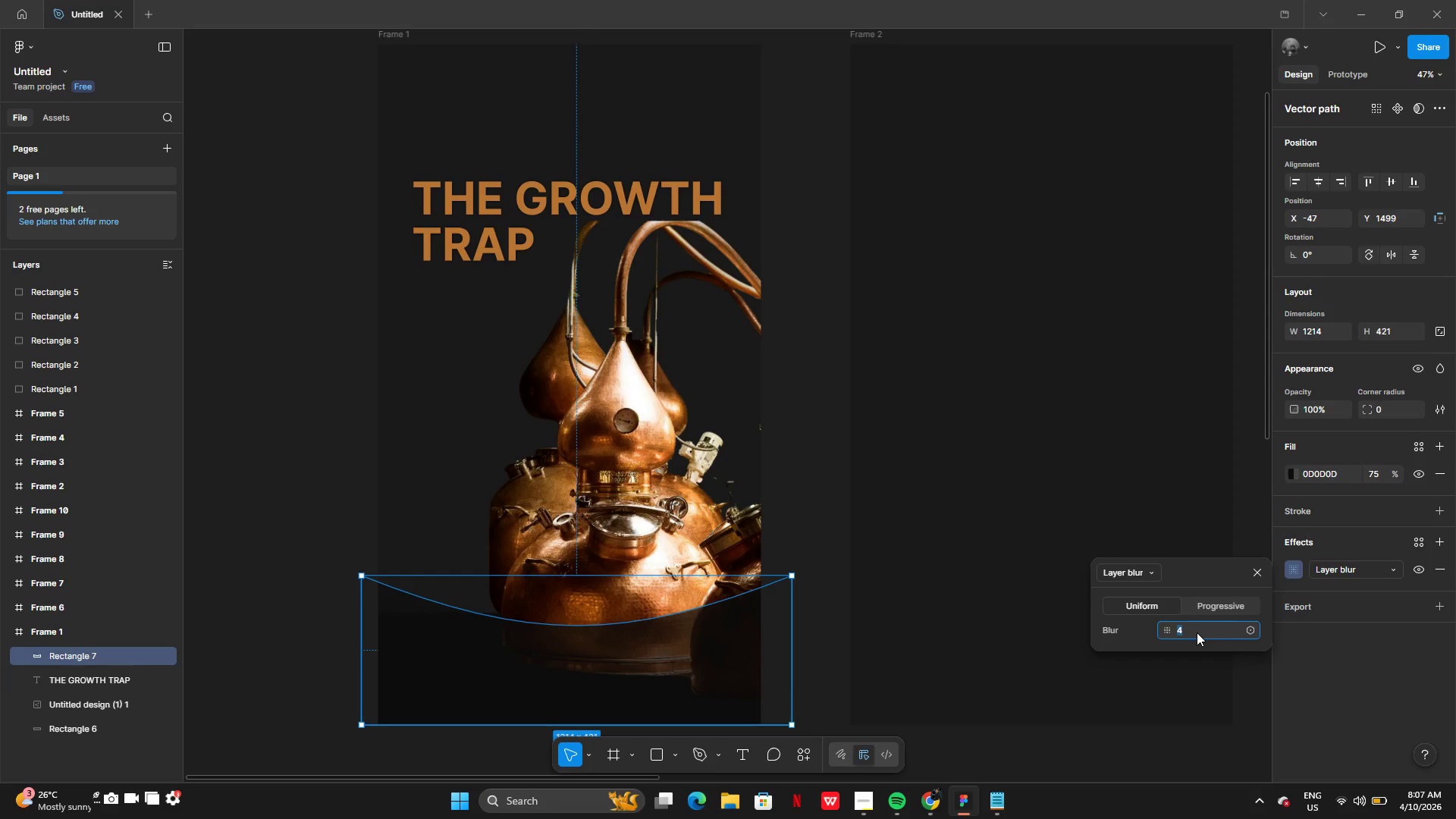 
type(20)
 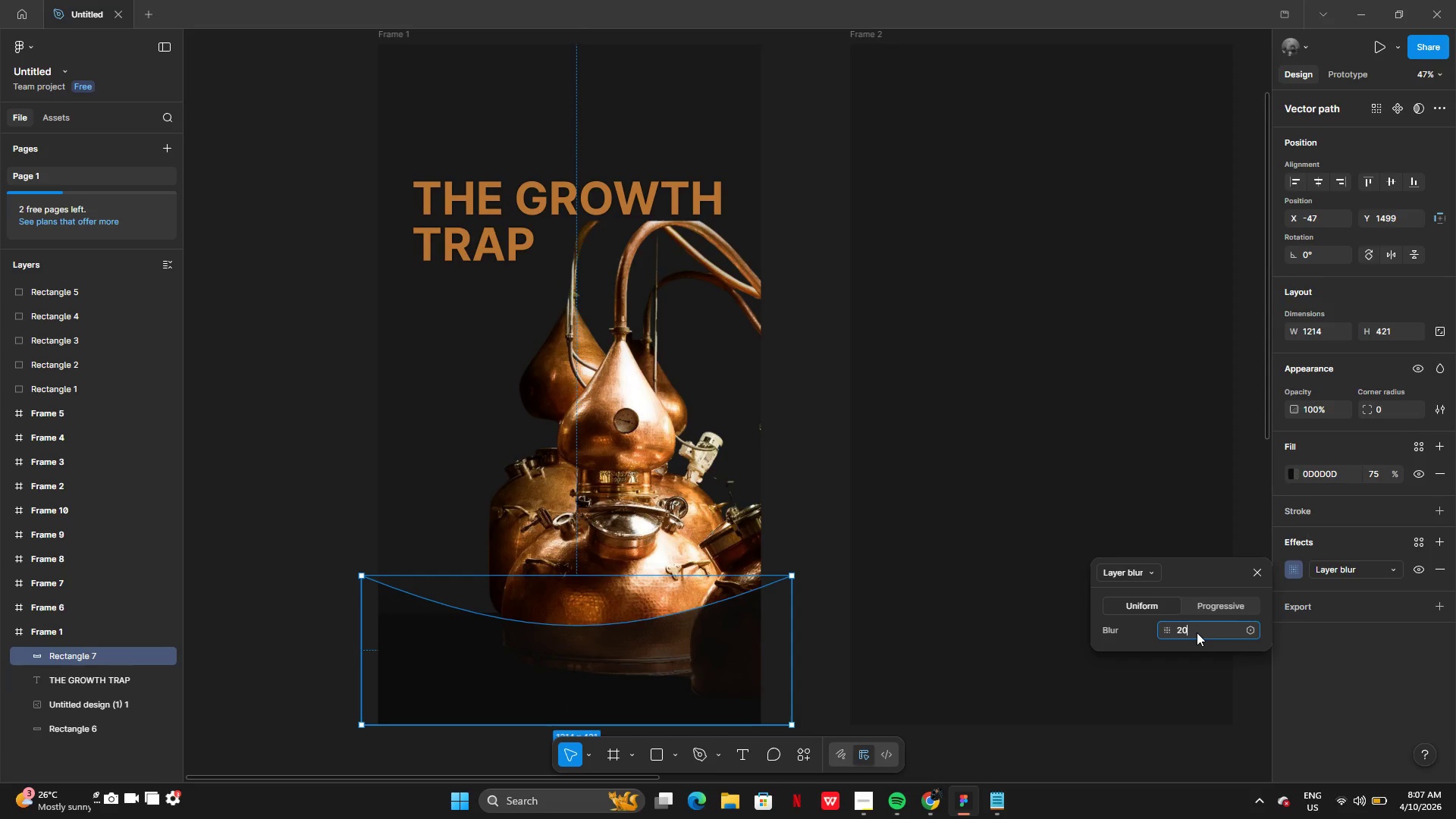 
key(Enter)
 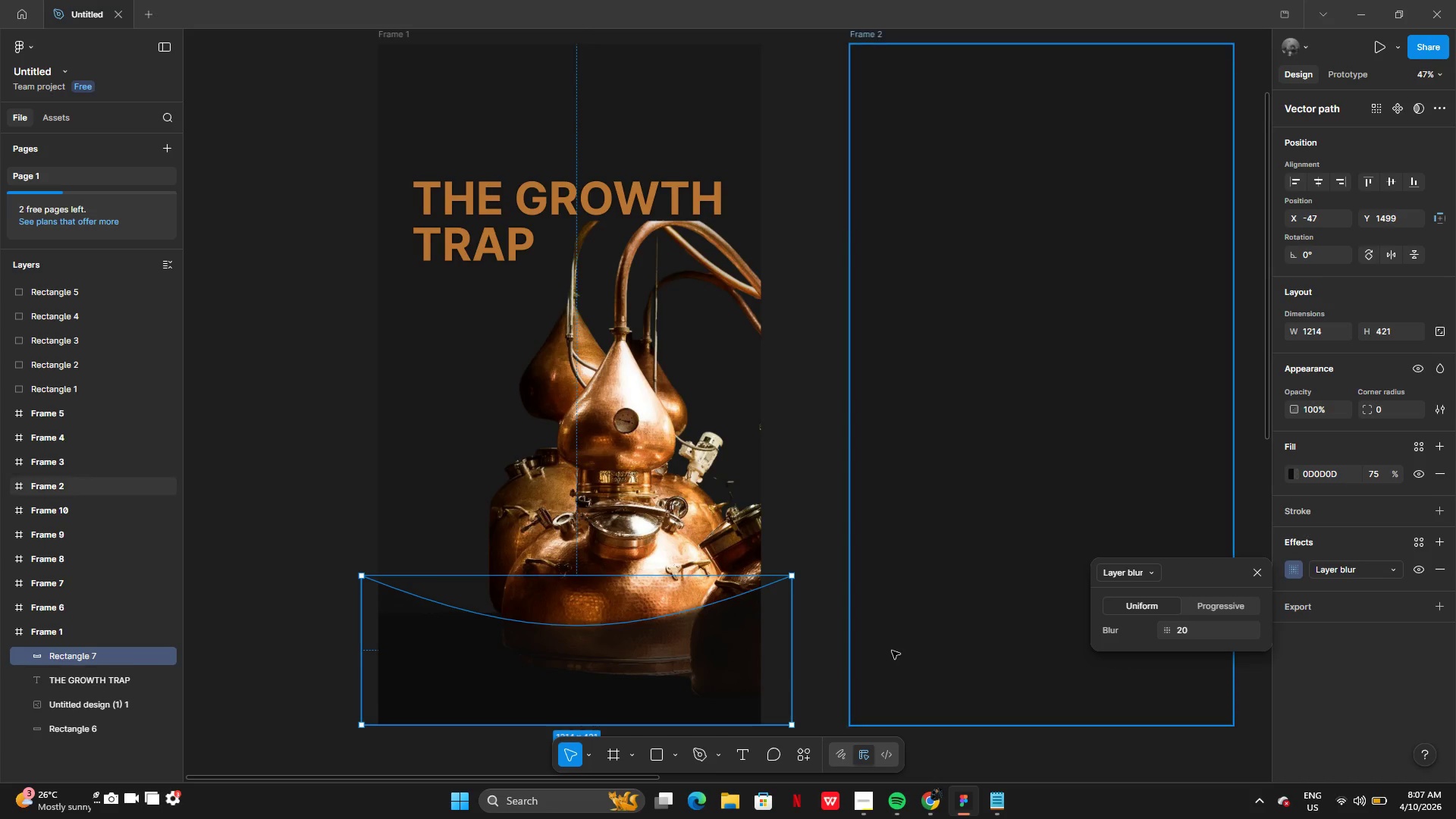 
left_click_drag(start_coordinate=[716, 679], to_coordinate=[720, 676])
 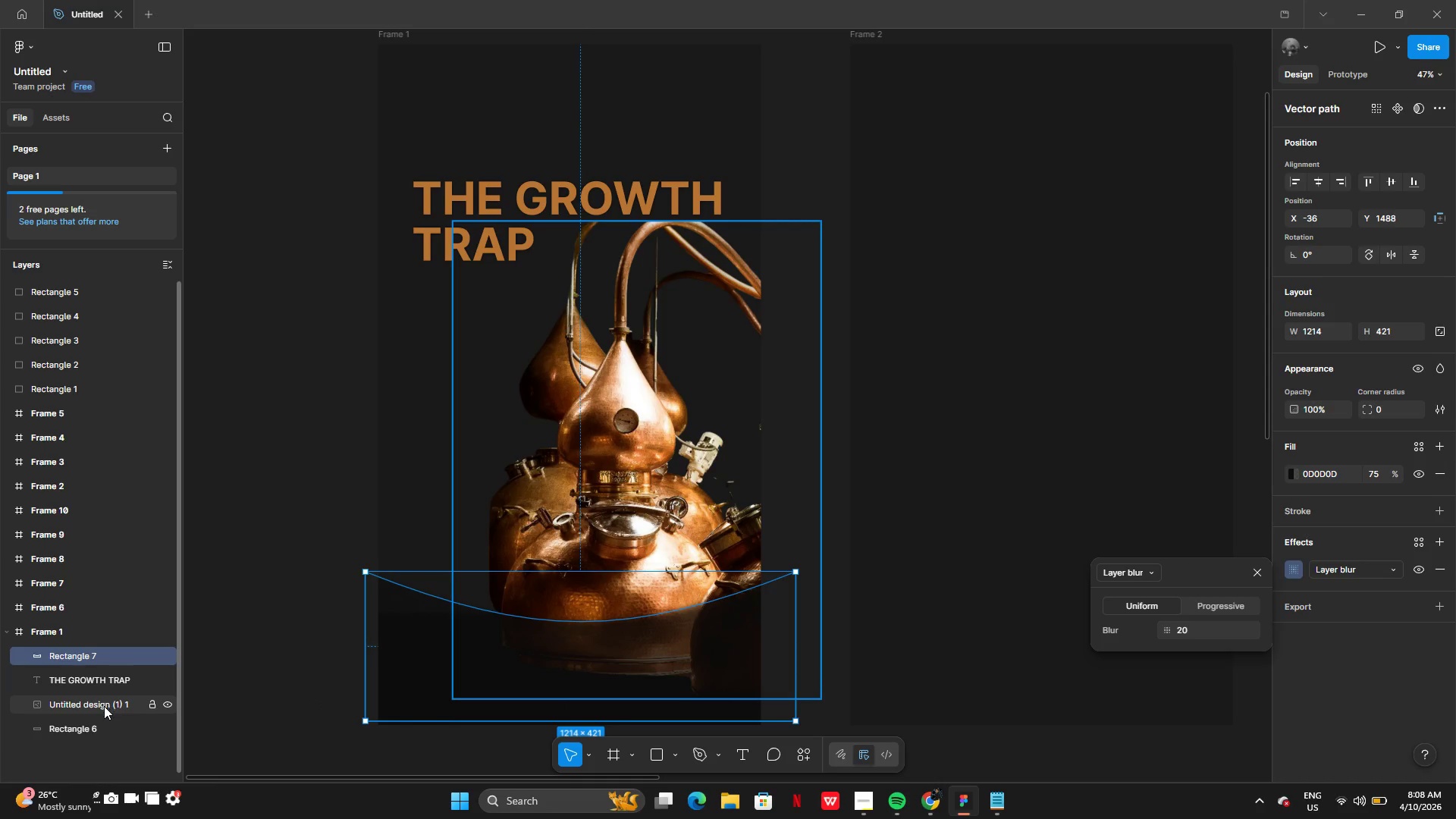 
left_click([106, 724])
 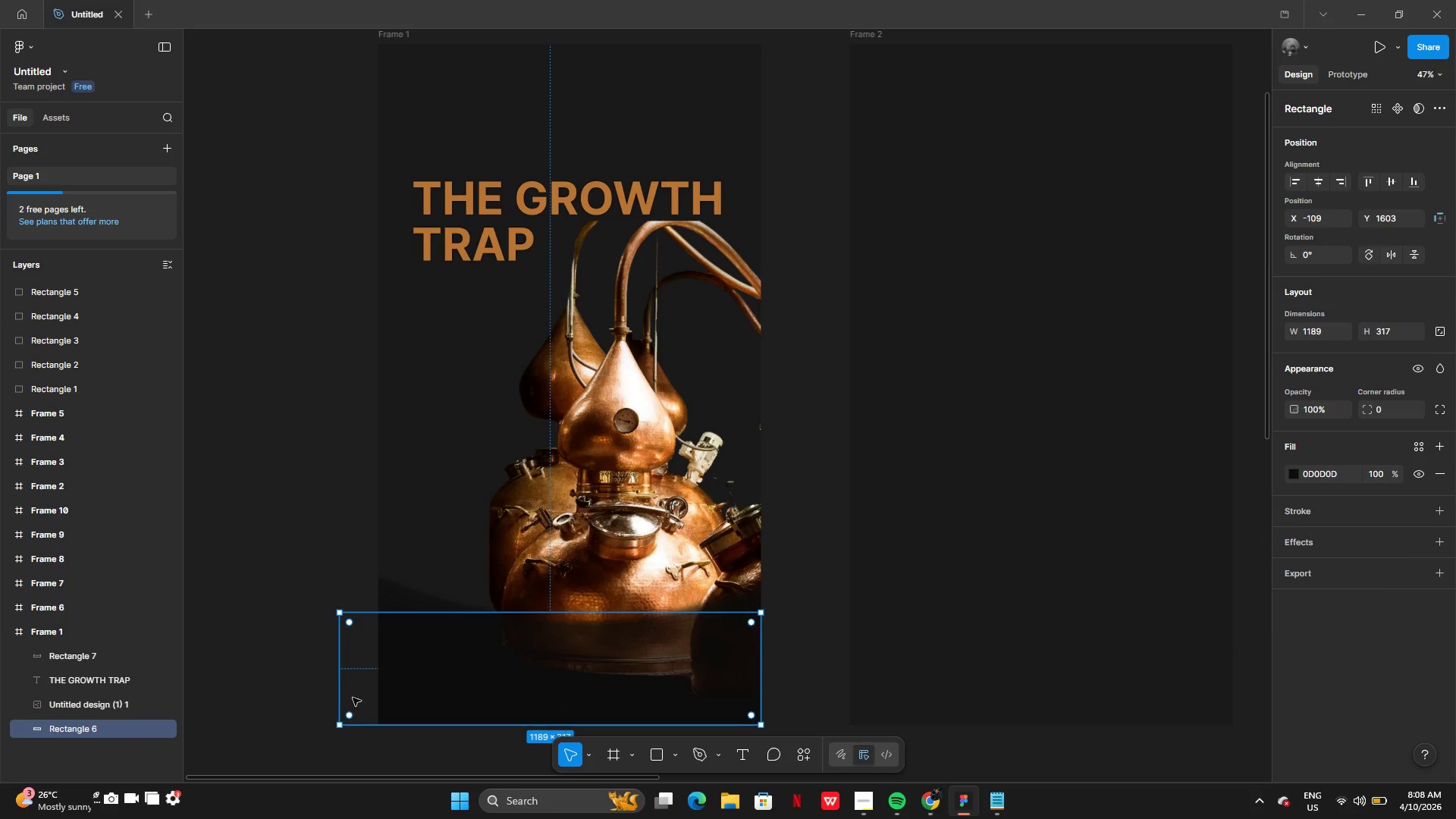 
left_click_drag(start_coordinate=[353, 689], to_coordinate=[362, 695])
 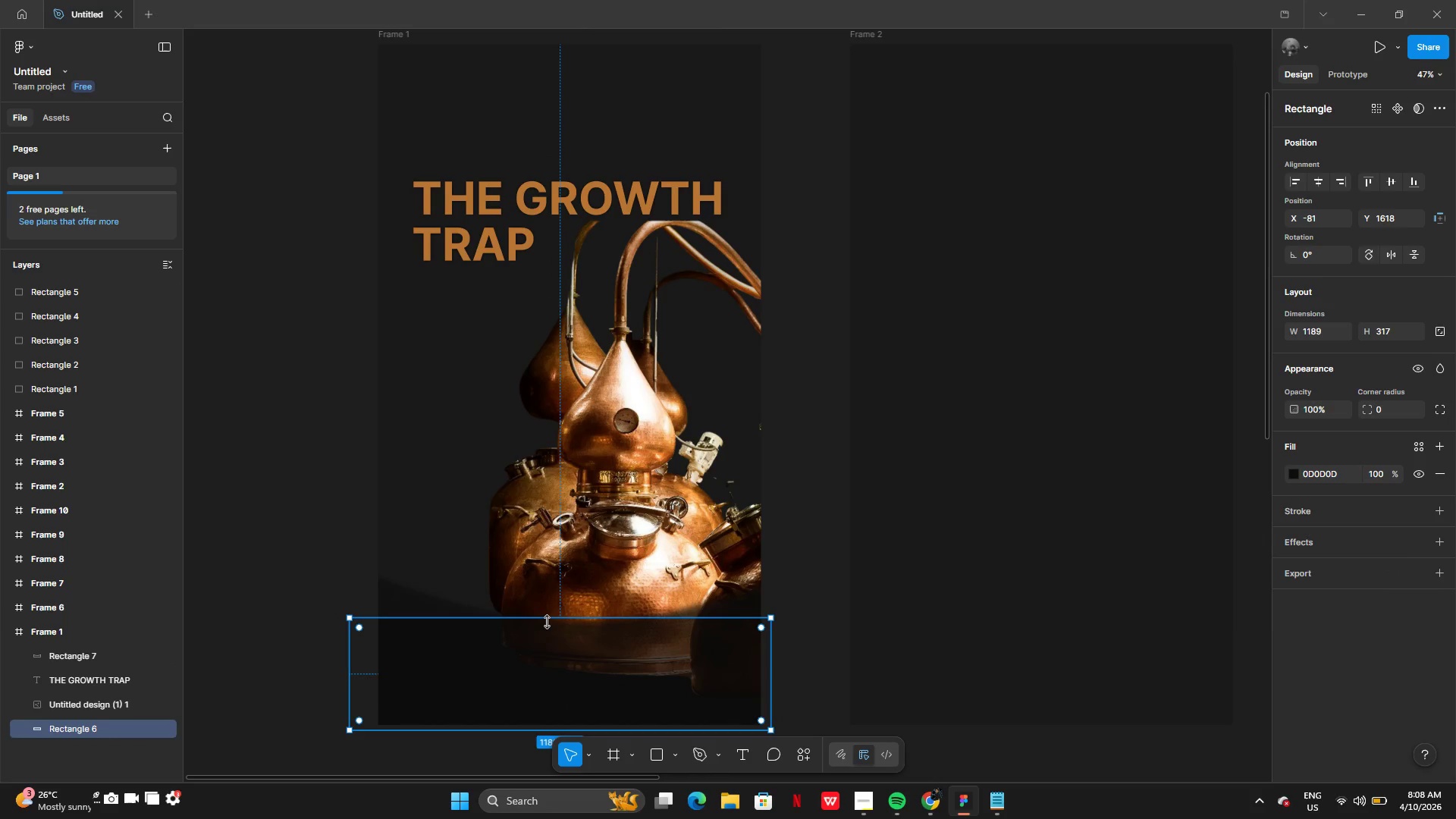 
left_click_drag(start_coordinate=[552, 622], to_coordinate=[557, 621])
 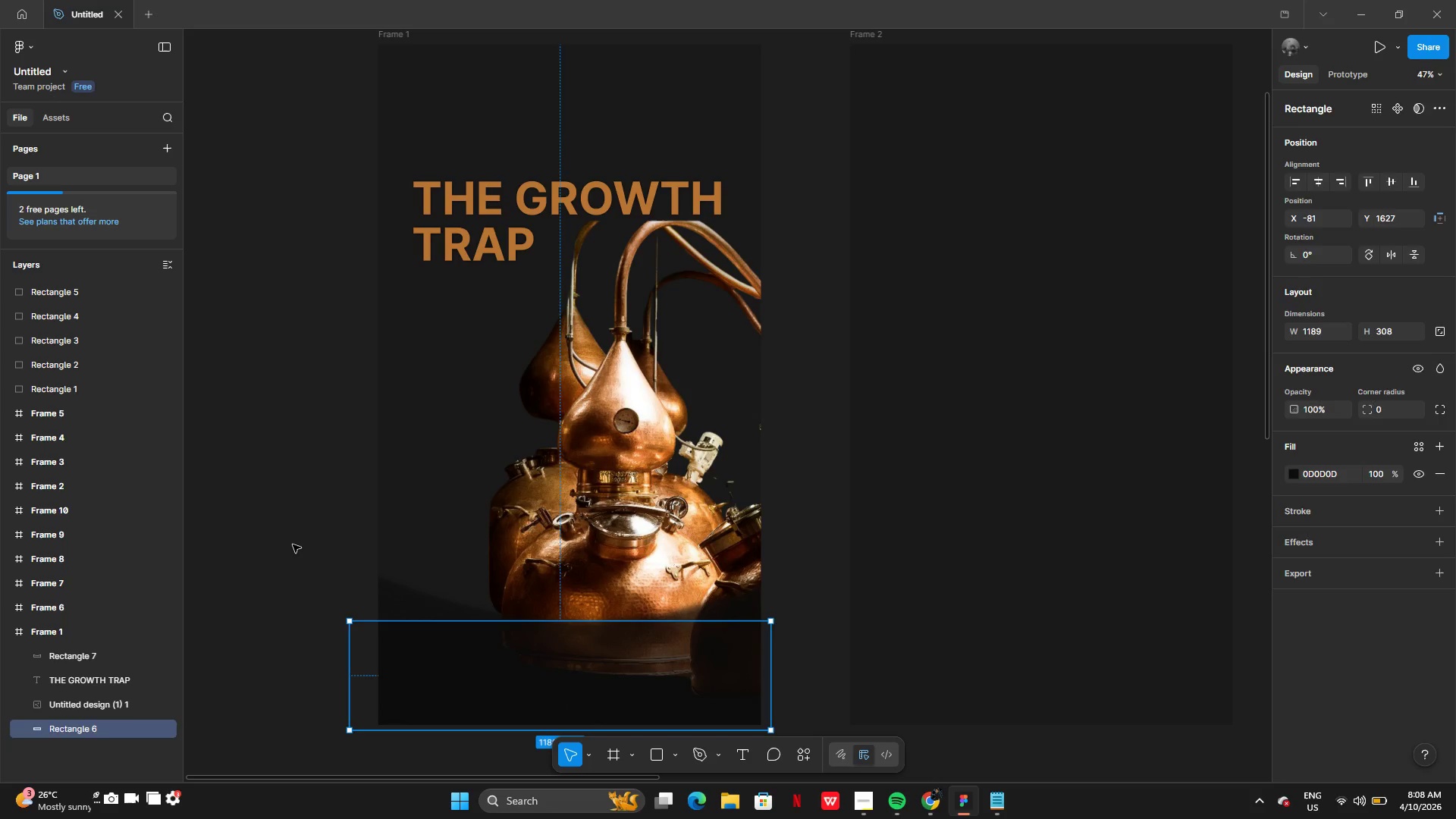 
double_click([293, 544])
 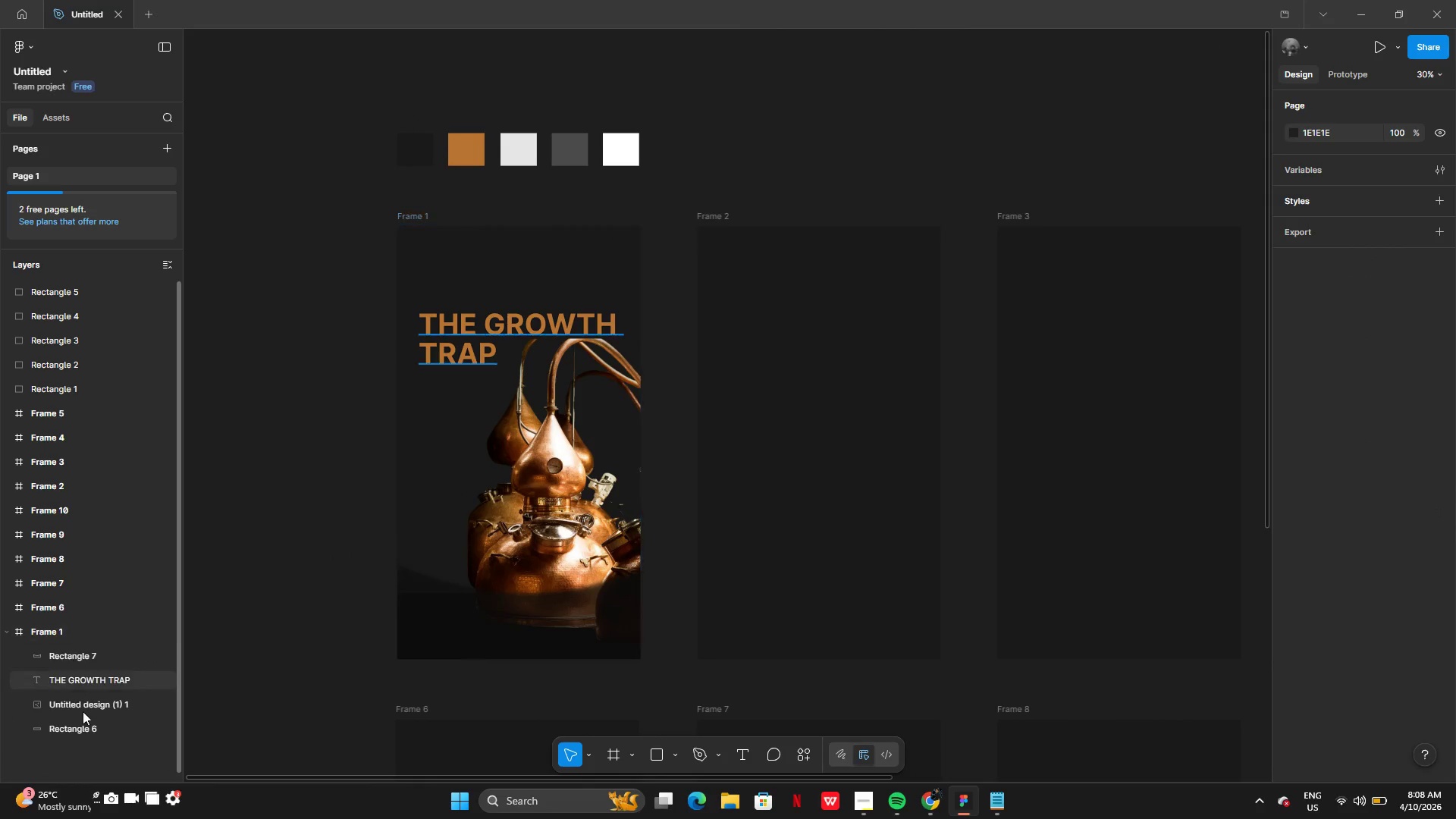 
left_click([85, 709])
 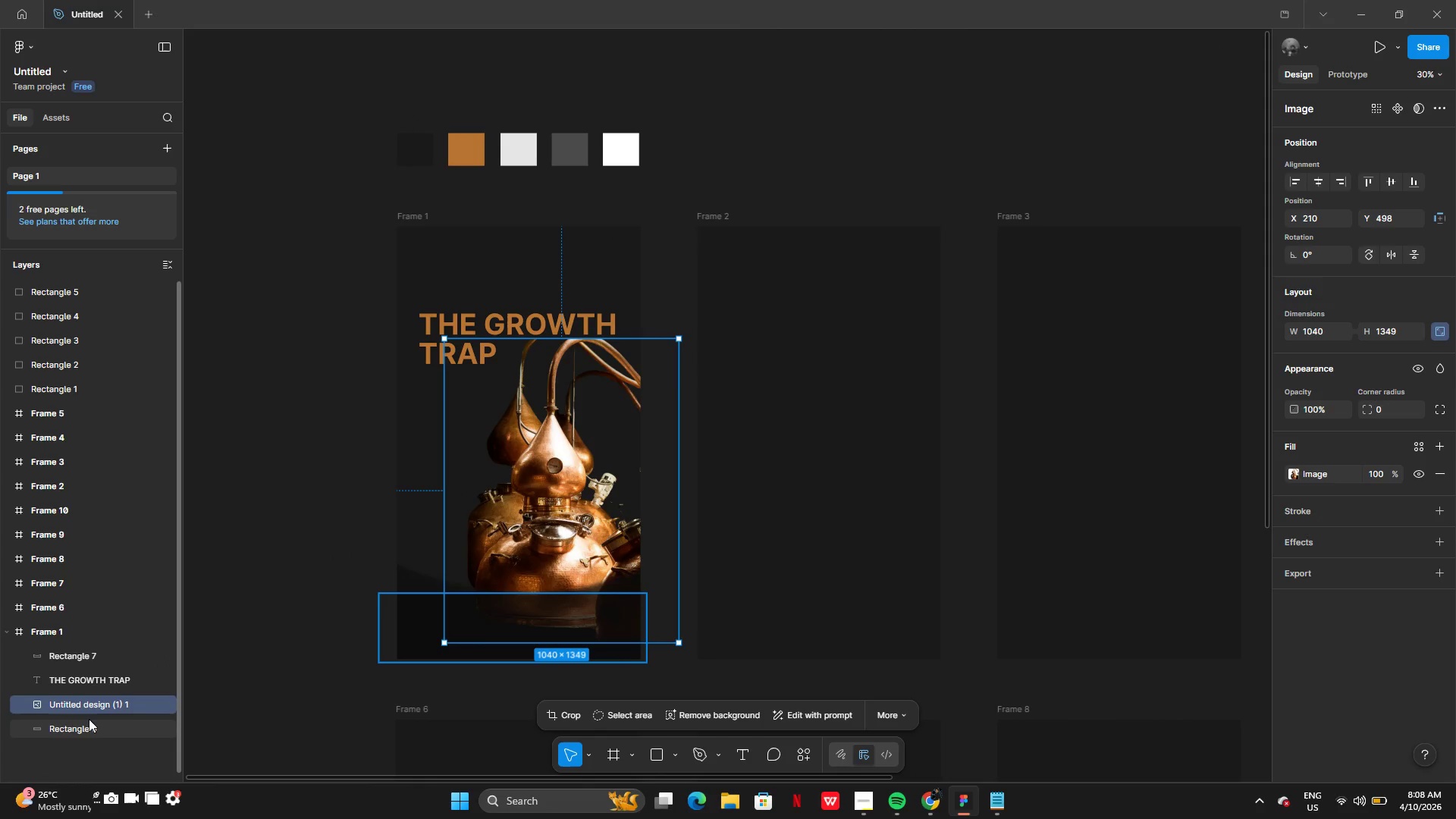 
left_click([87, 725])
 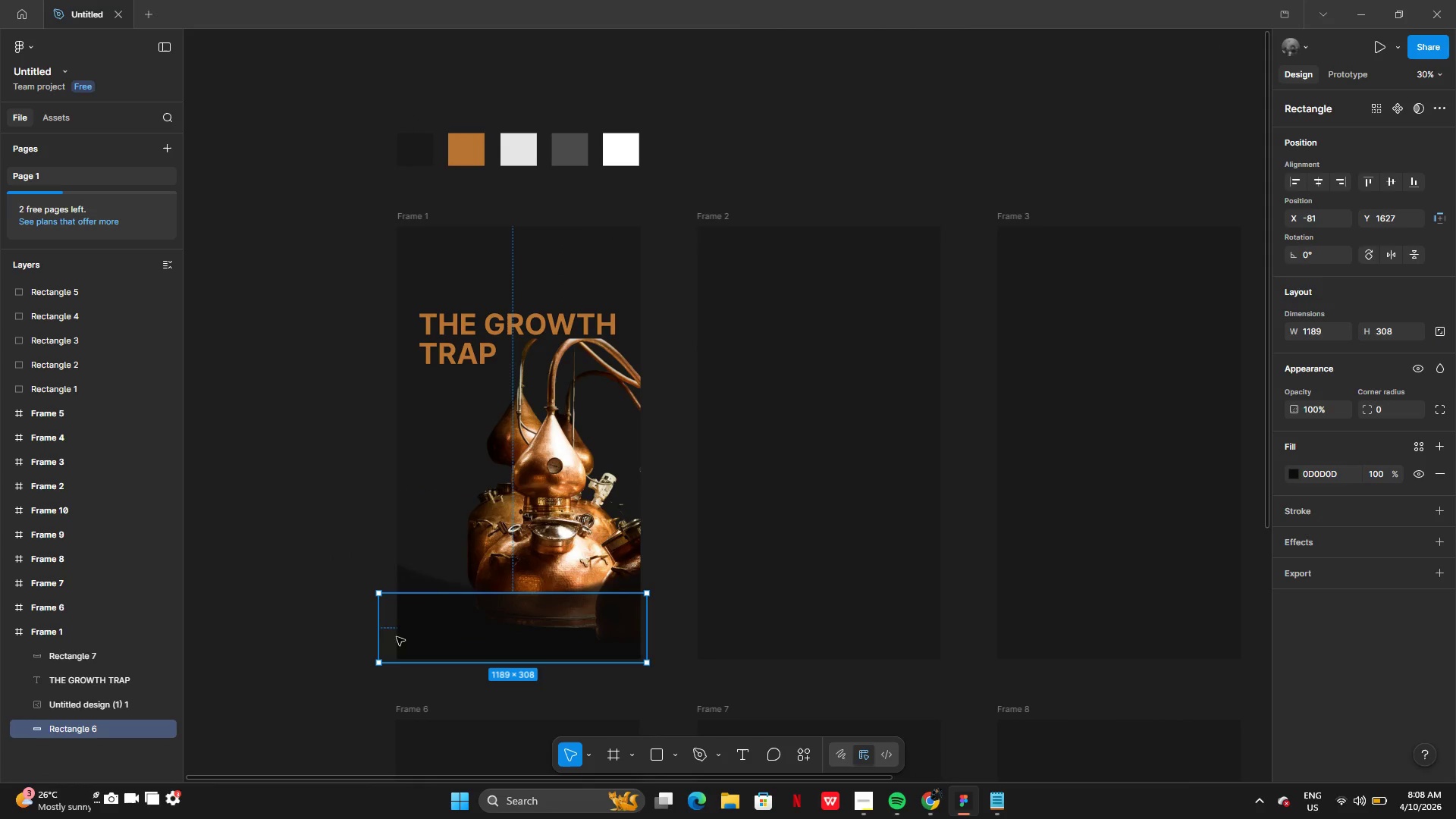 
left_click_drag(start_coordinate=[403, 635], to_coordinate=[534, 673])
 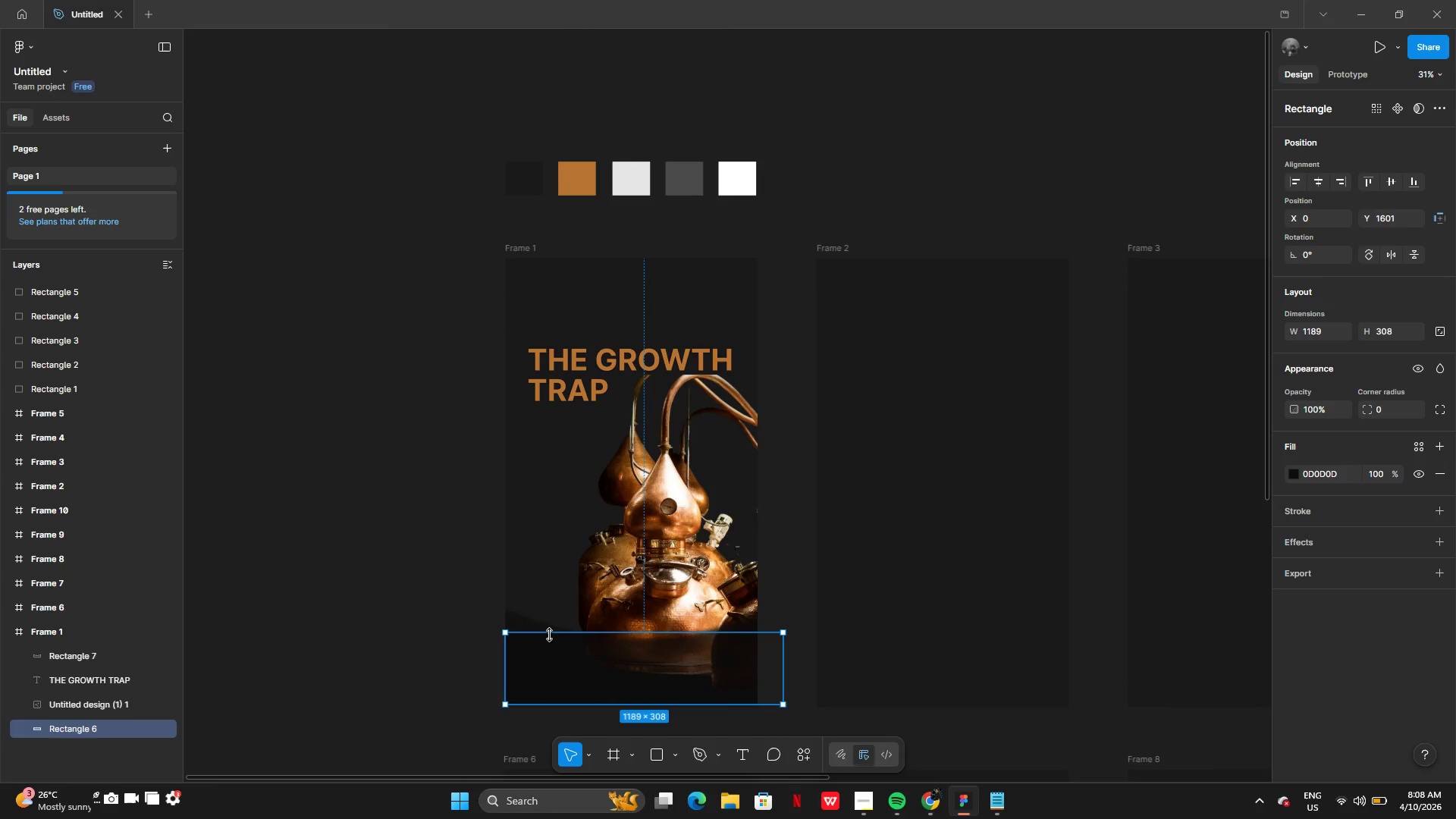 
left_click_drag(start_coordinate=[551, 634], to_coordinate=[557, 565])
 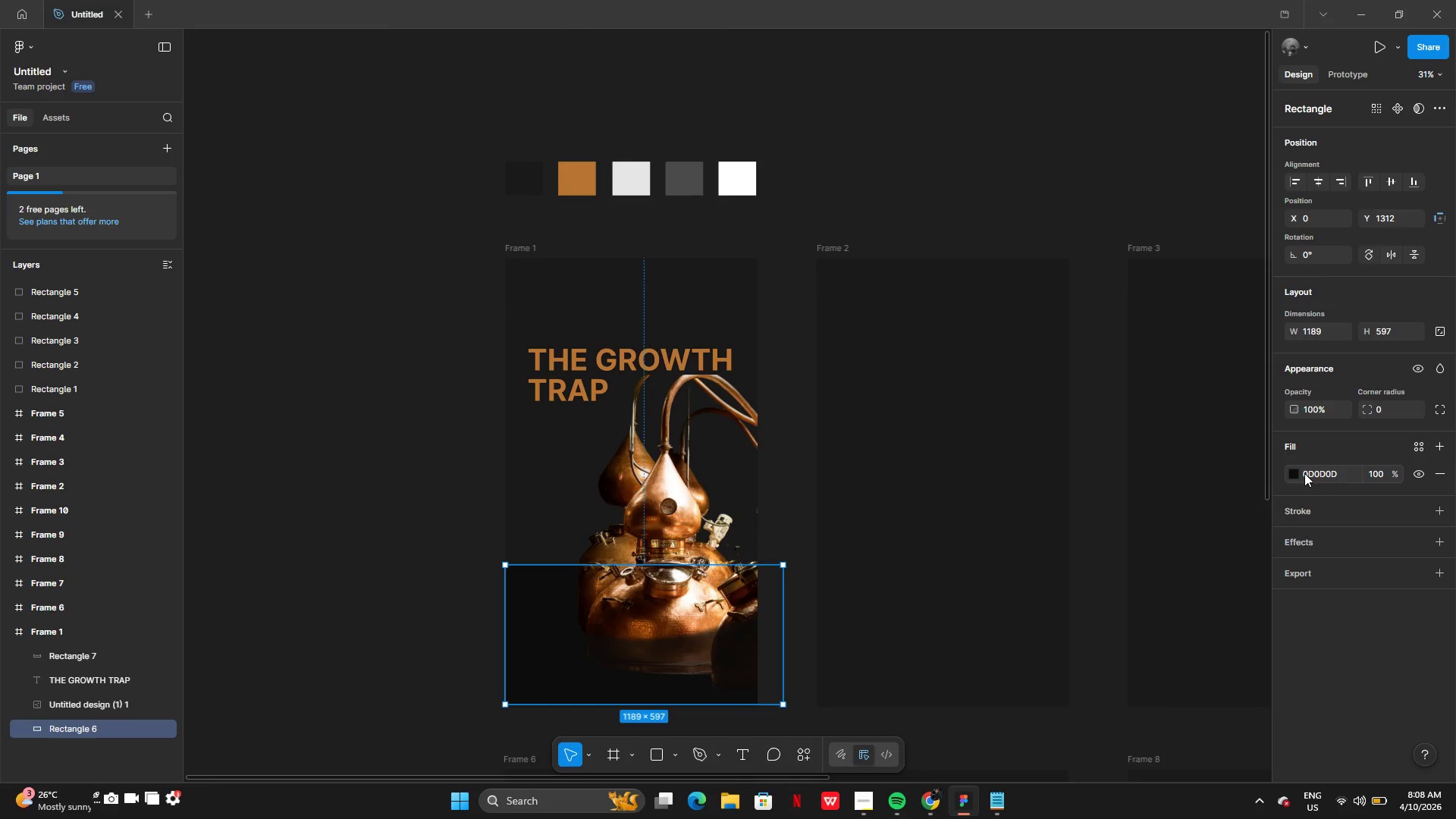 
left_click([1297, 473])
 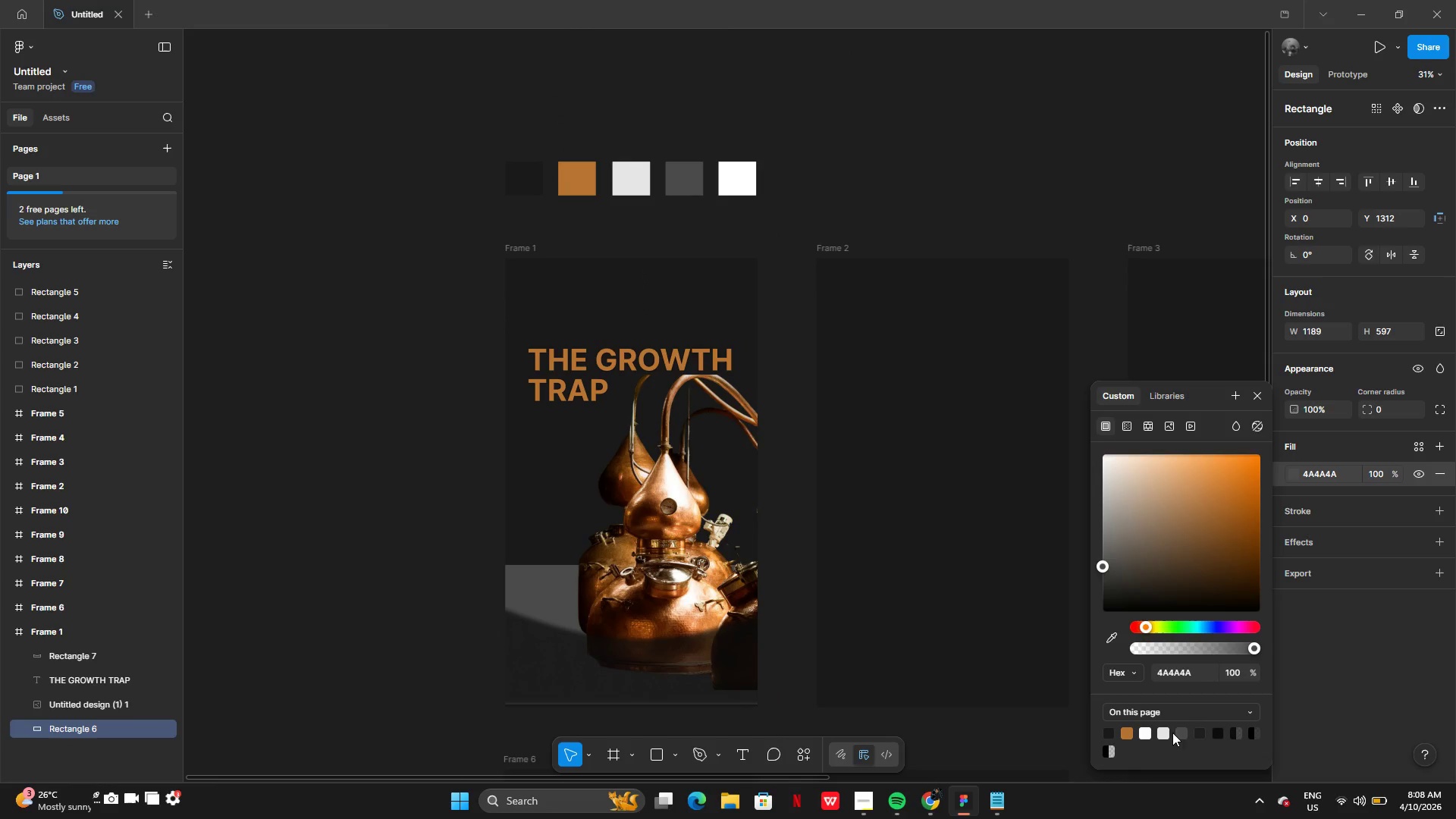 
left_click([1126, 731])
 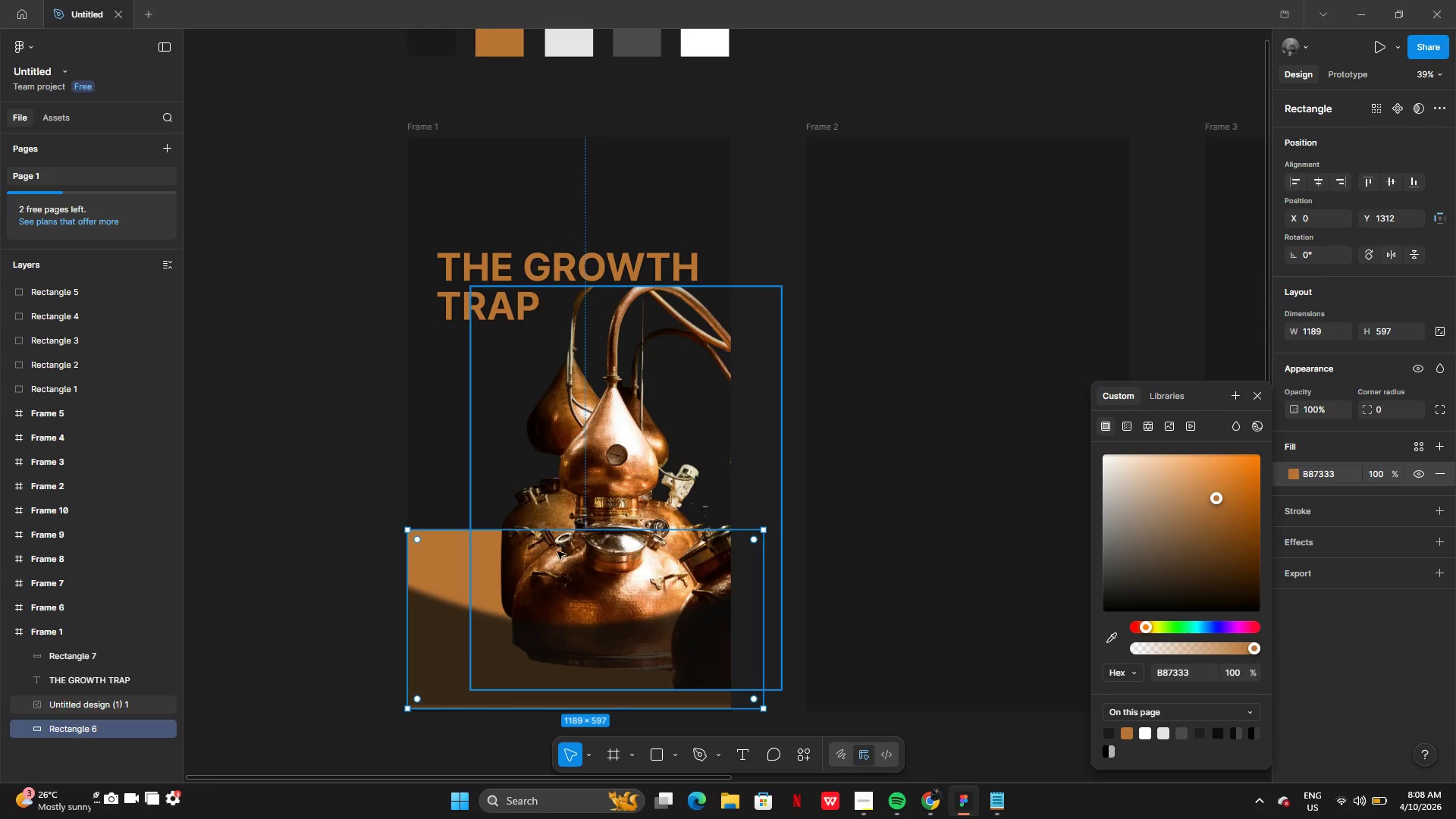 
left_click([1220, 732])
 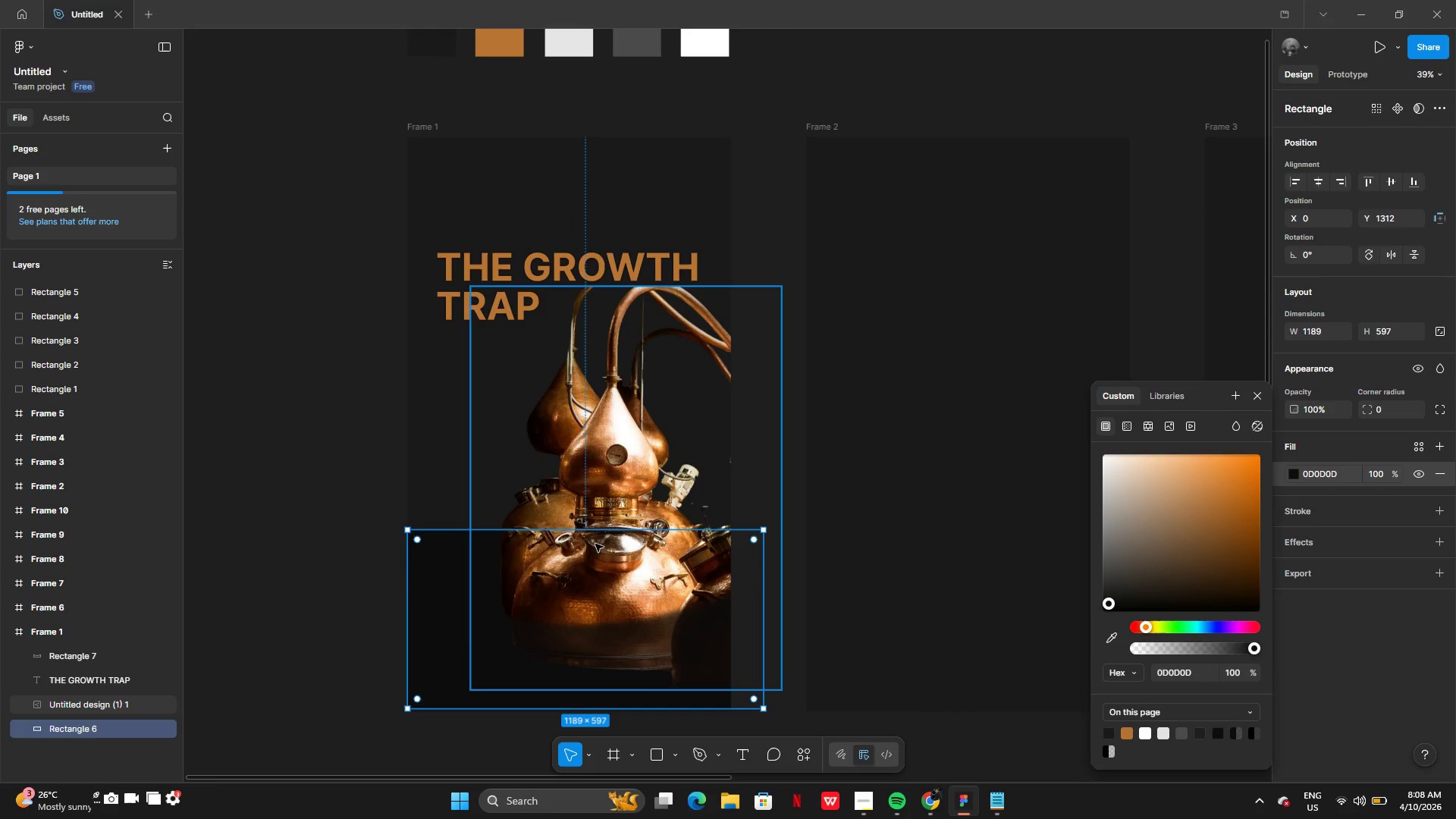 
left_click_drag(start_coordinate=[608, 531], to_coordinate=[609, 591])
 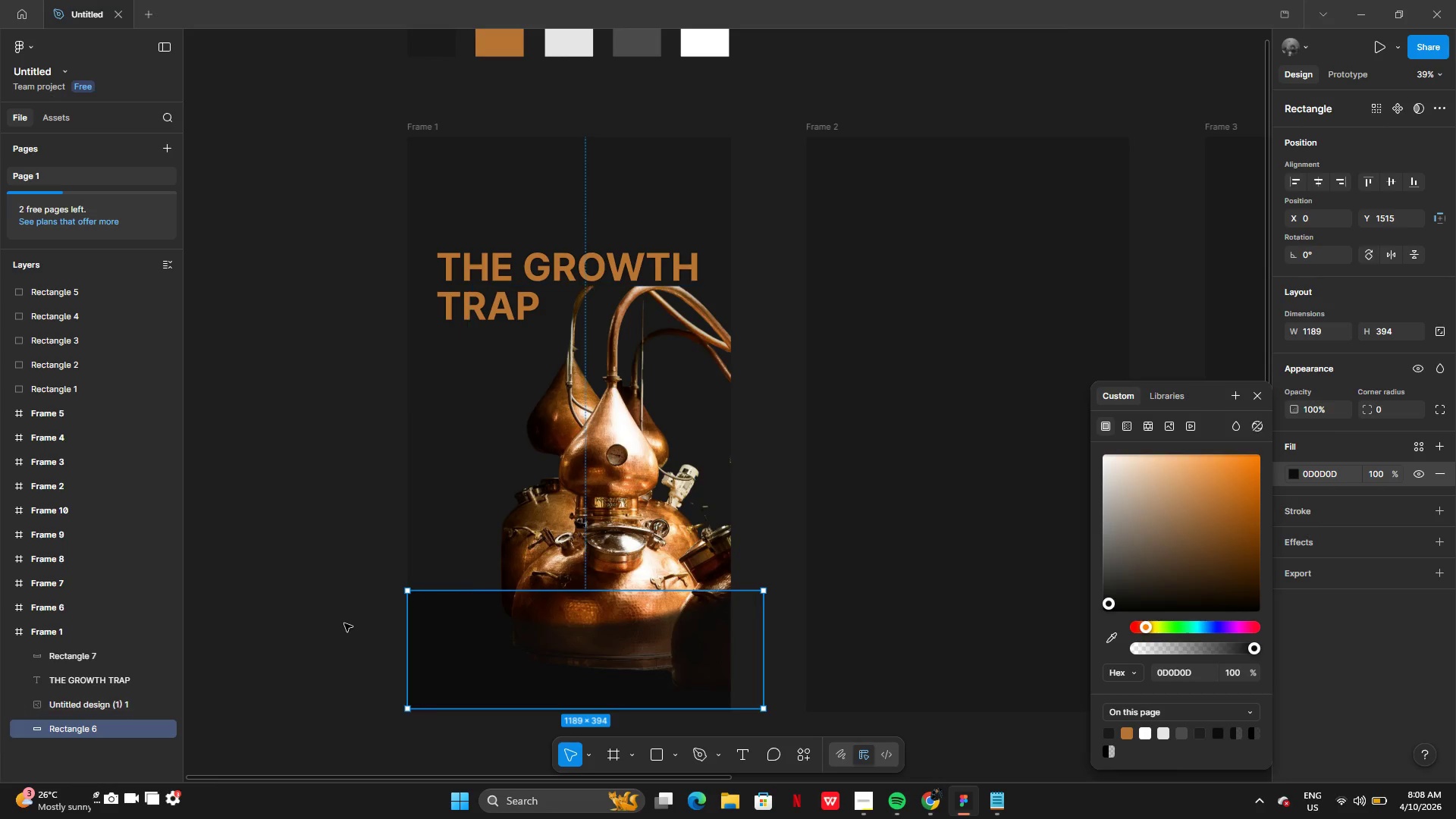 
left_click([344, 623])
 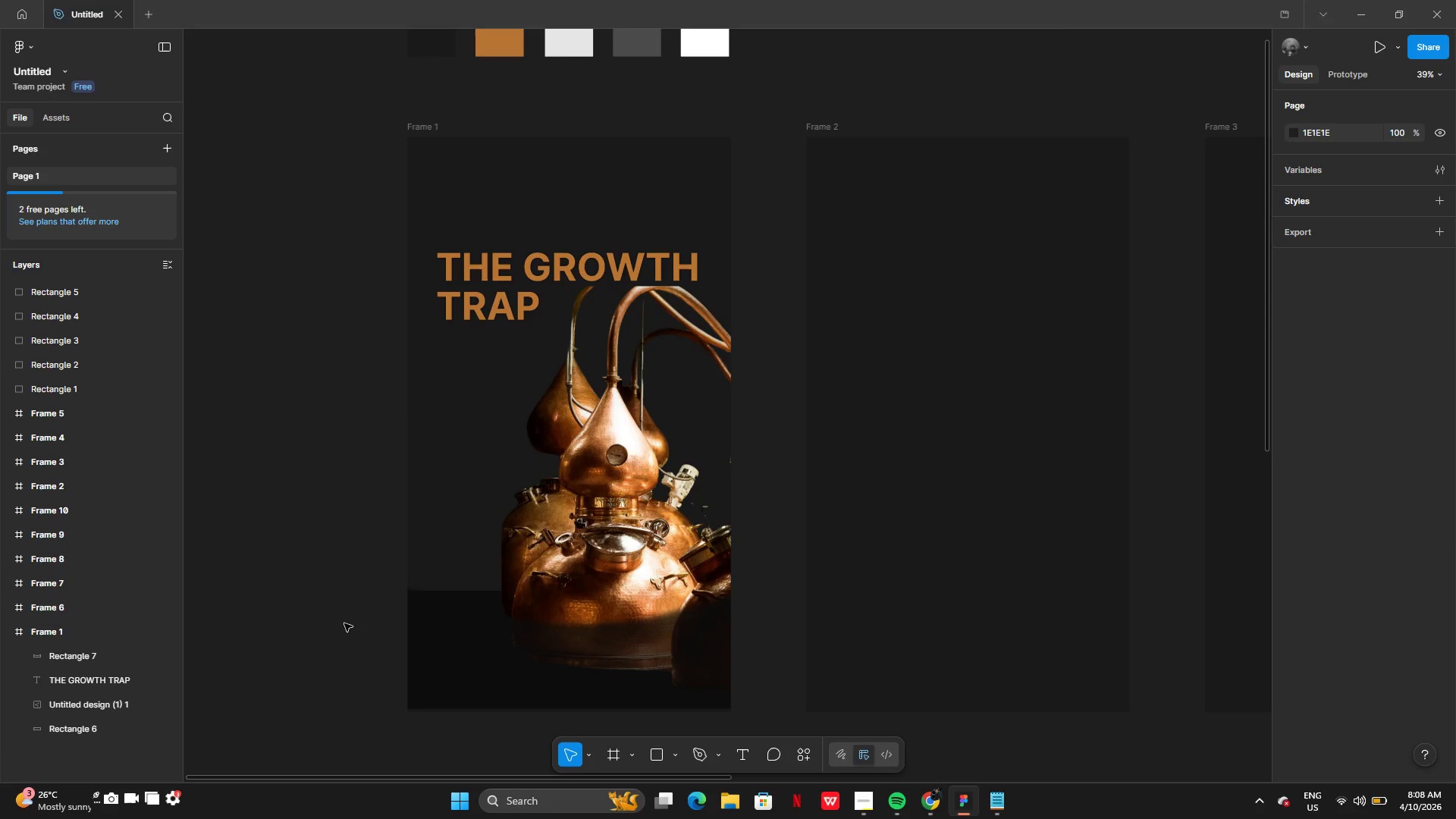 
left_click([474, 635])
 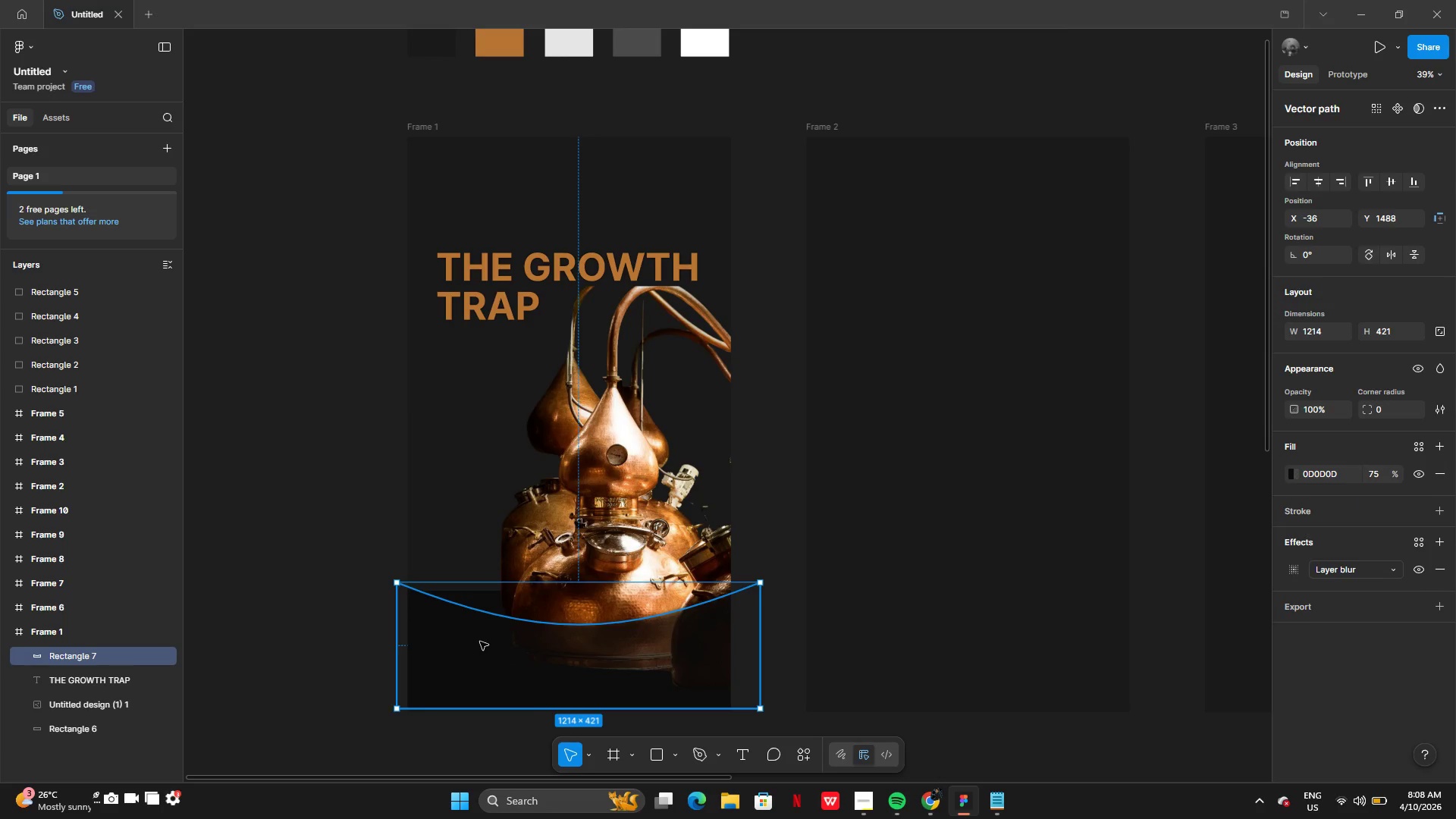 
left_click_drag(start_coordinate=[480, 642], to_coordinate=[490, 429])
 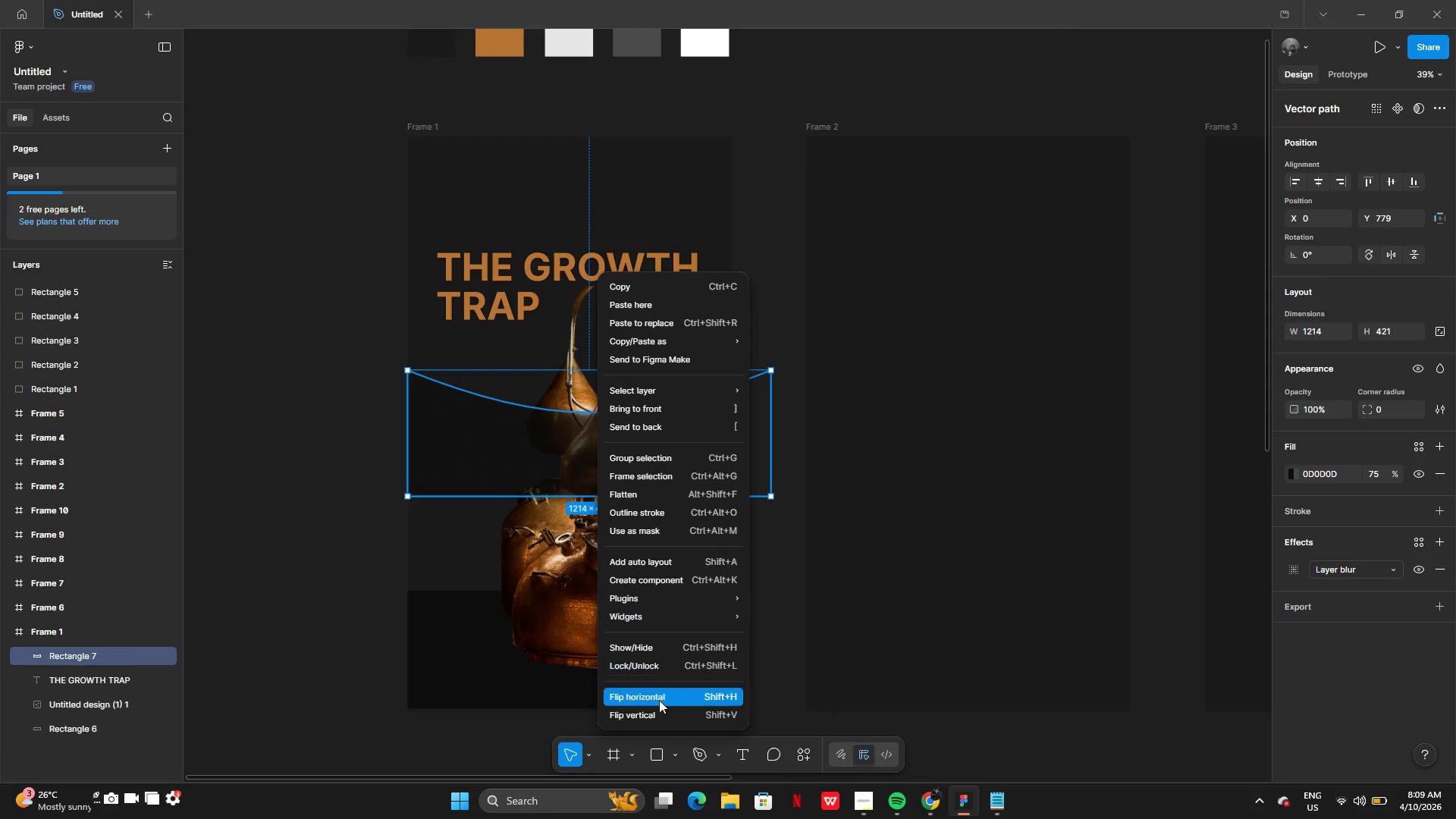 
left_click([659, 704])
 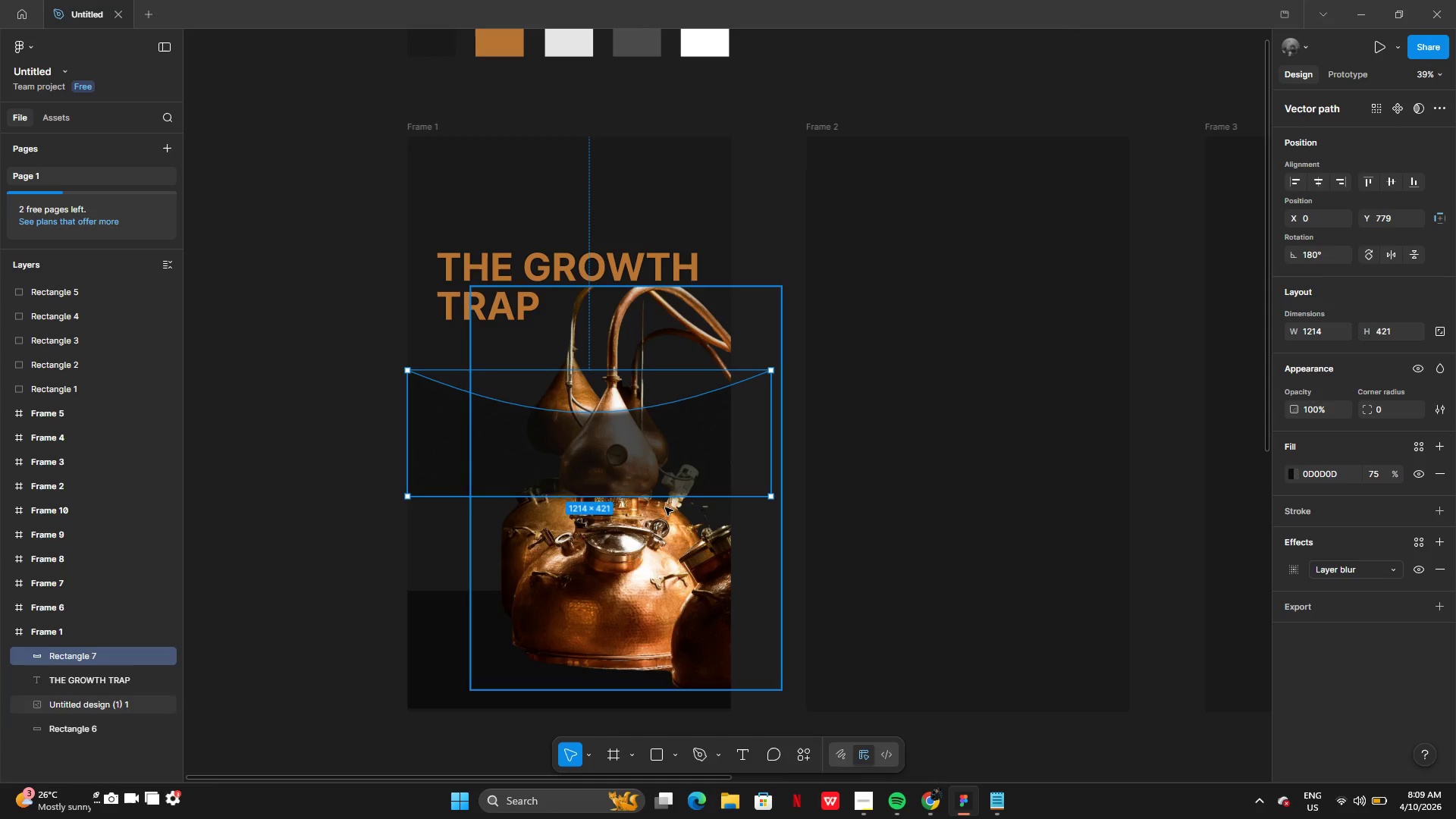 
right_click([676, 427])
 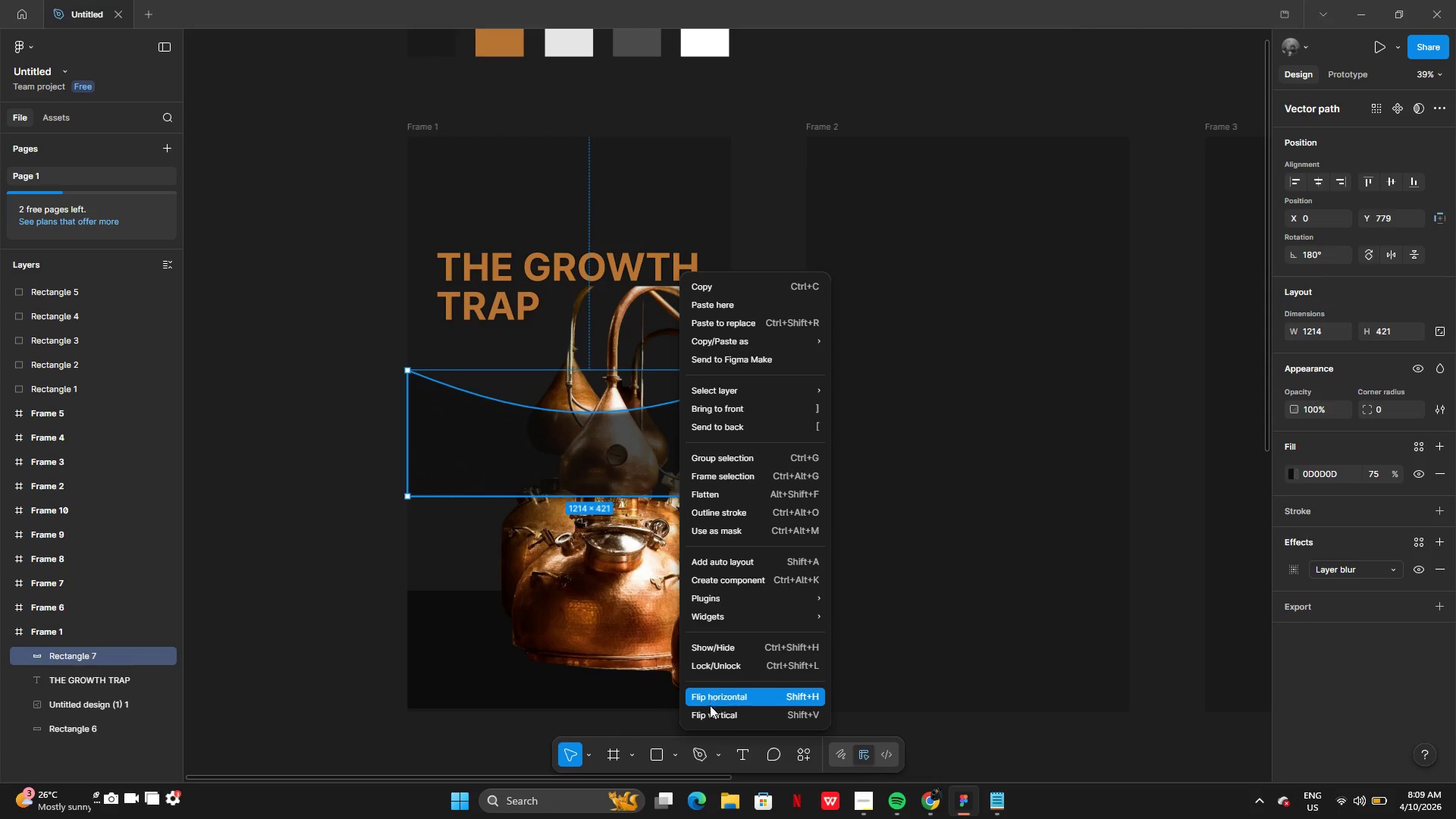 
left_click([710, 711])
 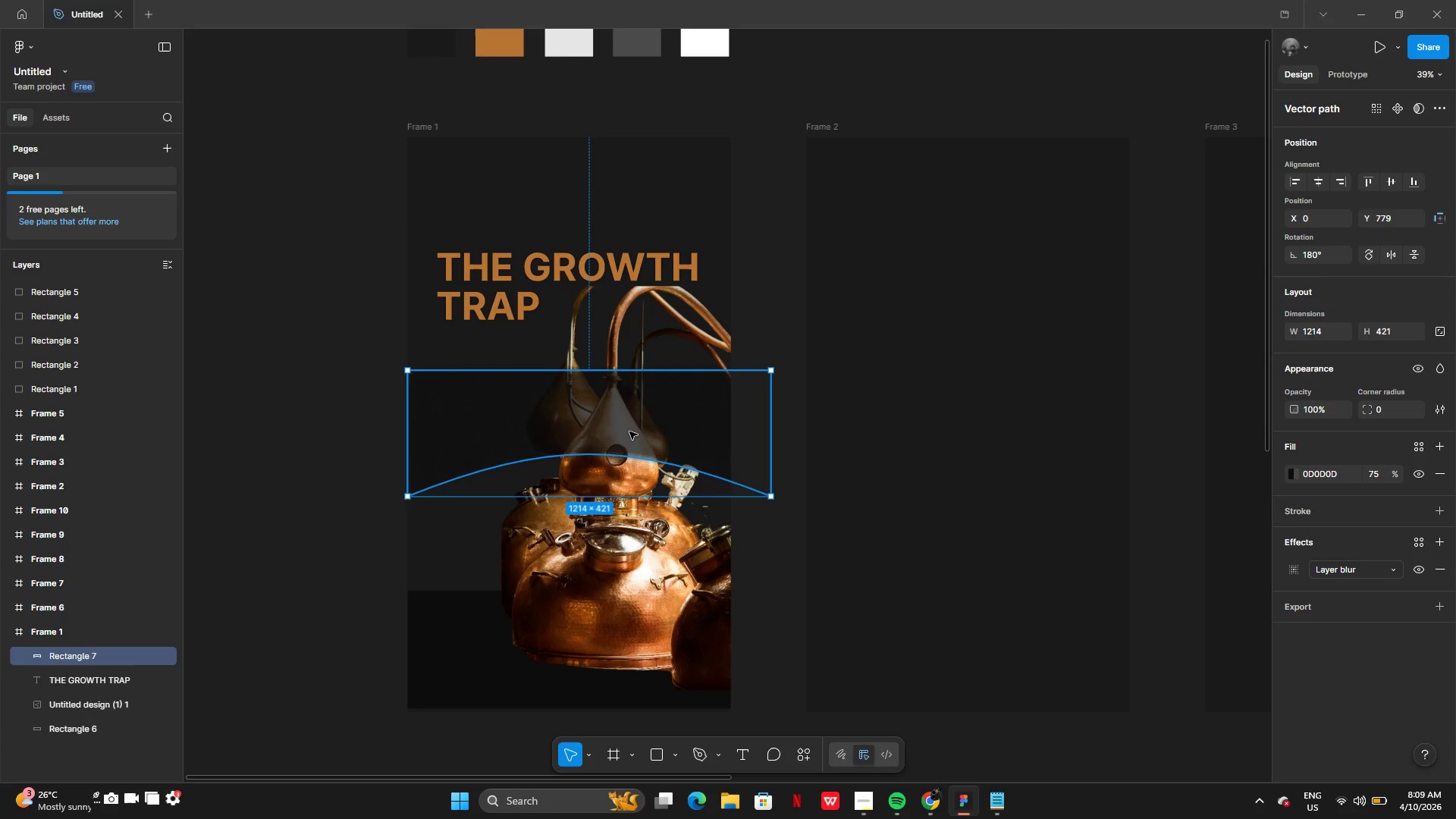 
left_click_drag(start_coordinate=[629, 431], to_coordinate=[614, 198])
 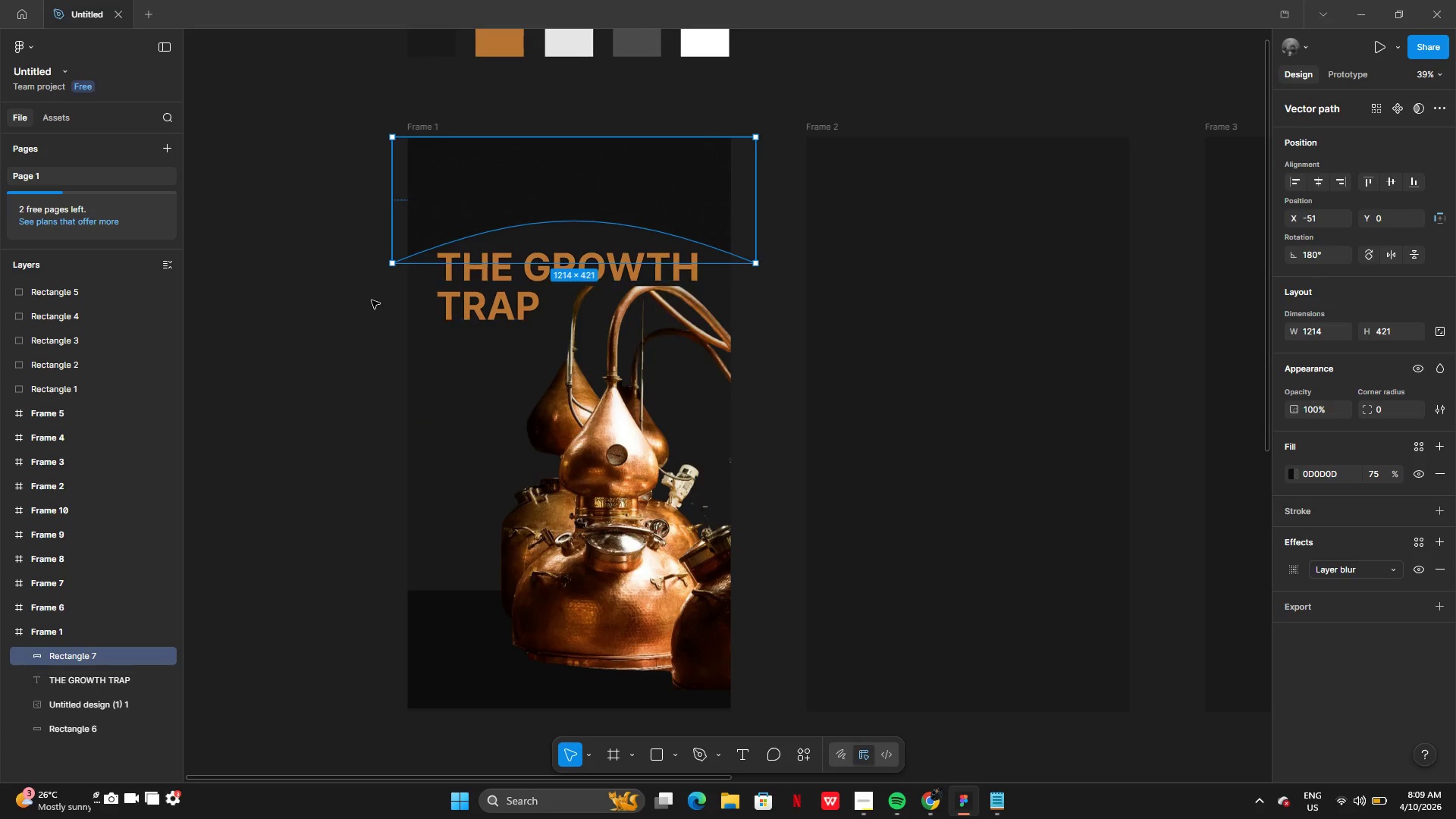 
left_click([372, 300])
 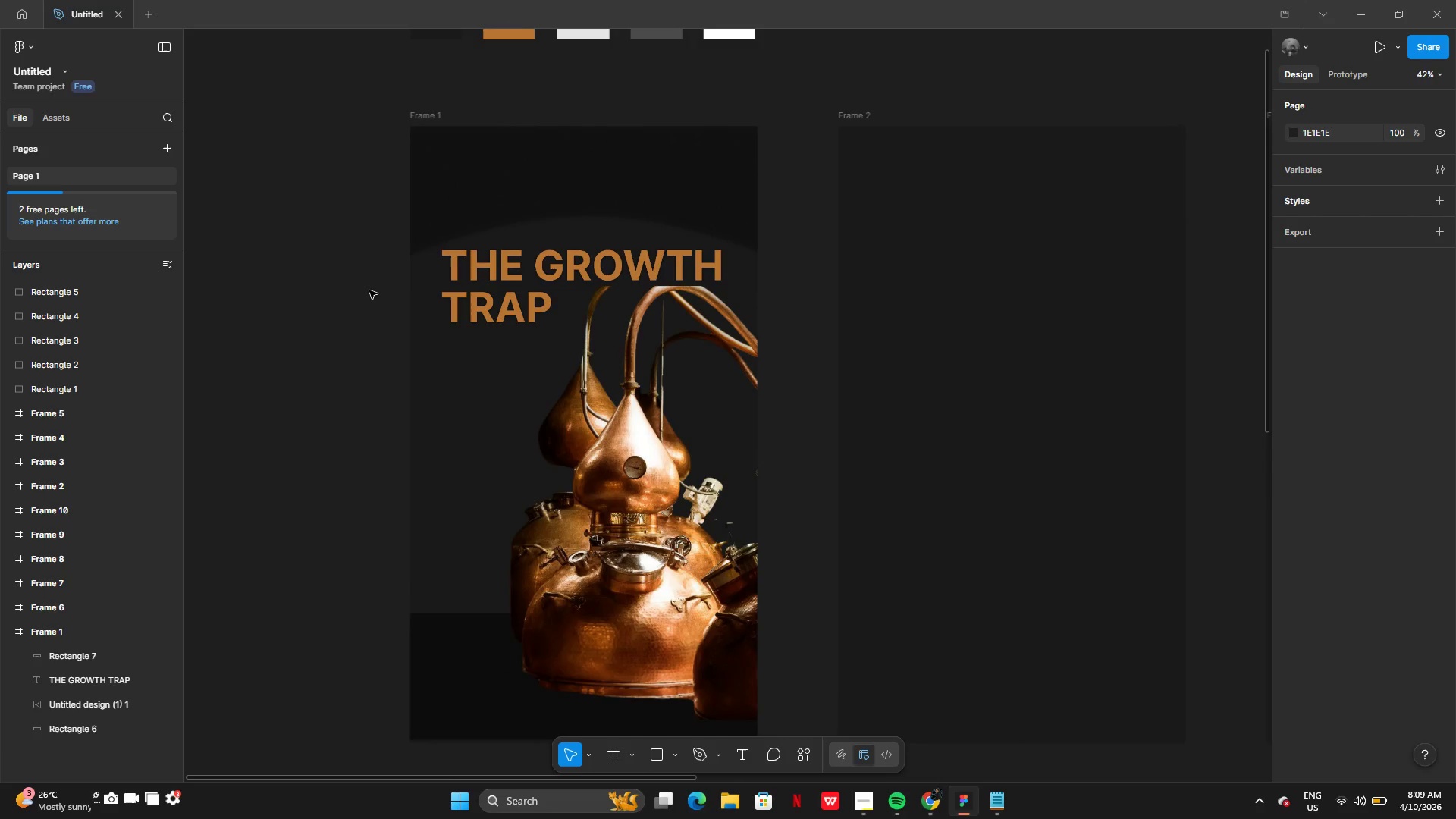 
wait(6.39)
 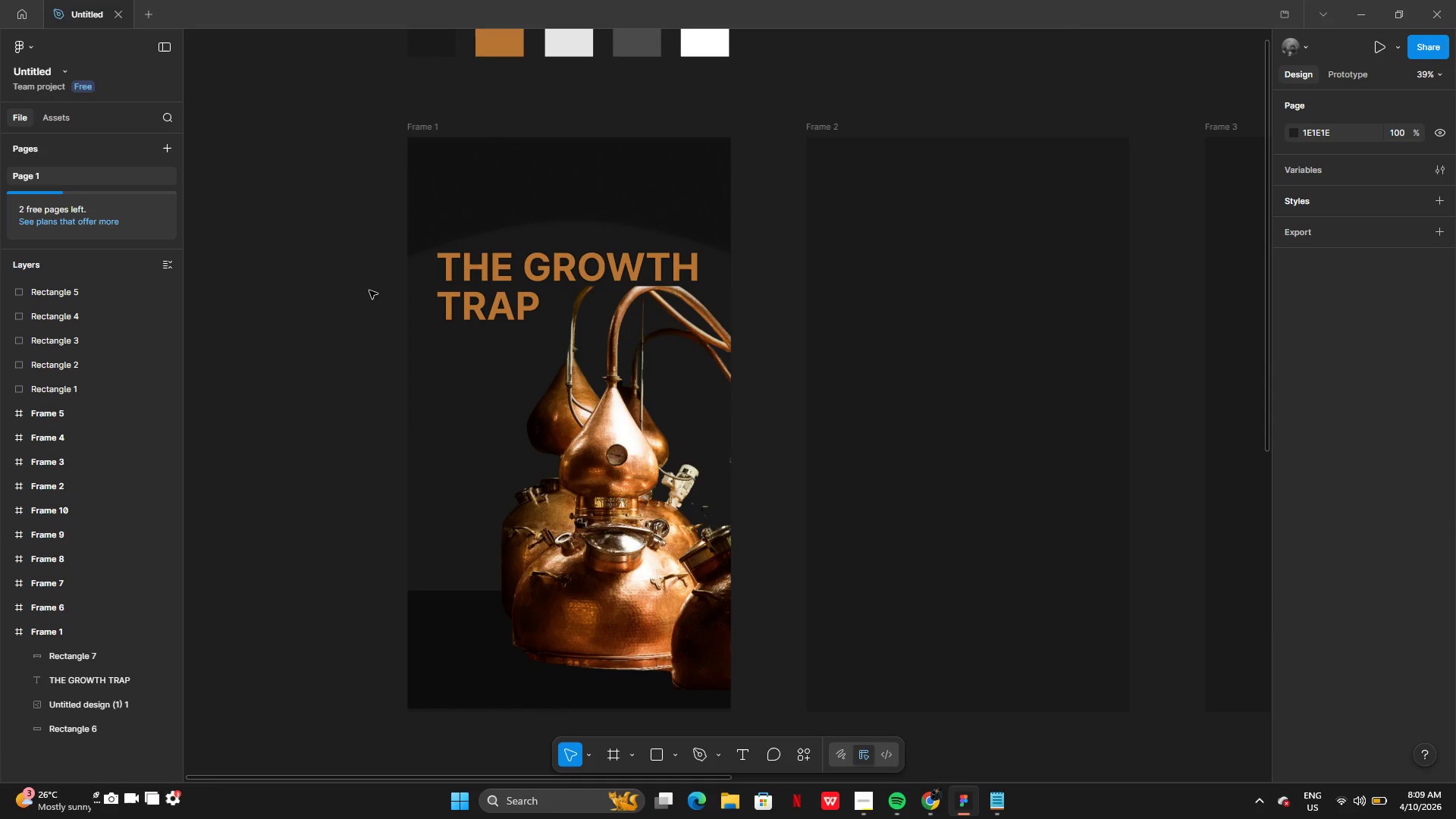 
left_click([516, 190])
 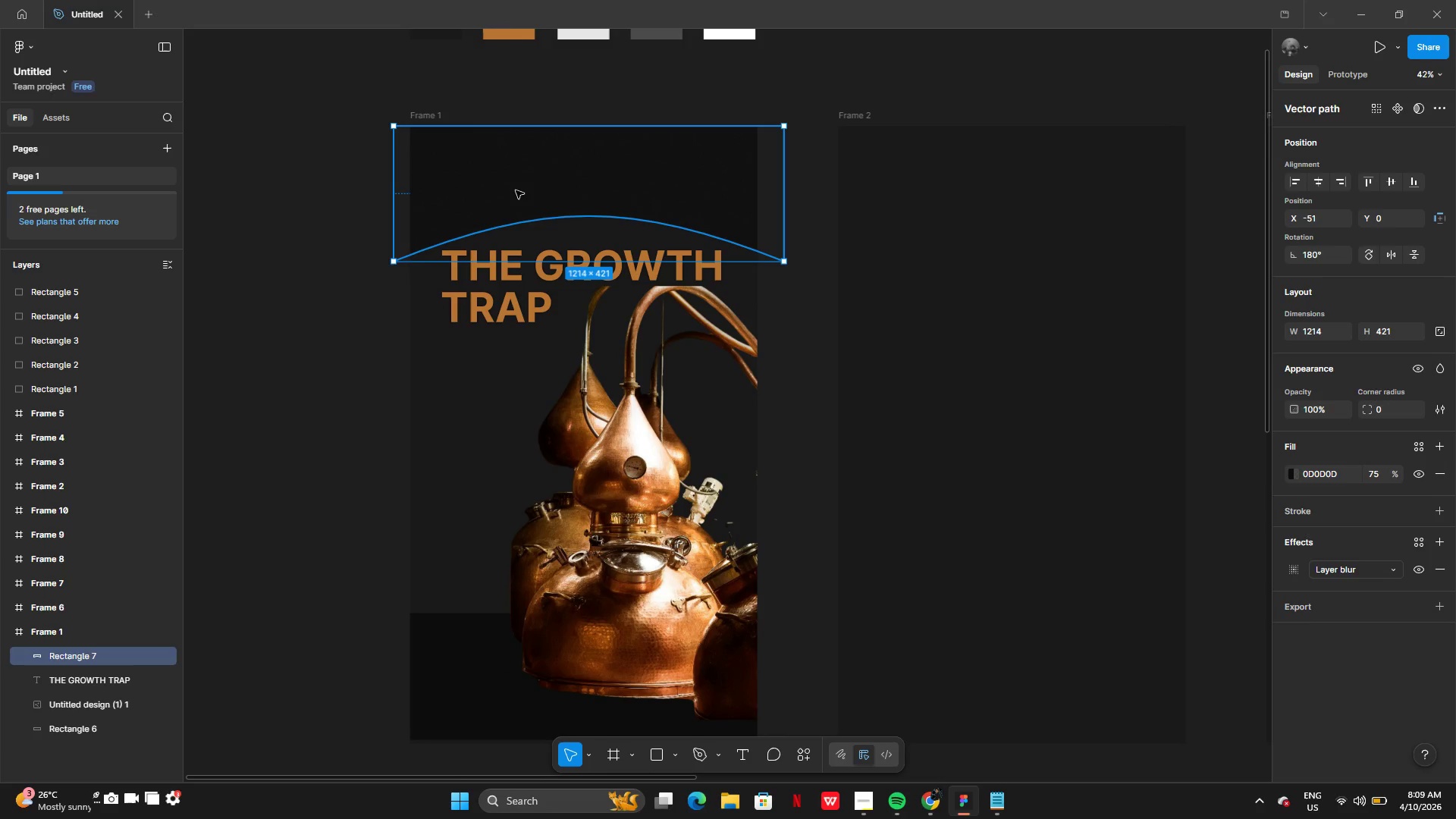 
key(Backspace)
 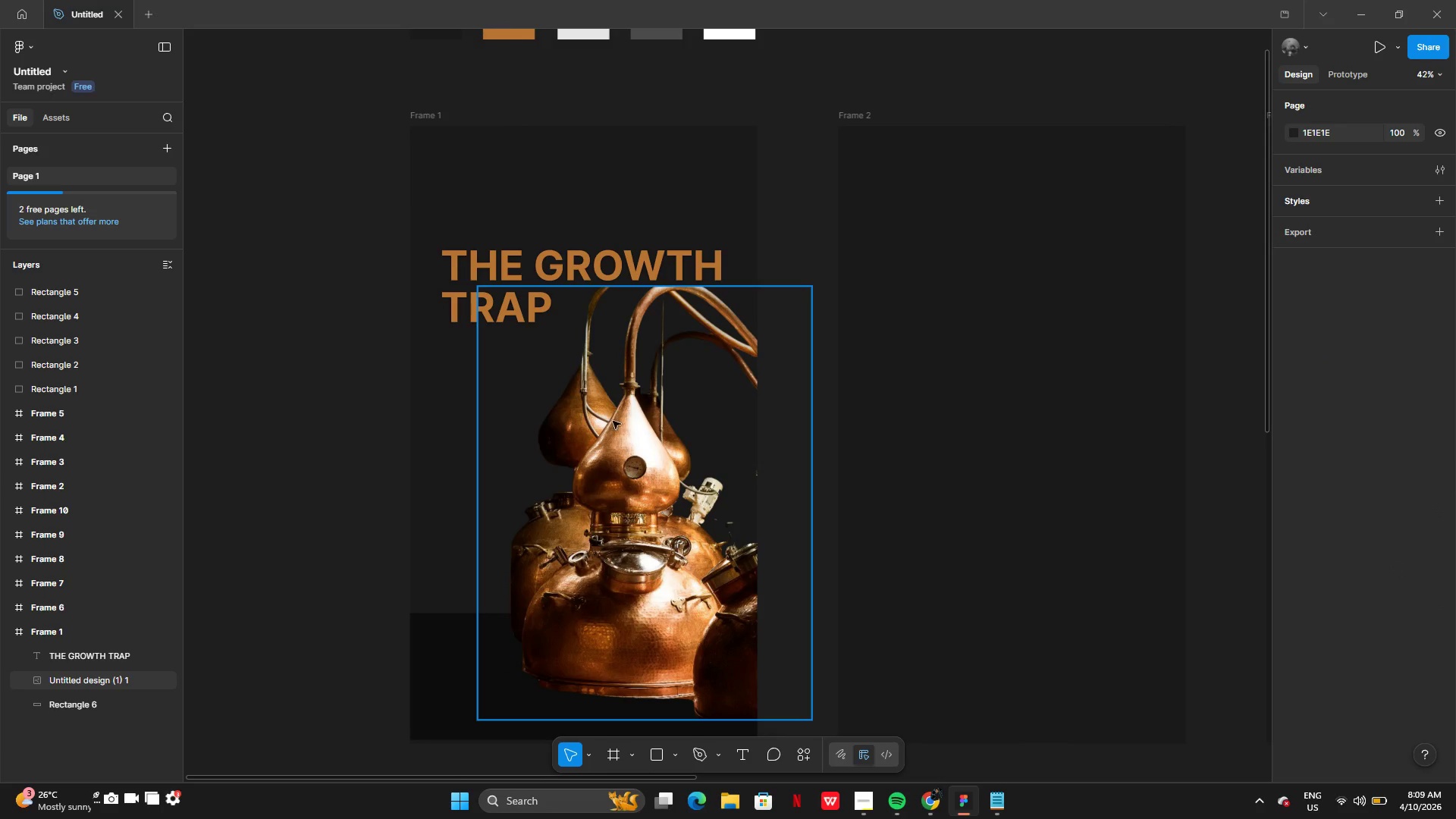 
left_click_drag(start_coordinate=[886, 374], to_coordinate=[905, 413])
 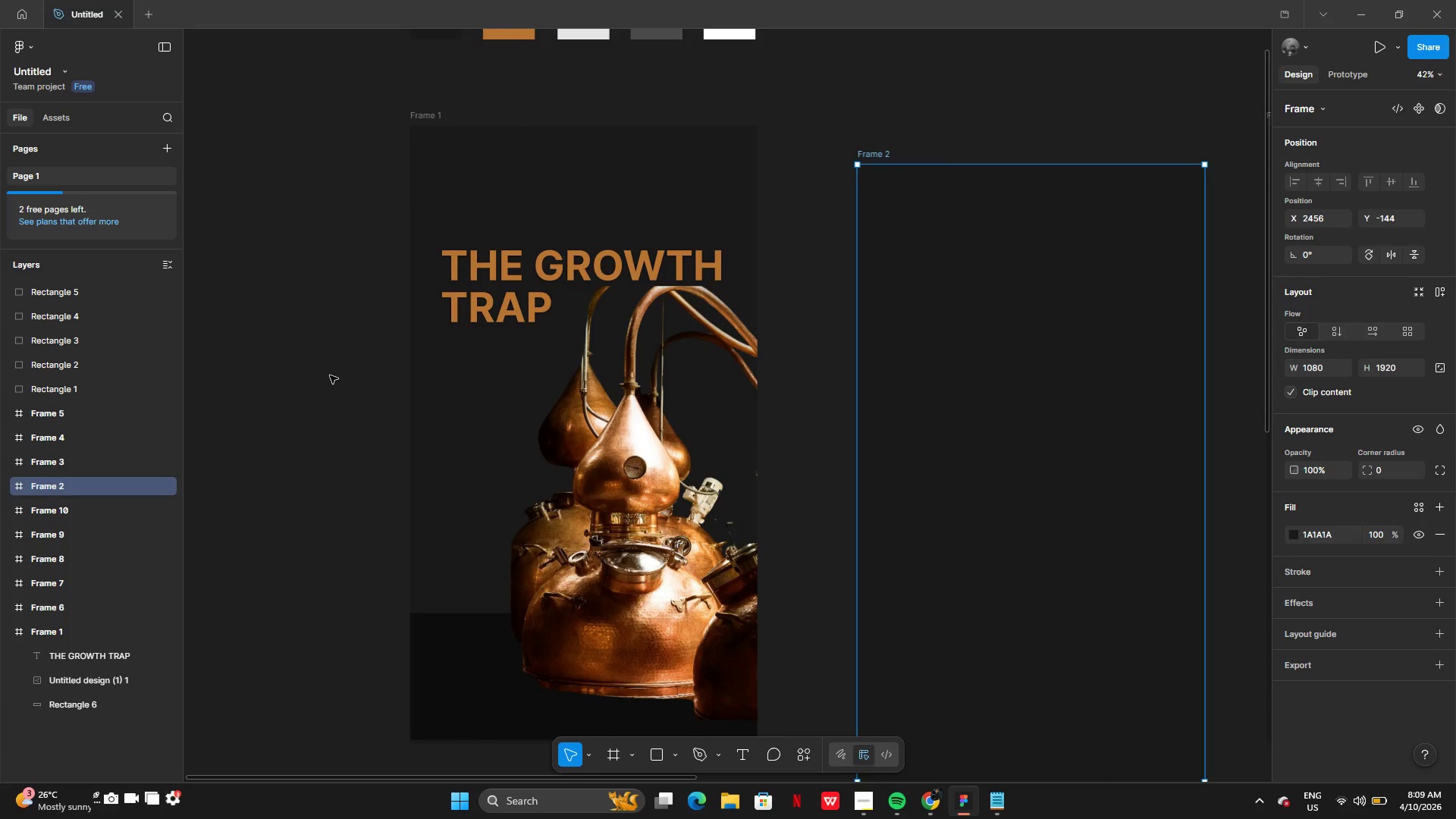 
left_click([329, 375])
 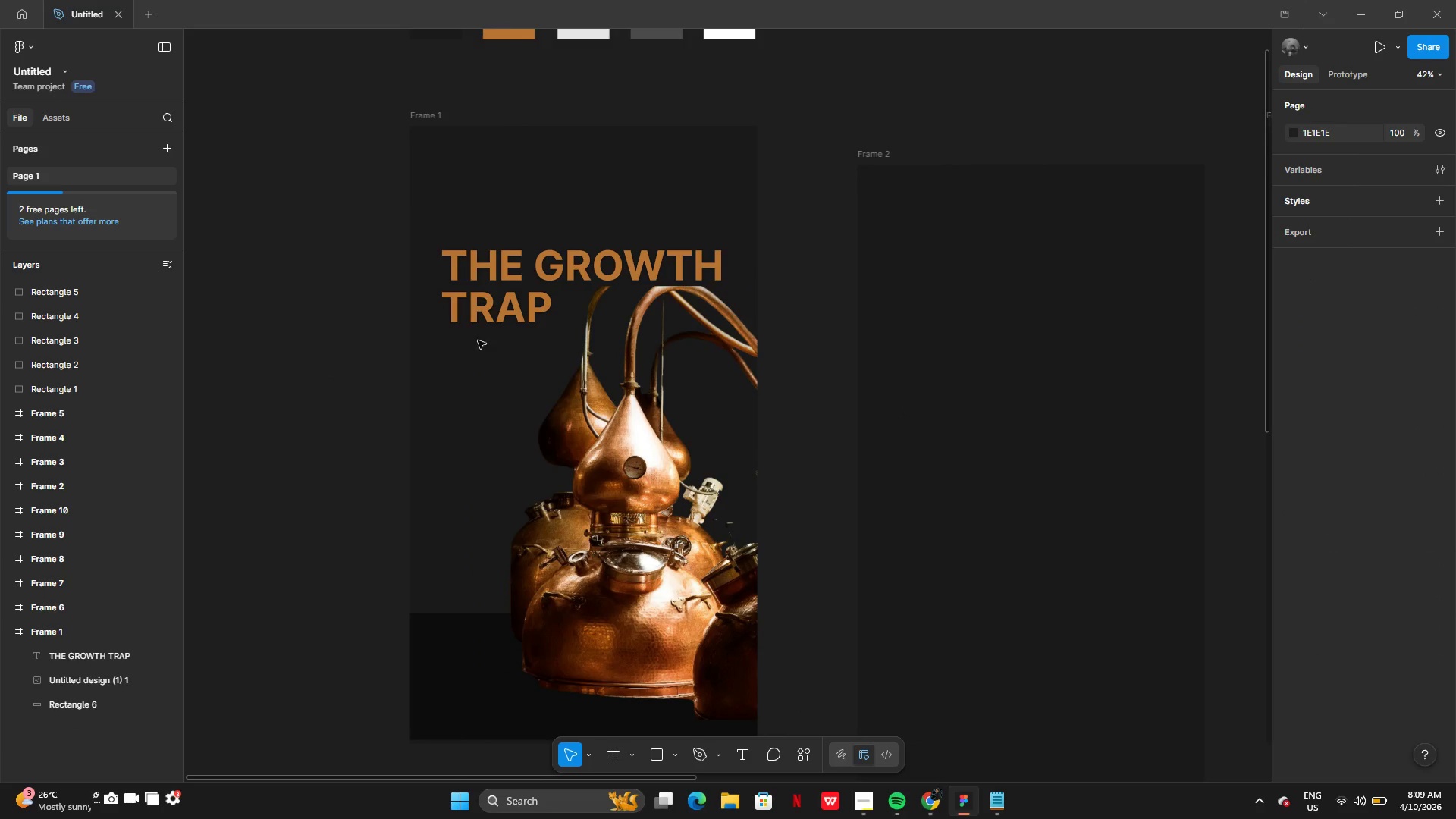 
left_click([488, 289])
 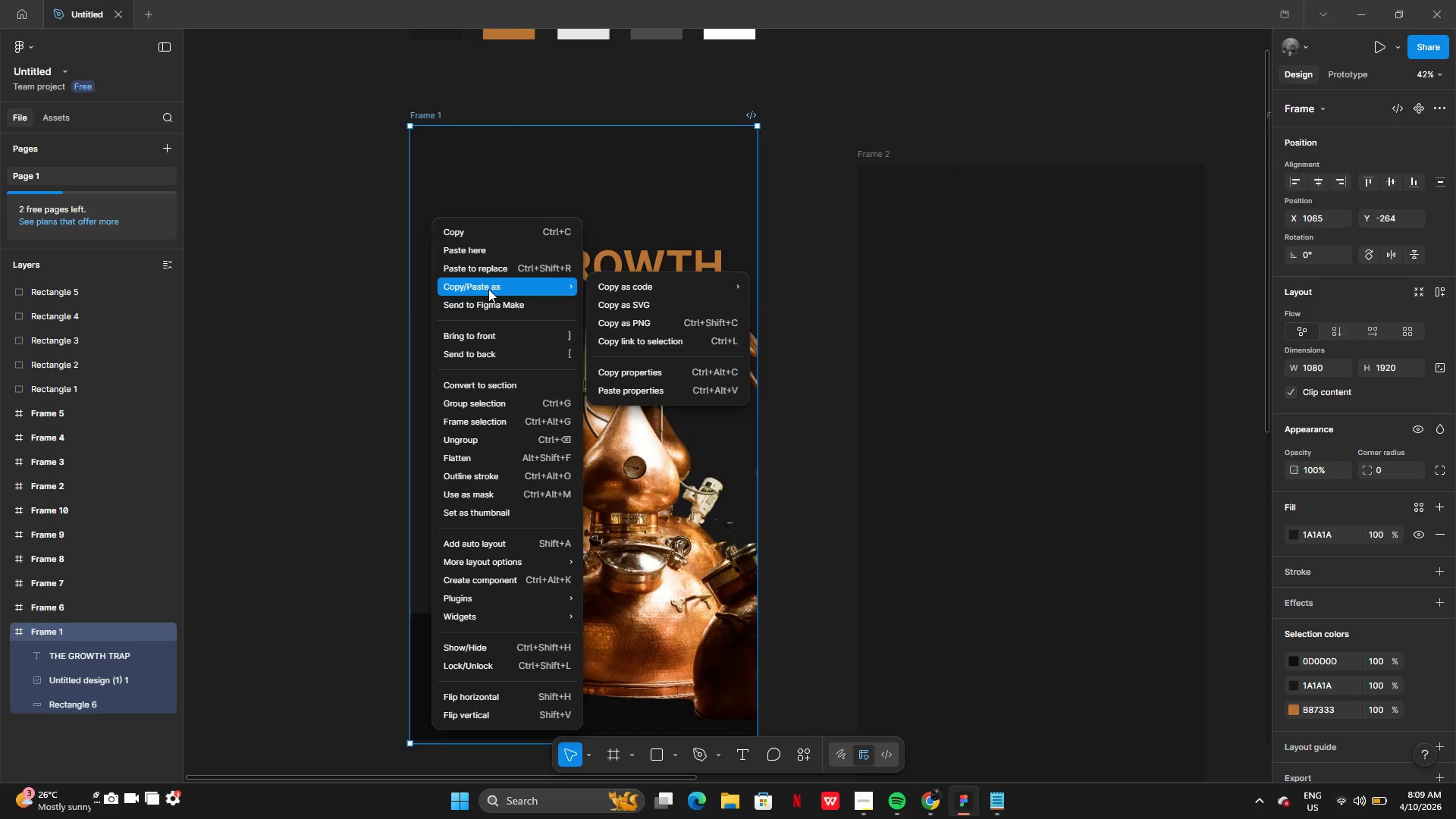 
left_click([347, 314])
 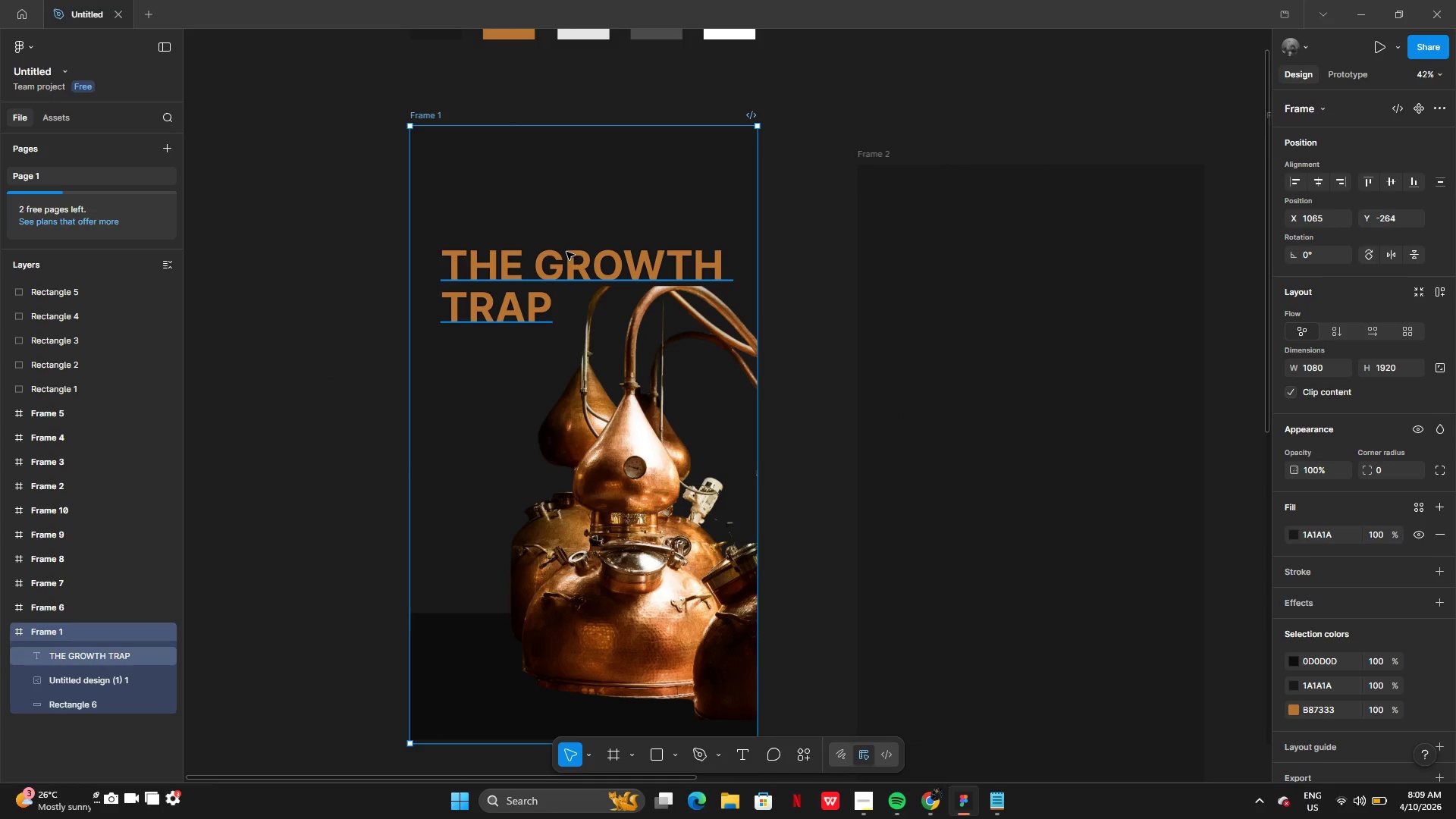 
left_click([566, 252])
 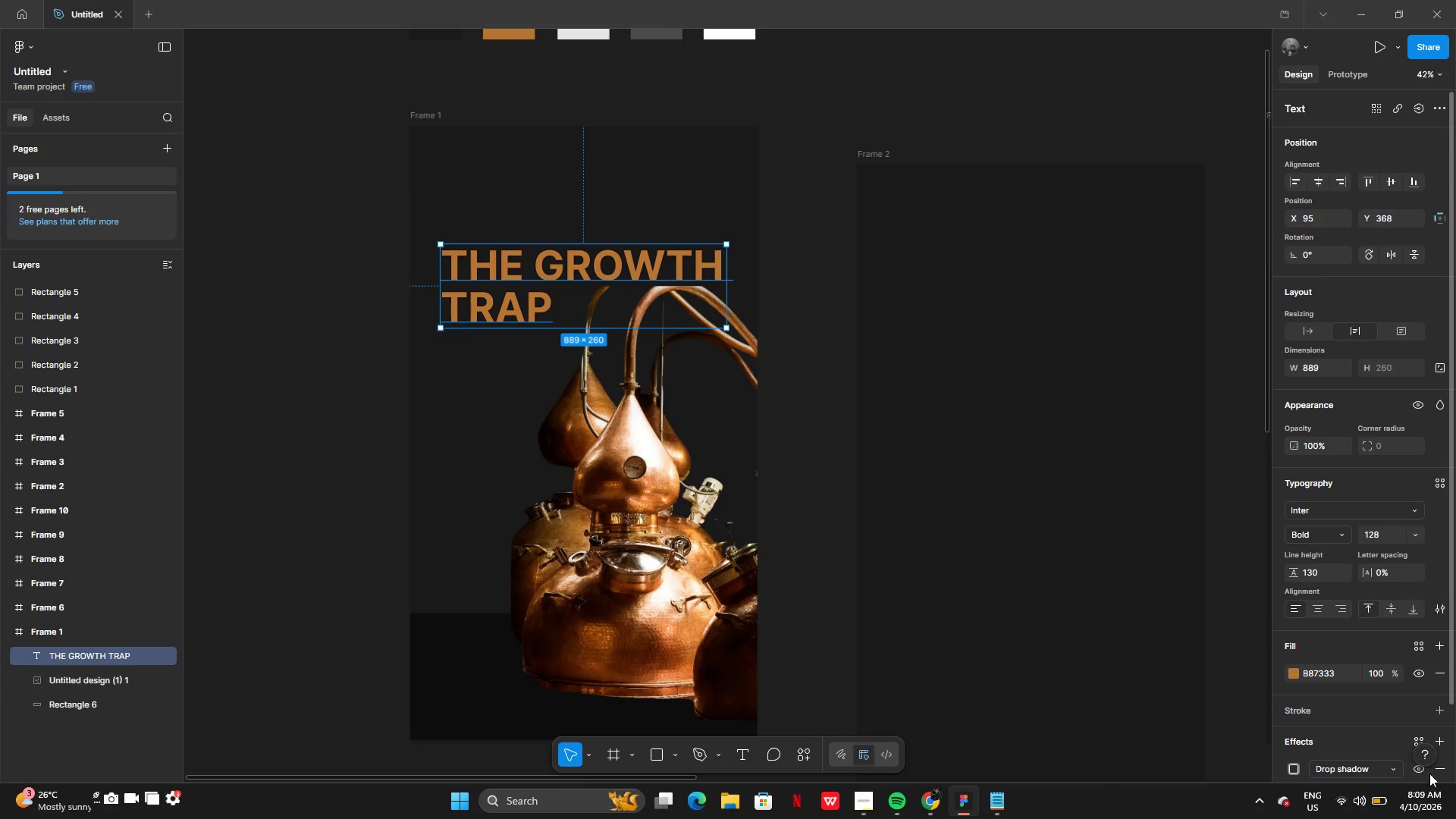 
left_click([1423, 773])
 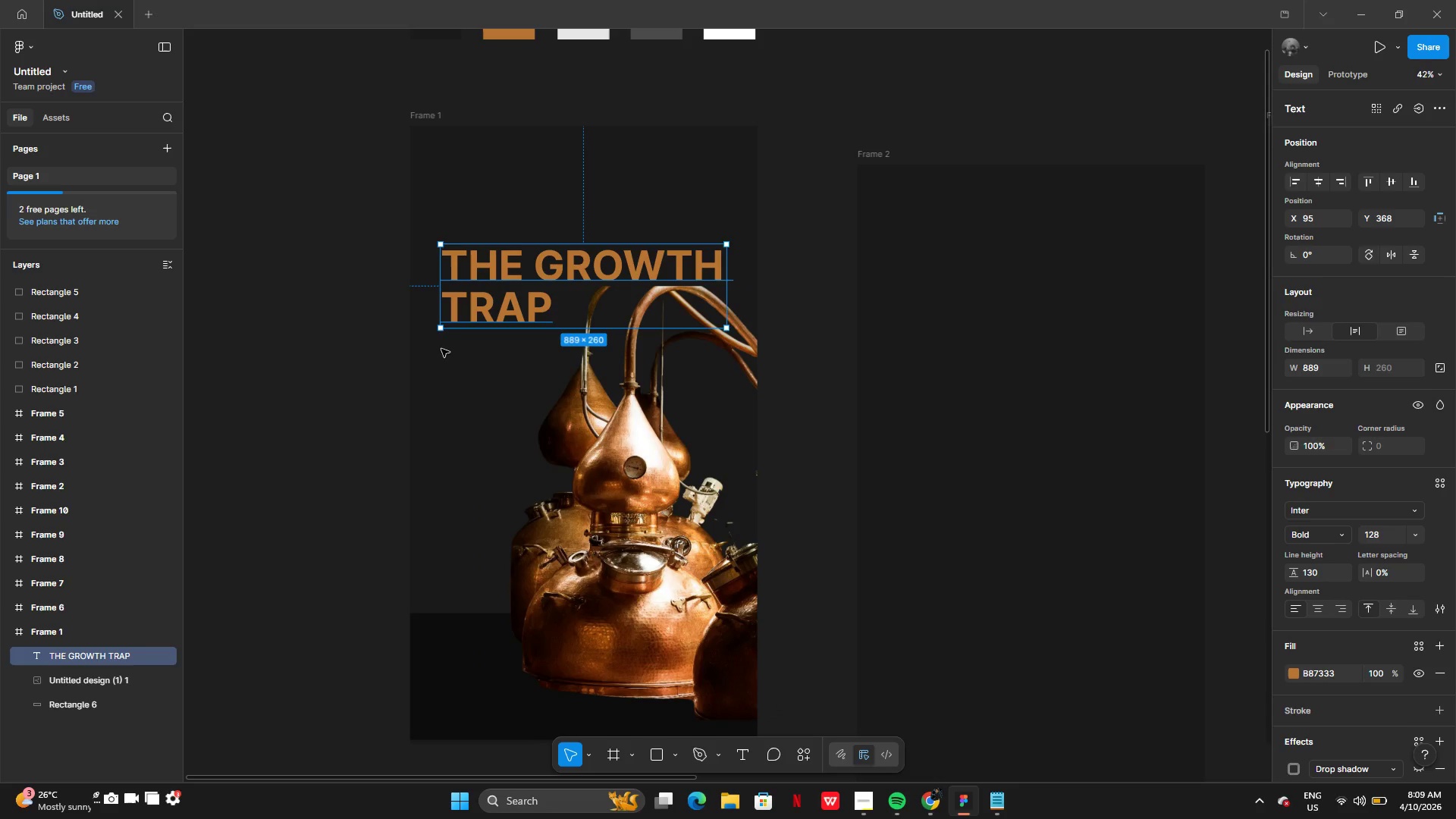 
left_click([334, 280])
 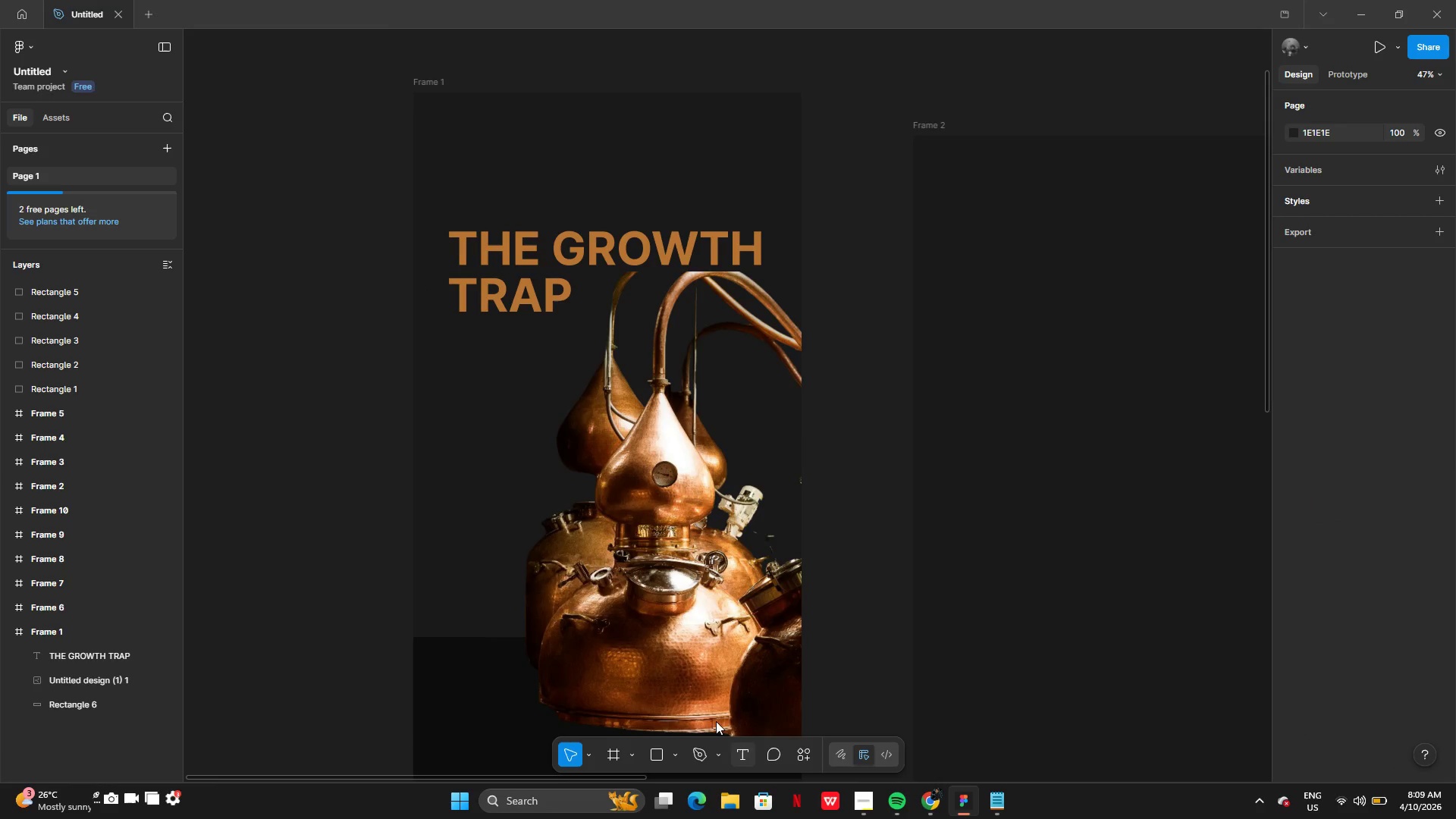 
left_click([474, 335])
 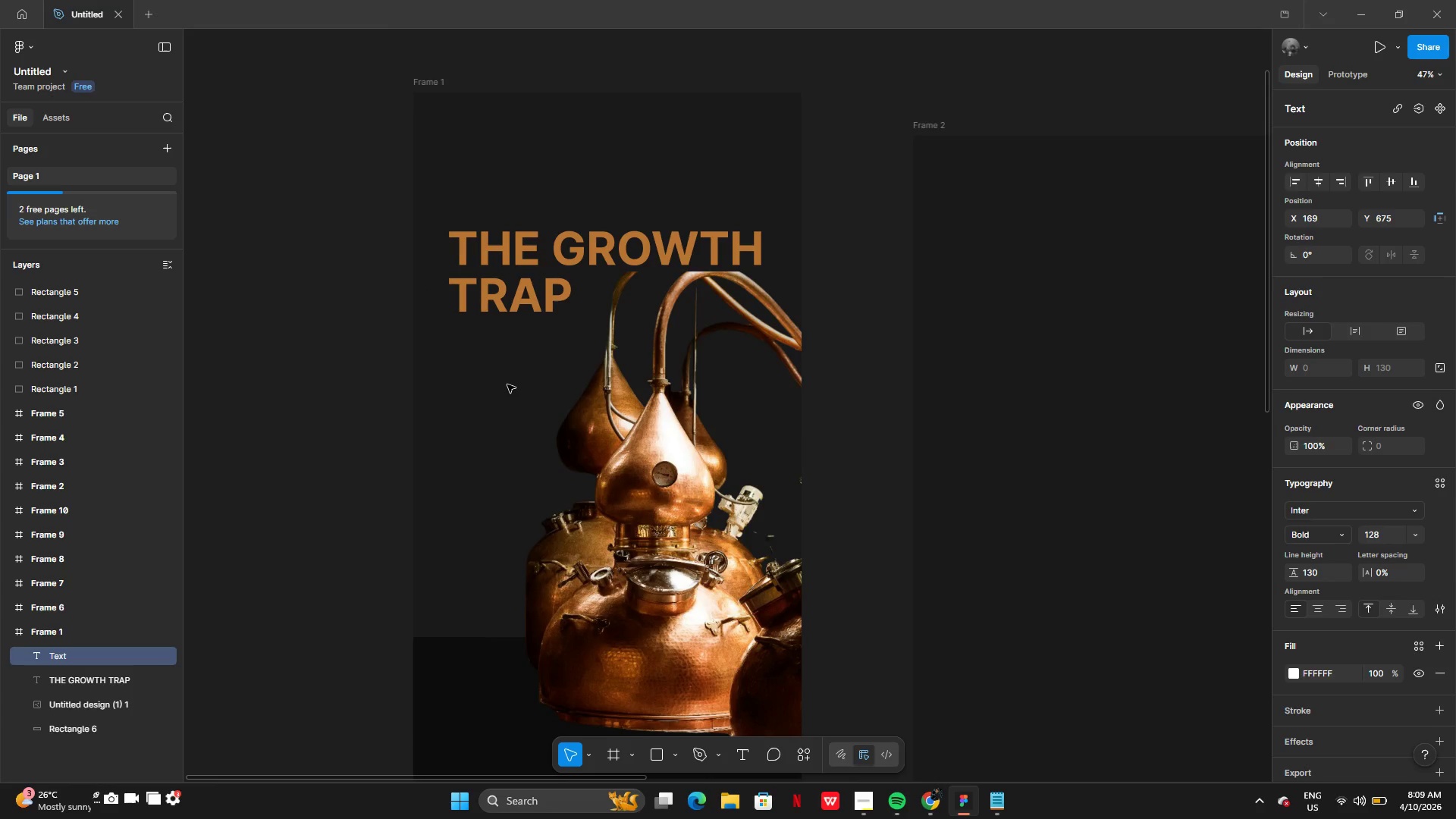 
type(THE HOOK)
 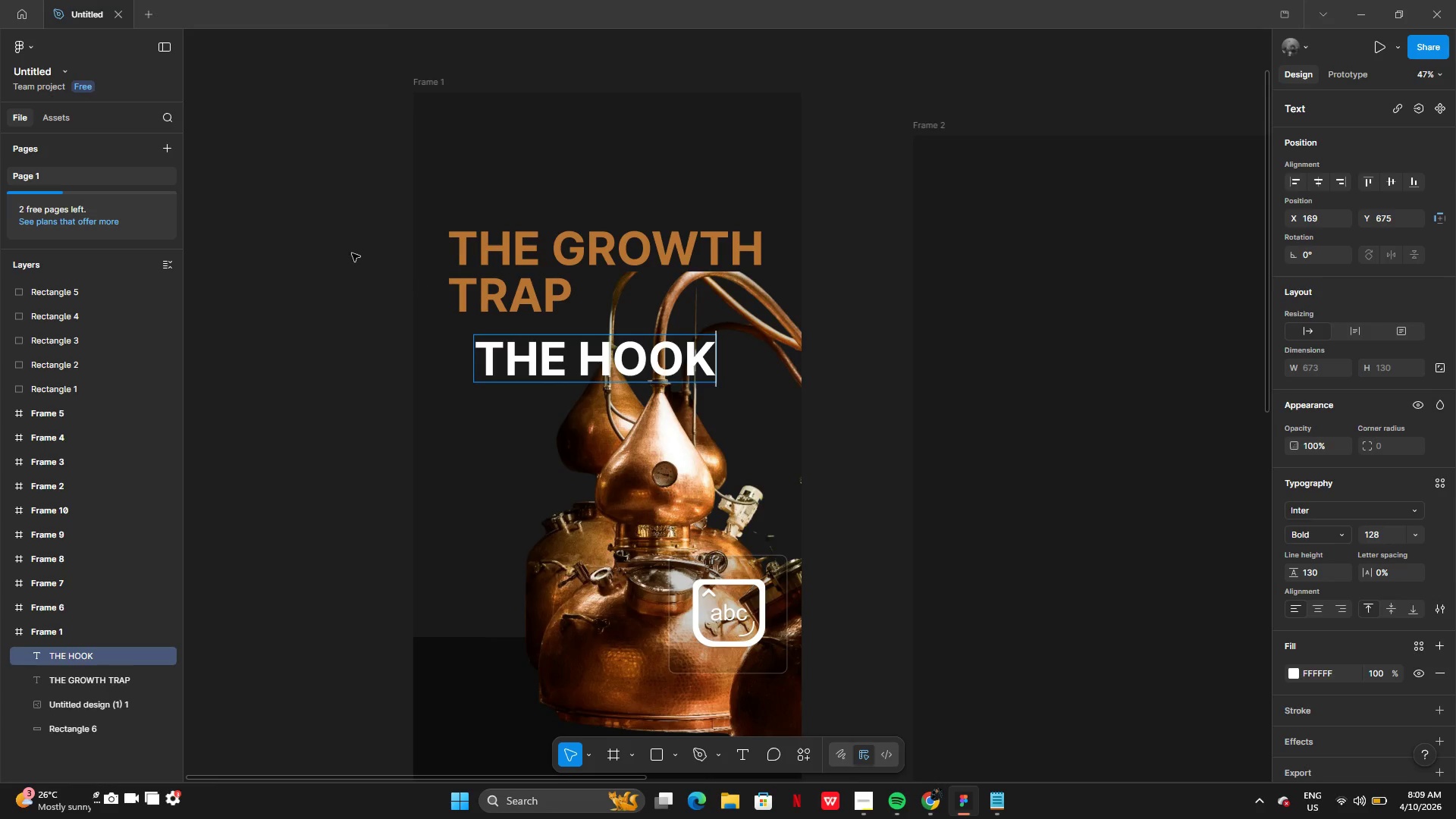 
left_click([305, 259])
 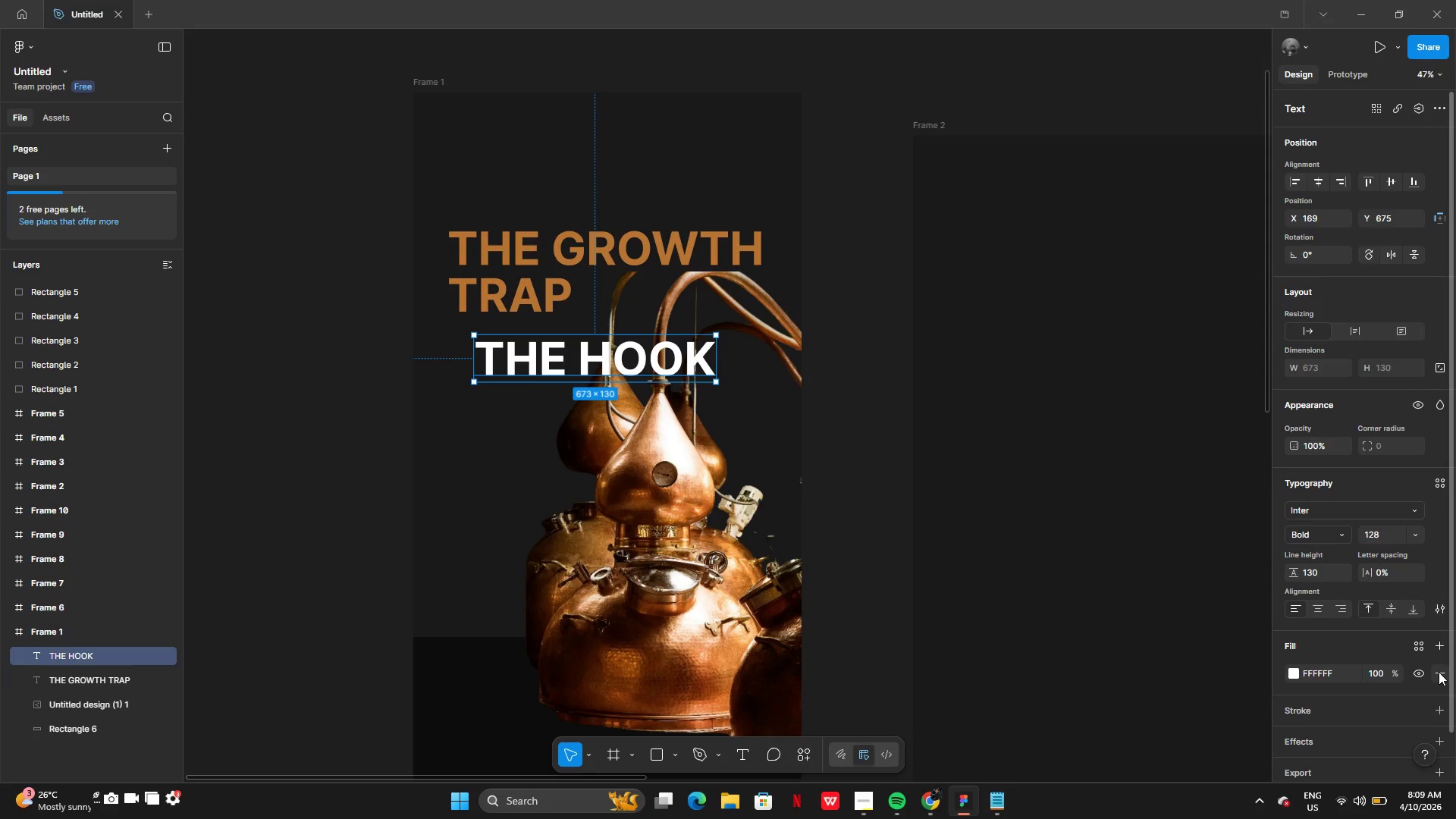 
wait(5.5)
 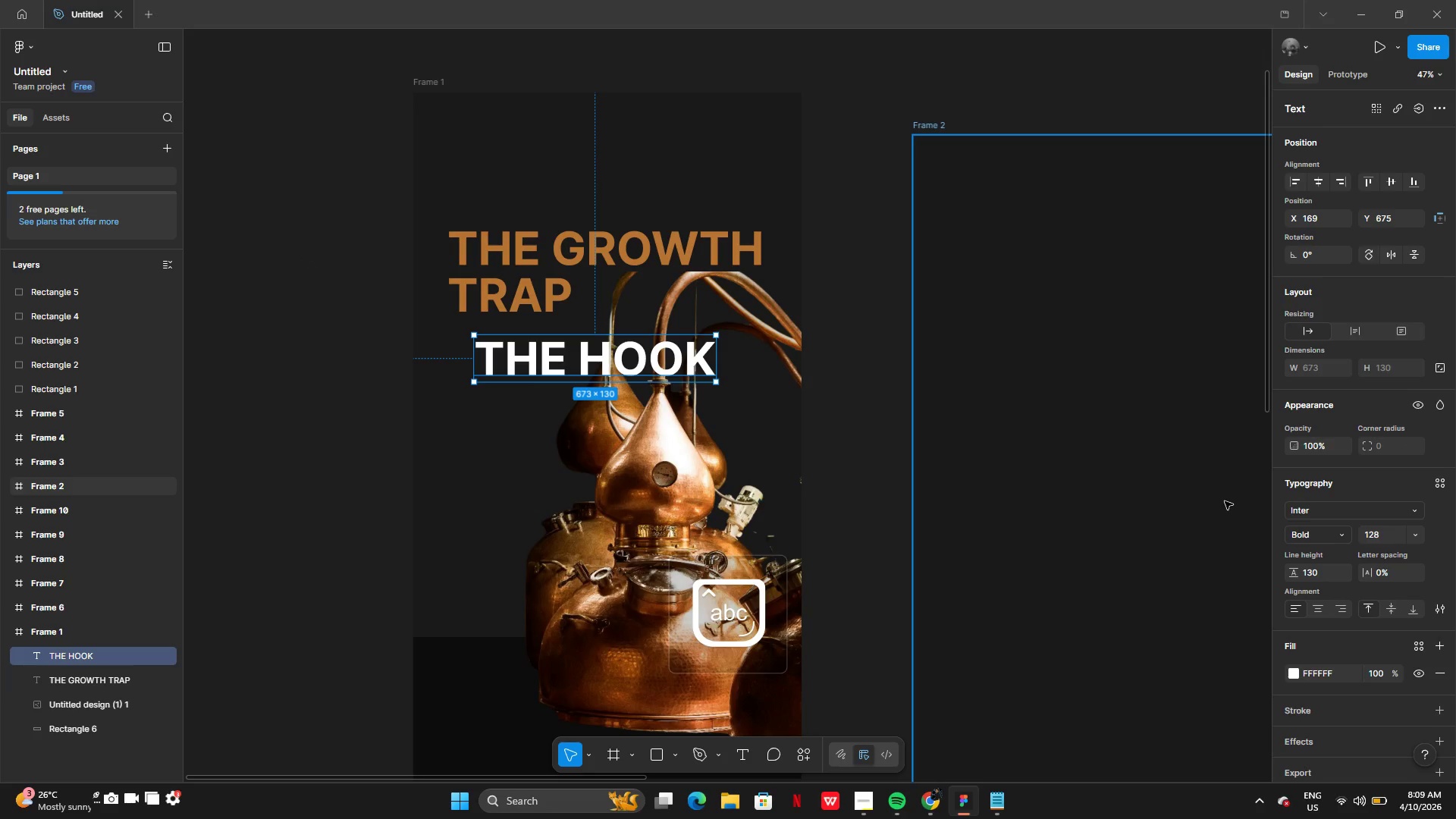 
left_click([1414, 532])
 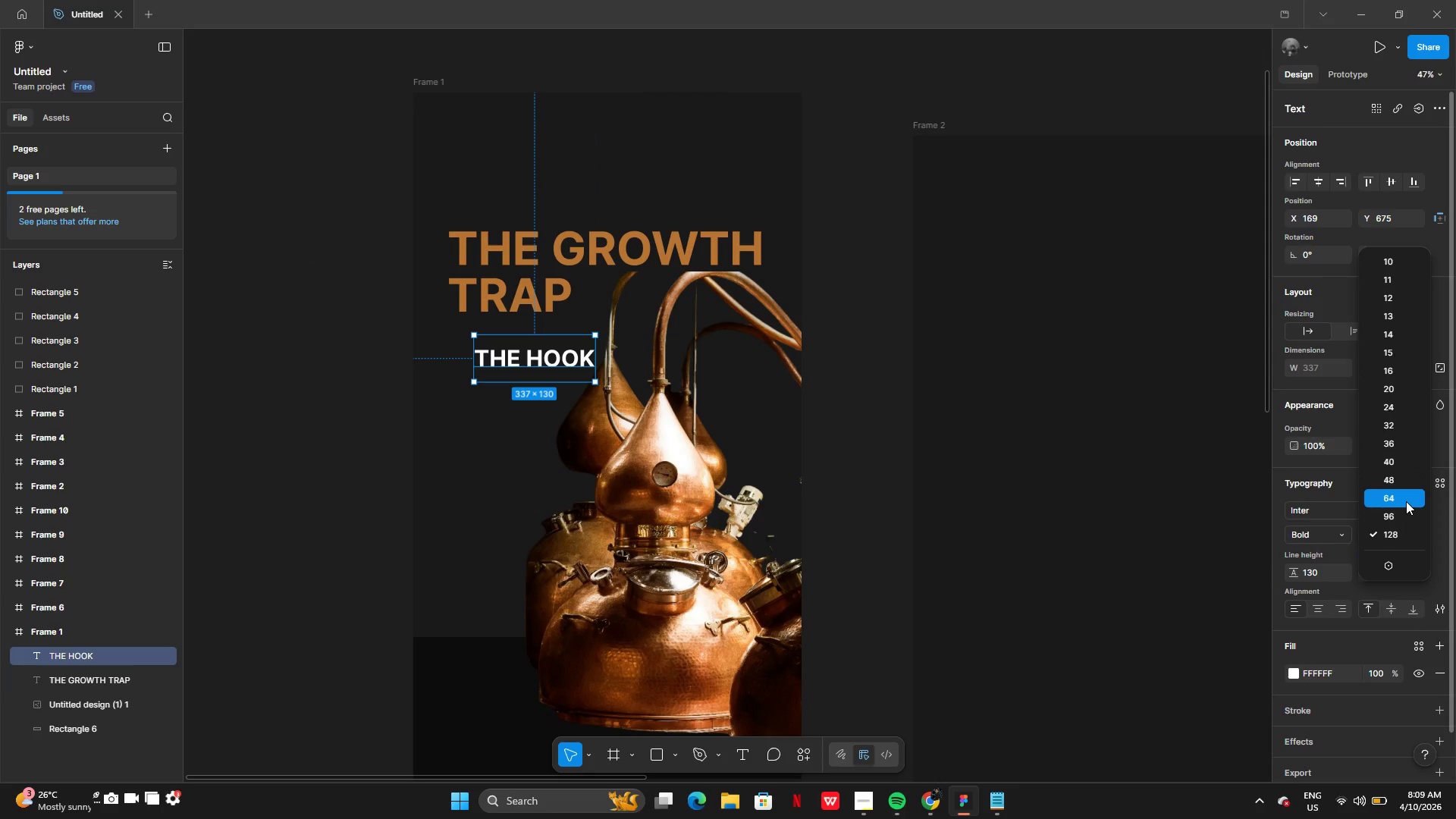 
wait(9.25)
 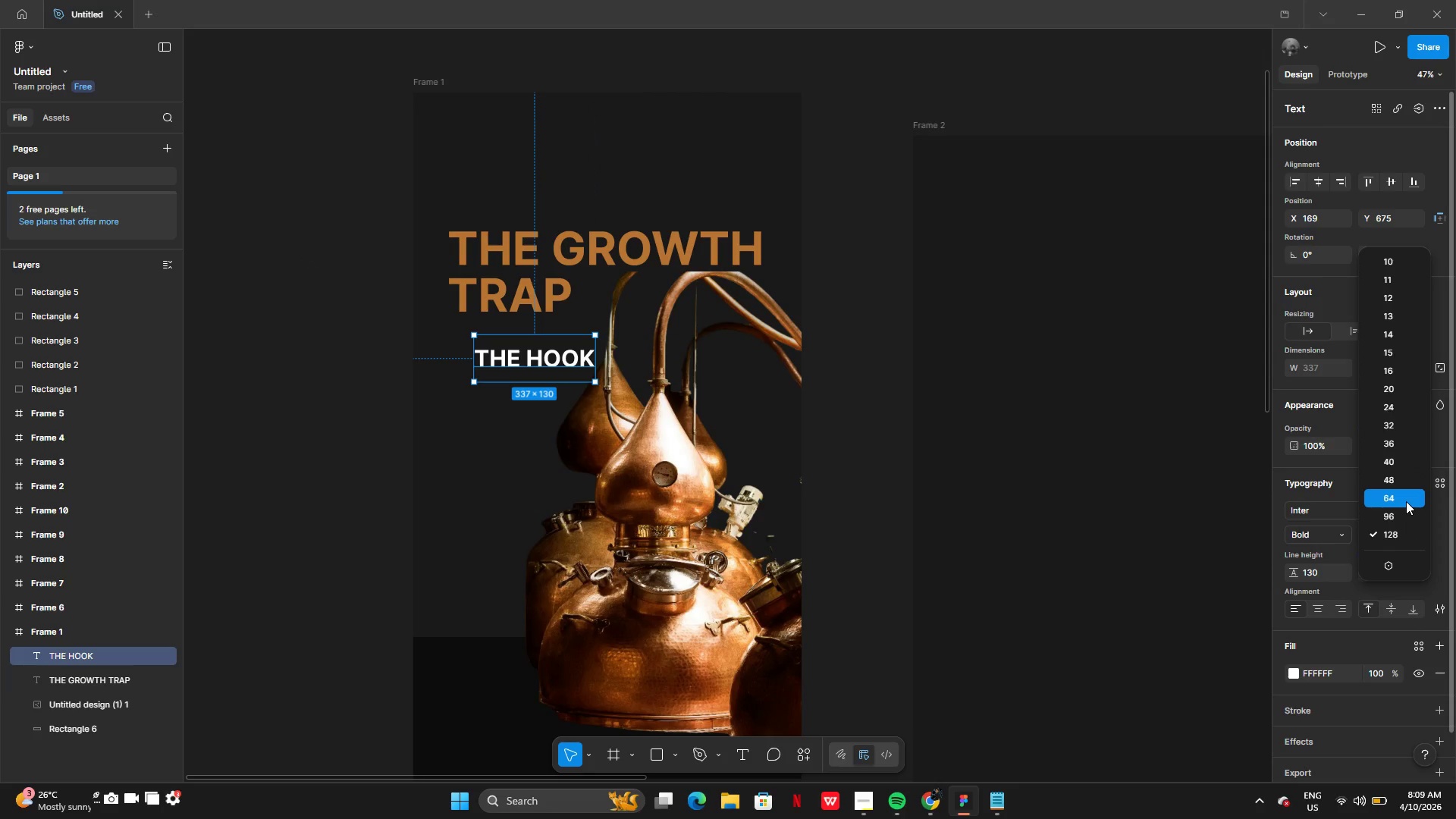 
left_click_drag(start_coordinate=[547, 361], to_coordinate=[516, 335])
 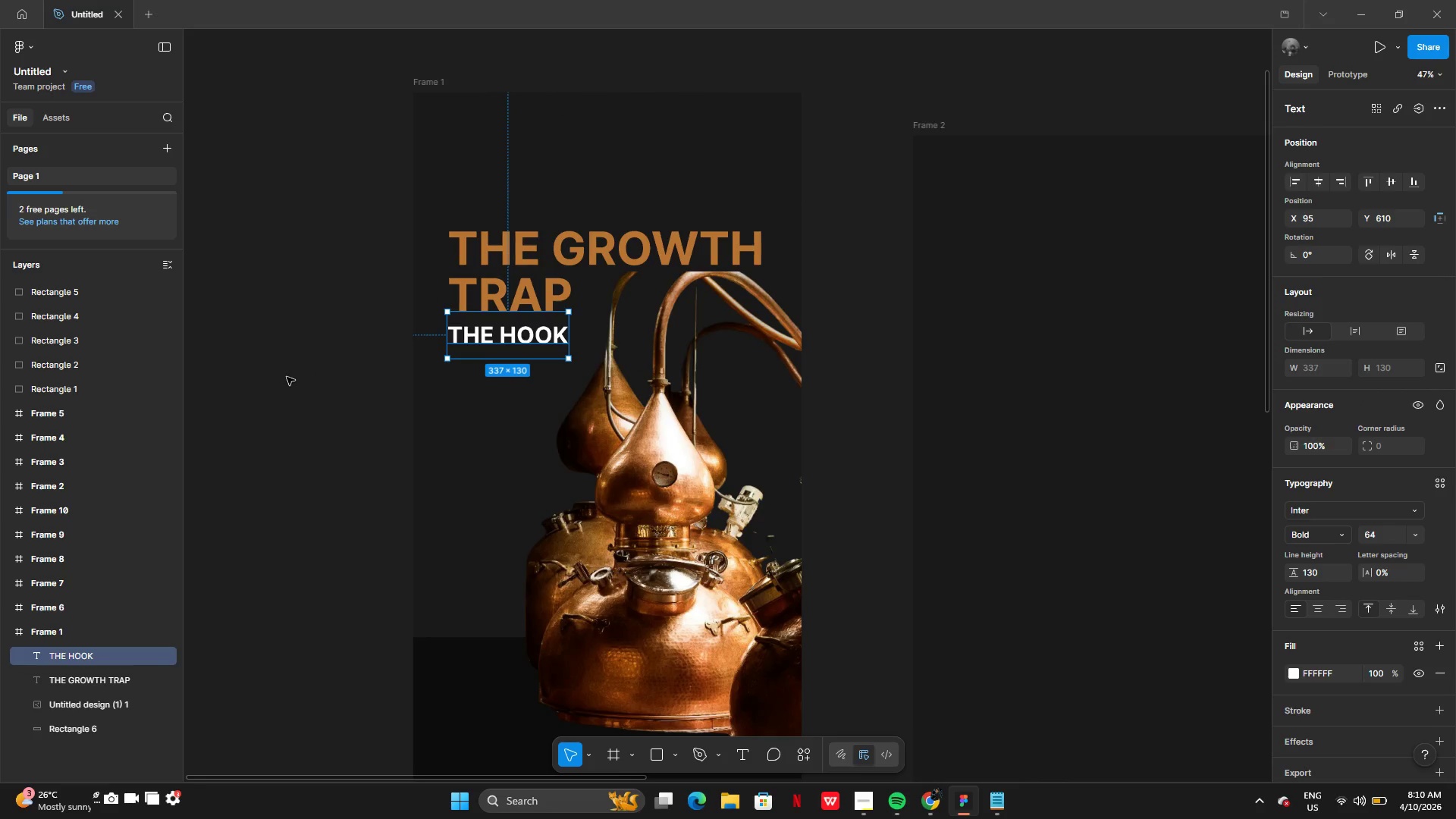 
left_click([286, 377])
 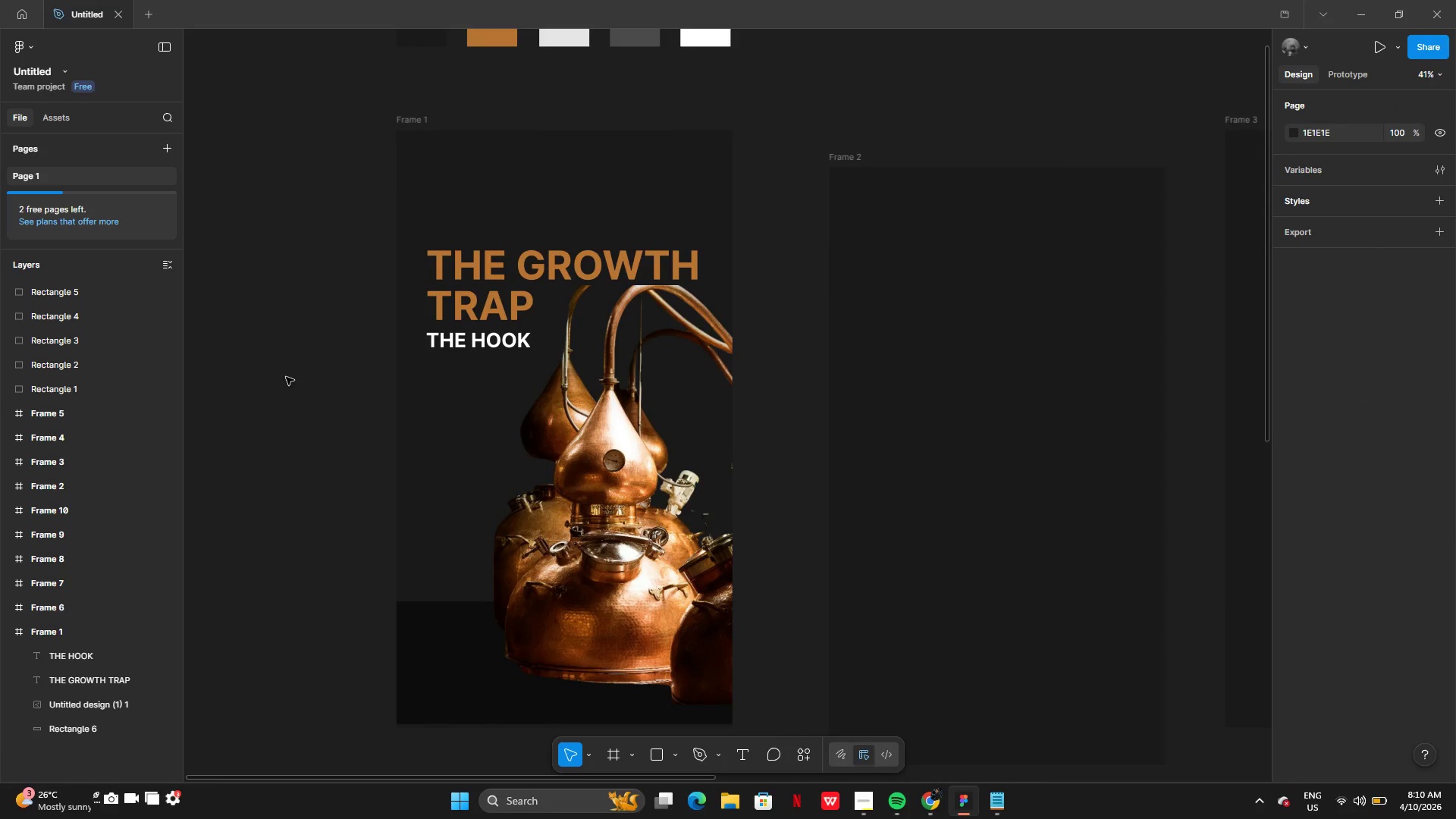 
wait(9.76)
 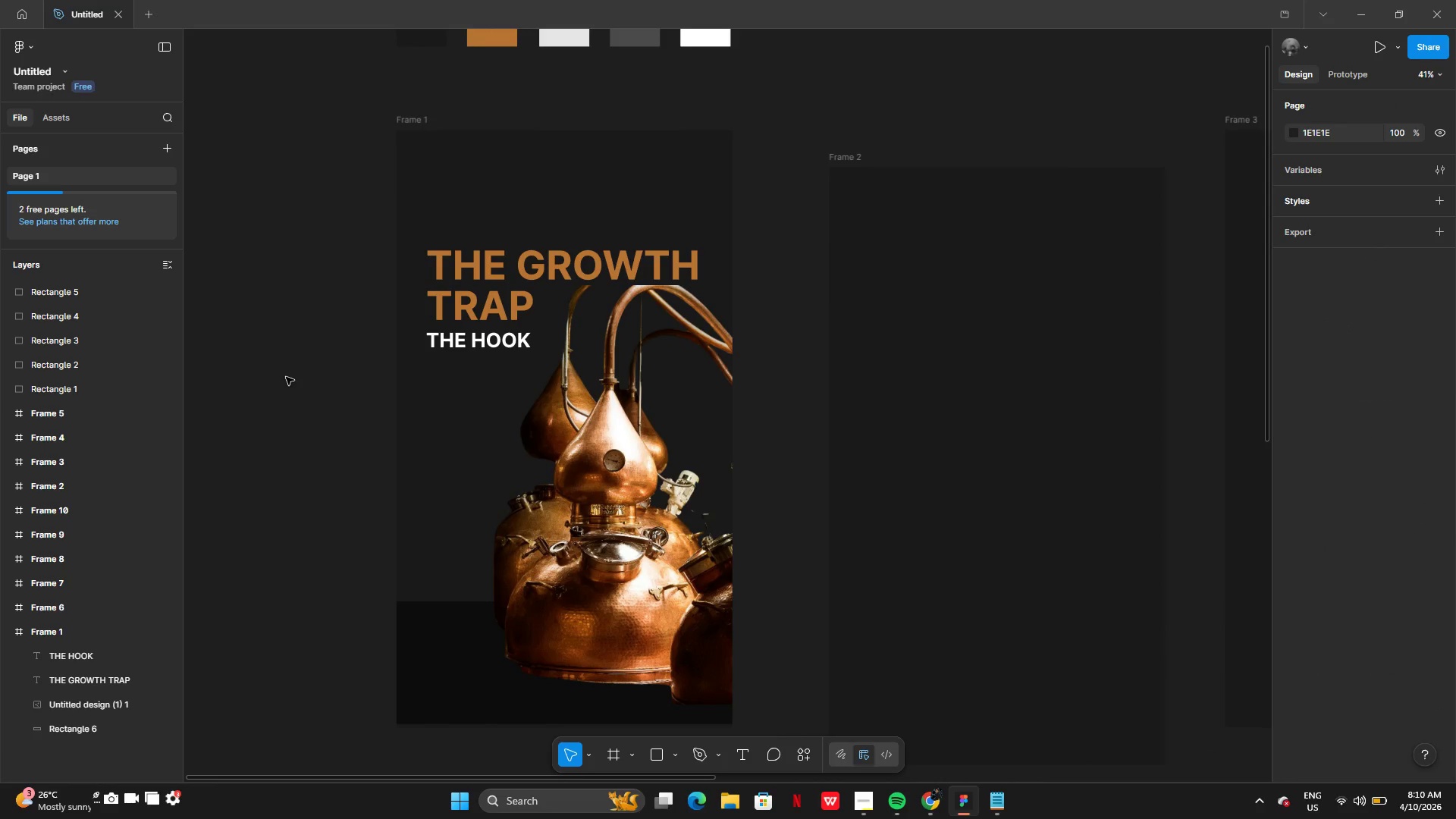 
double_click([671, 425])
 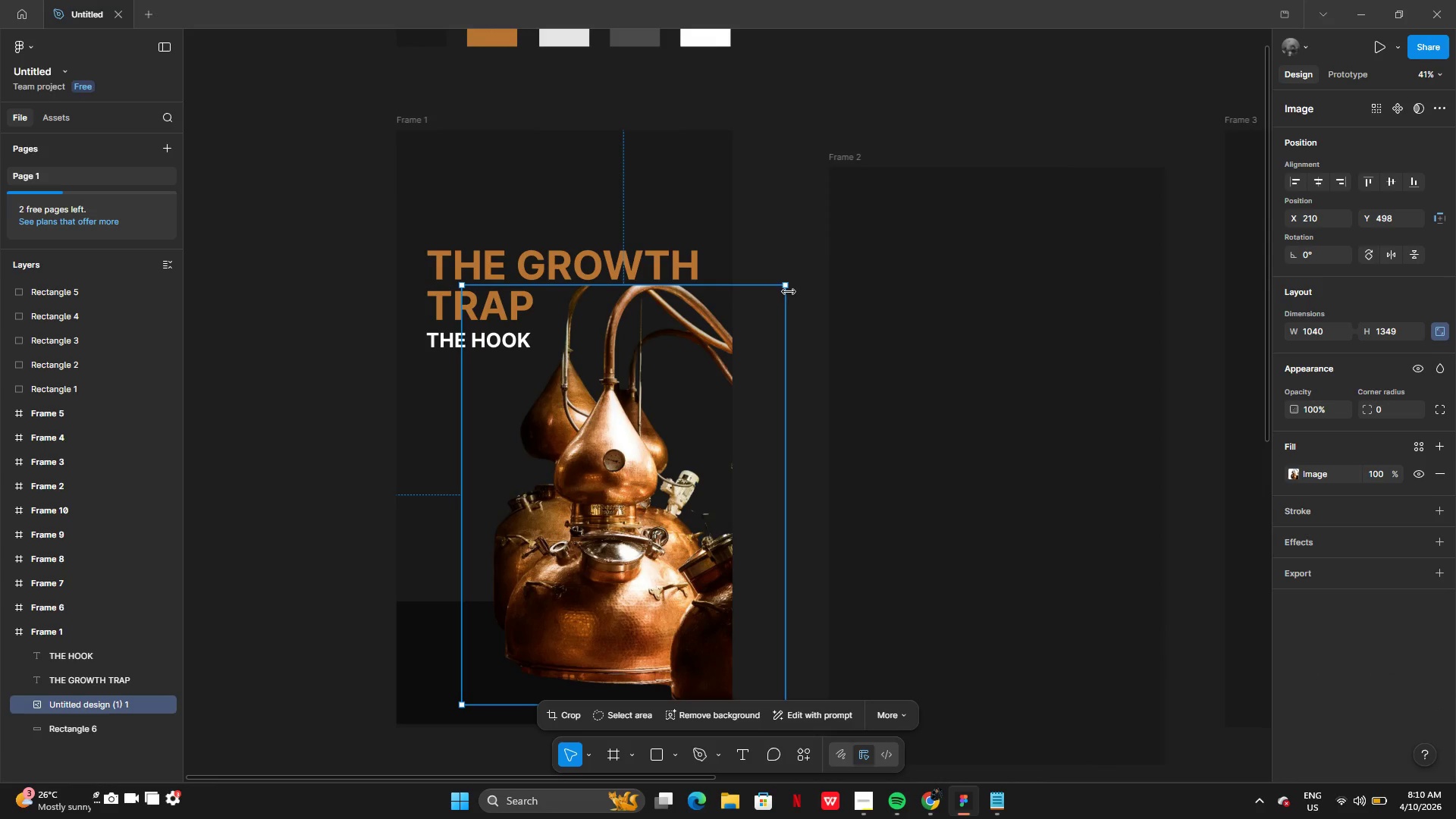 
left_click_drag(start_coordinate=[789, 287], to_coordinate=[908, 158])
 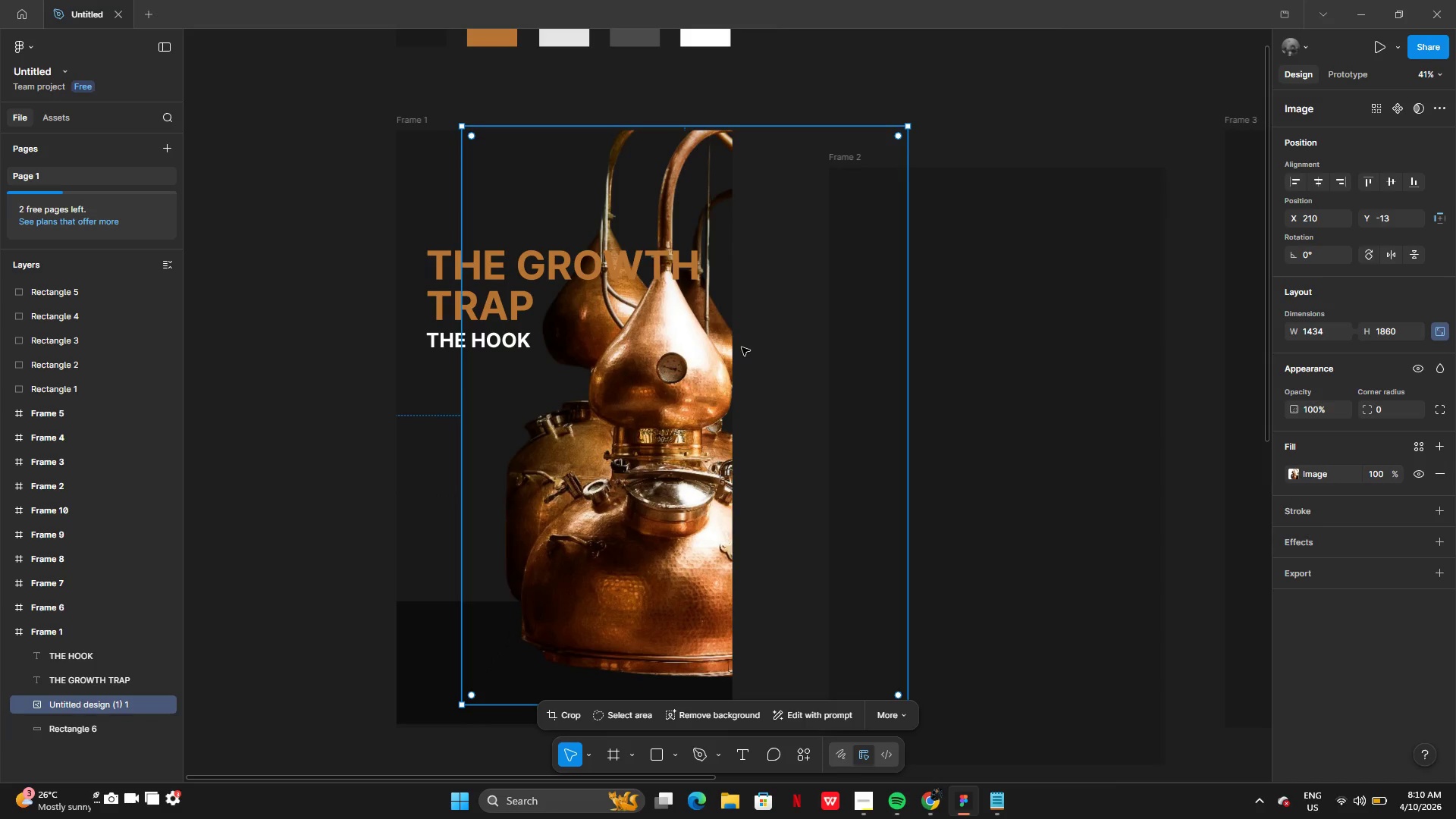 
left_click_drag(start_coordinate=[742, 347], to_coordinate=[808, 364])
 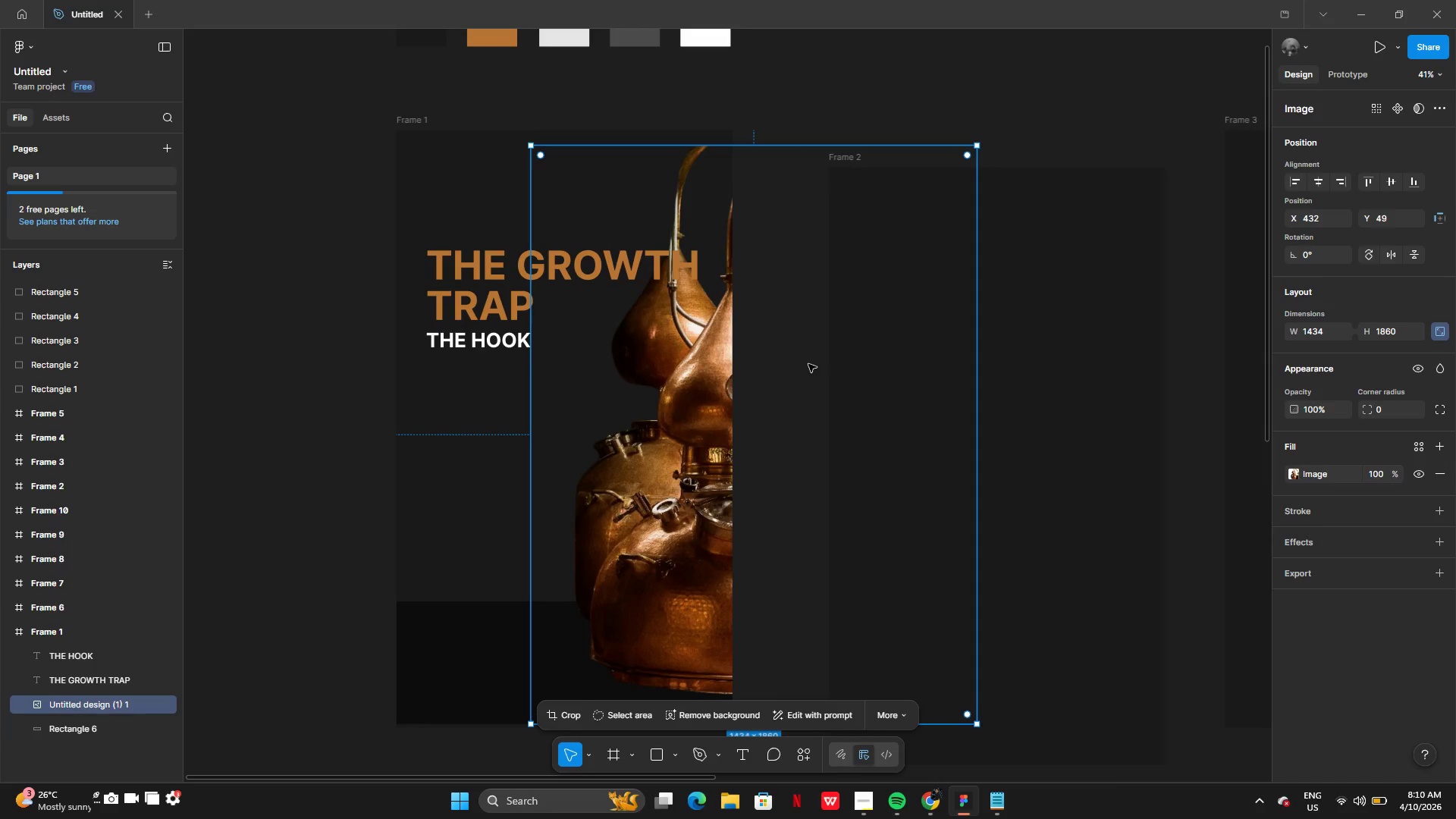 
key(Control+Z)
 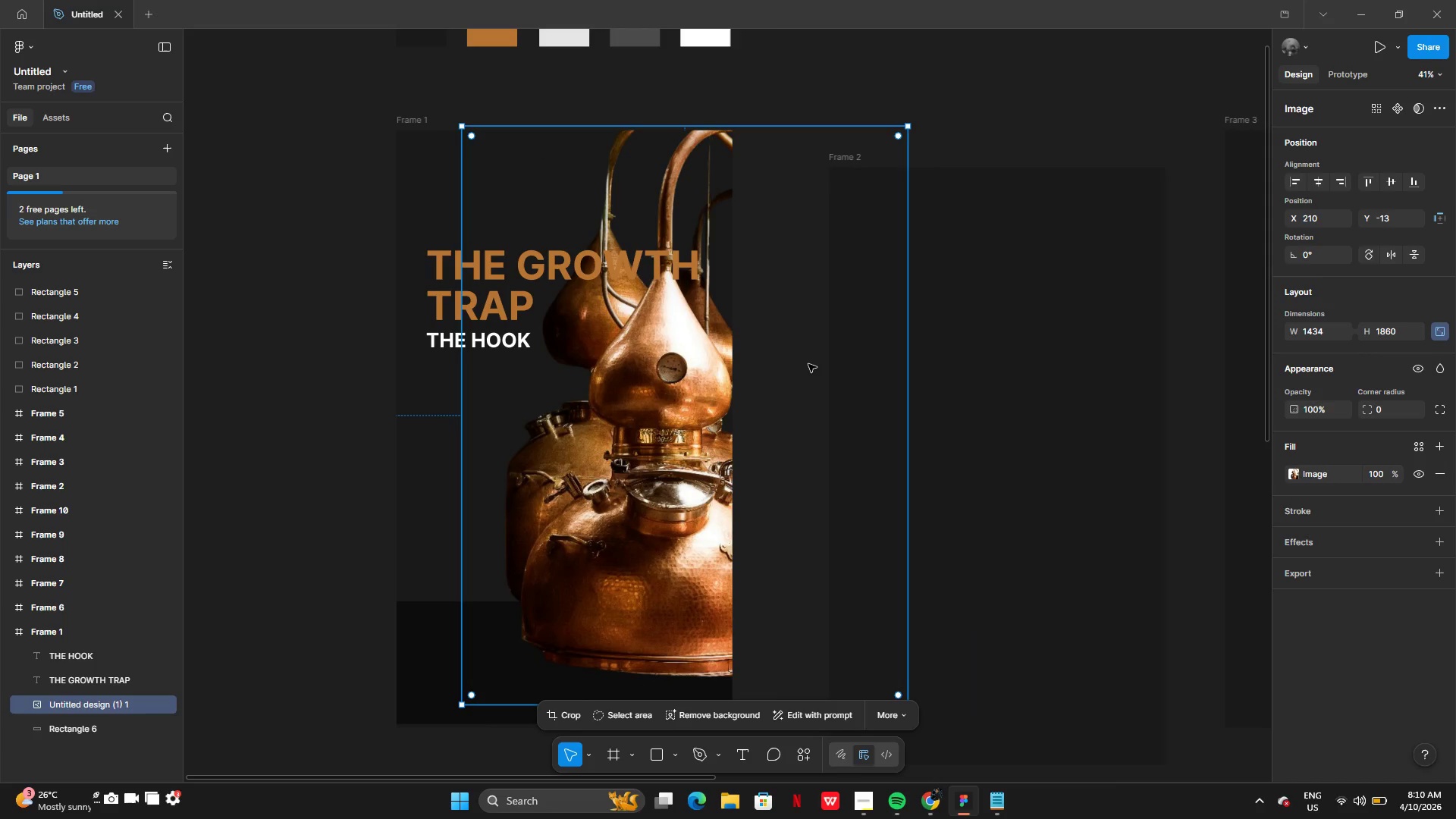 
key(Control+Z)
 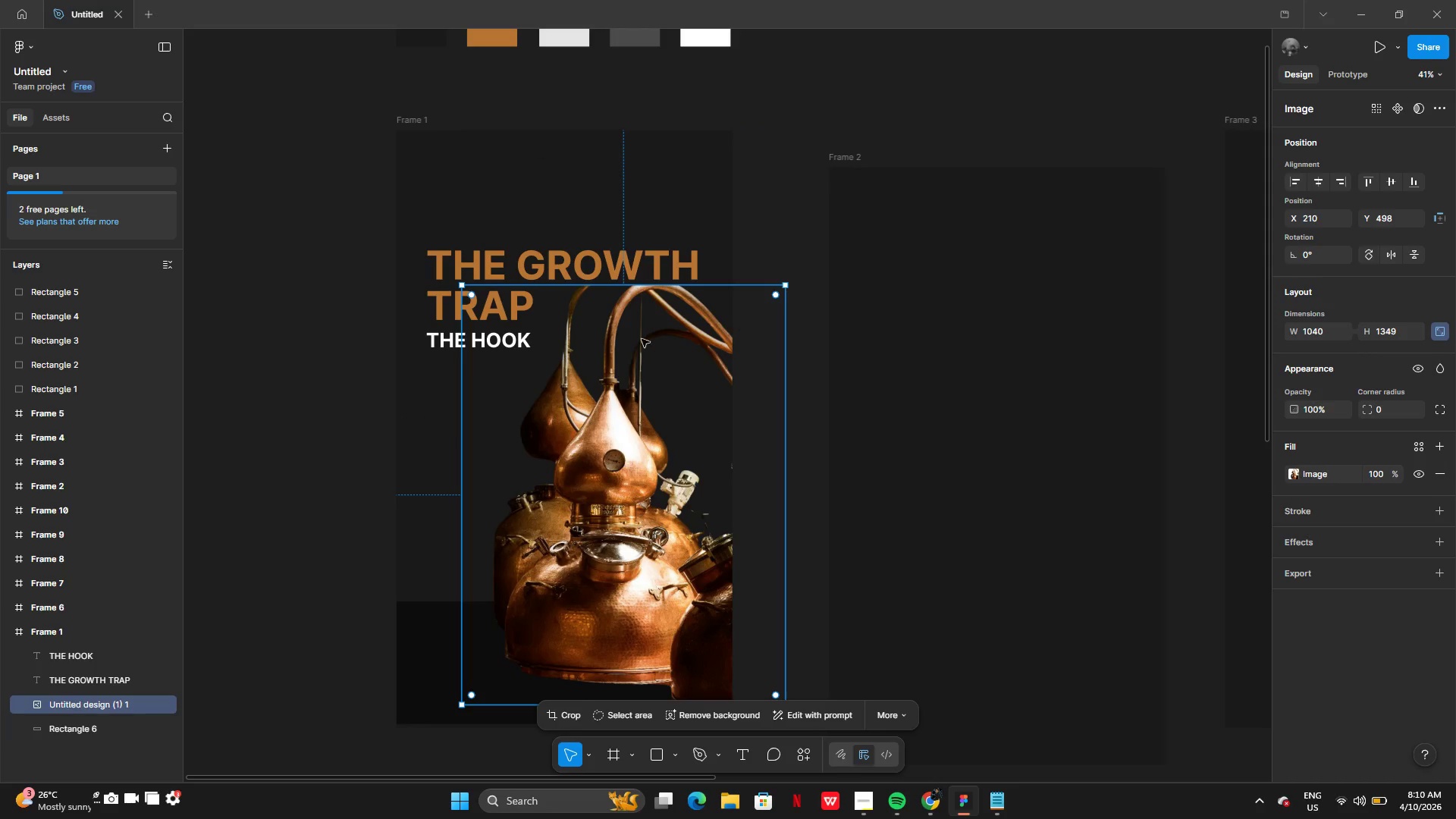 
left_click([312, 398])
 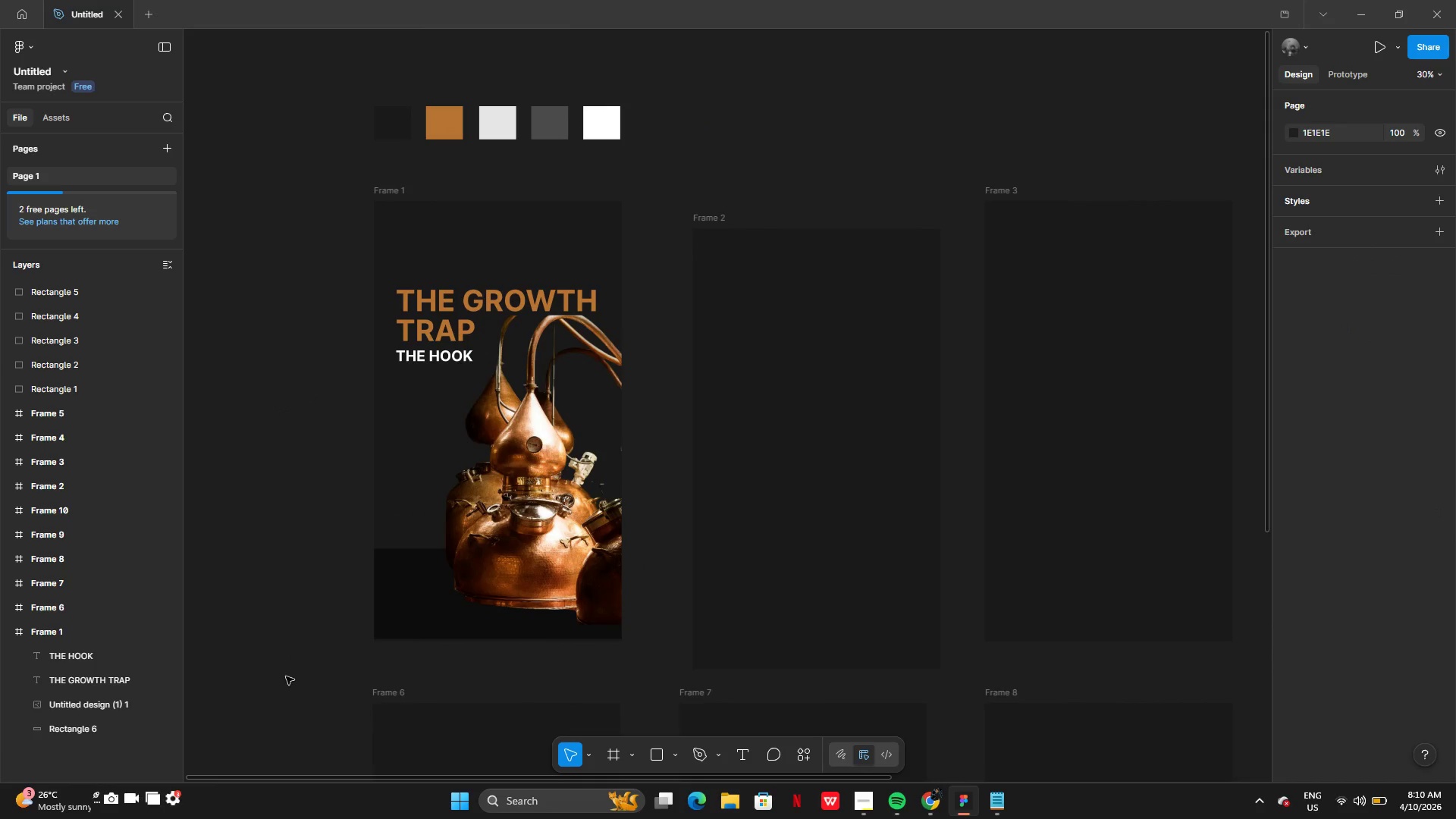 
left_click([400, 585])
 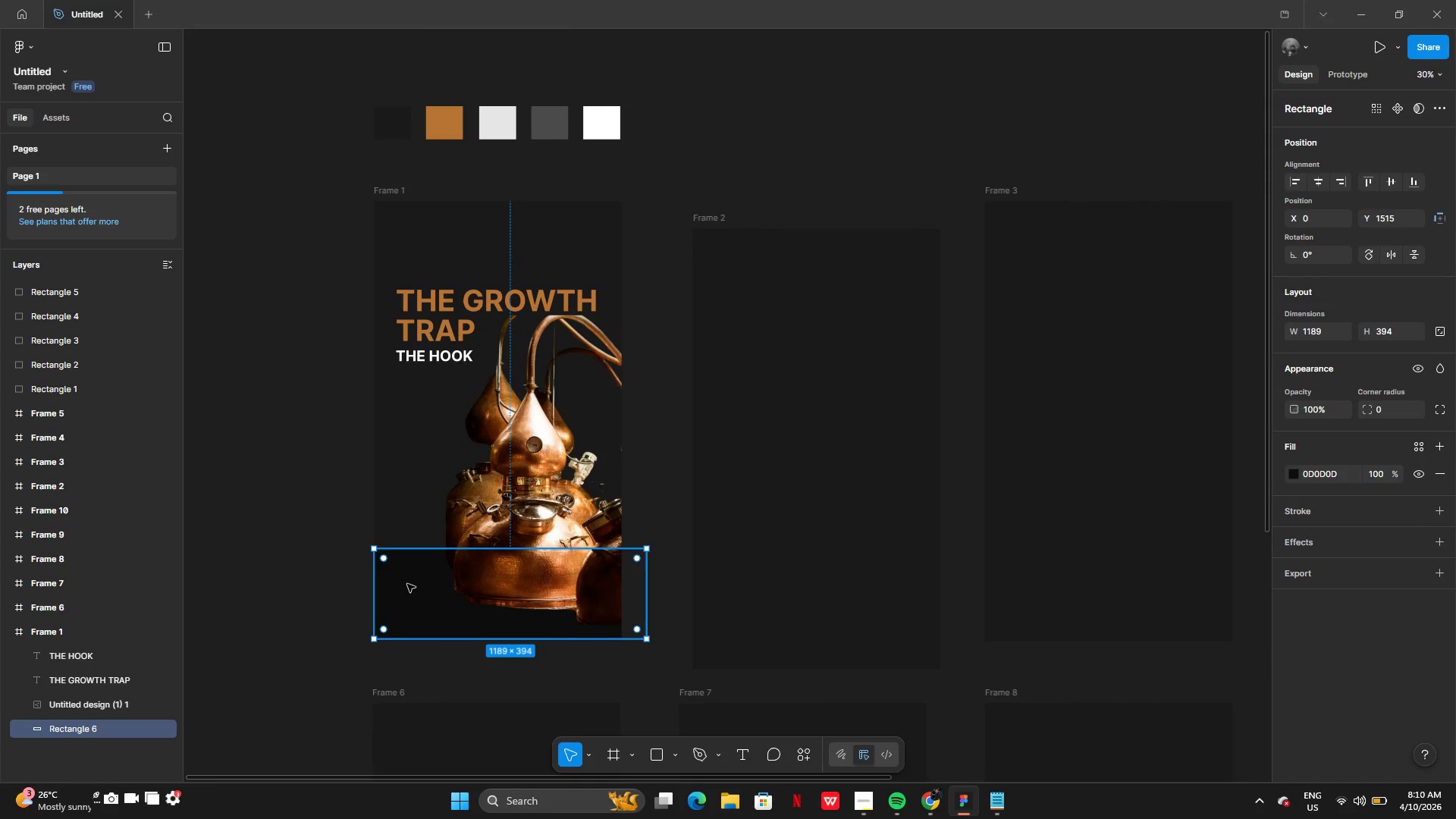 
left_click_drag(start_coordinate=[408, 583], to_coordinate=[397, 436])
 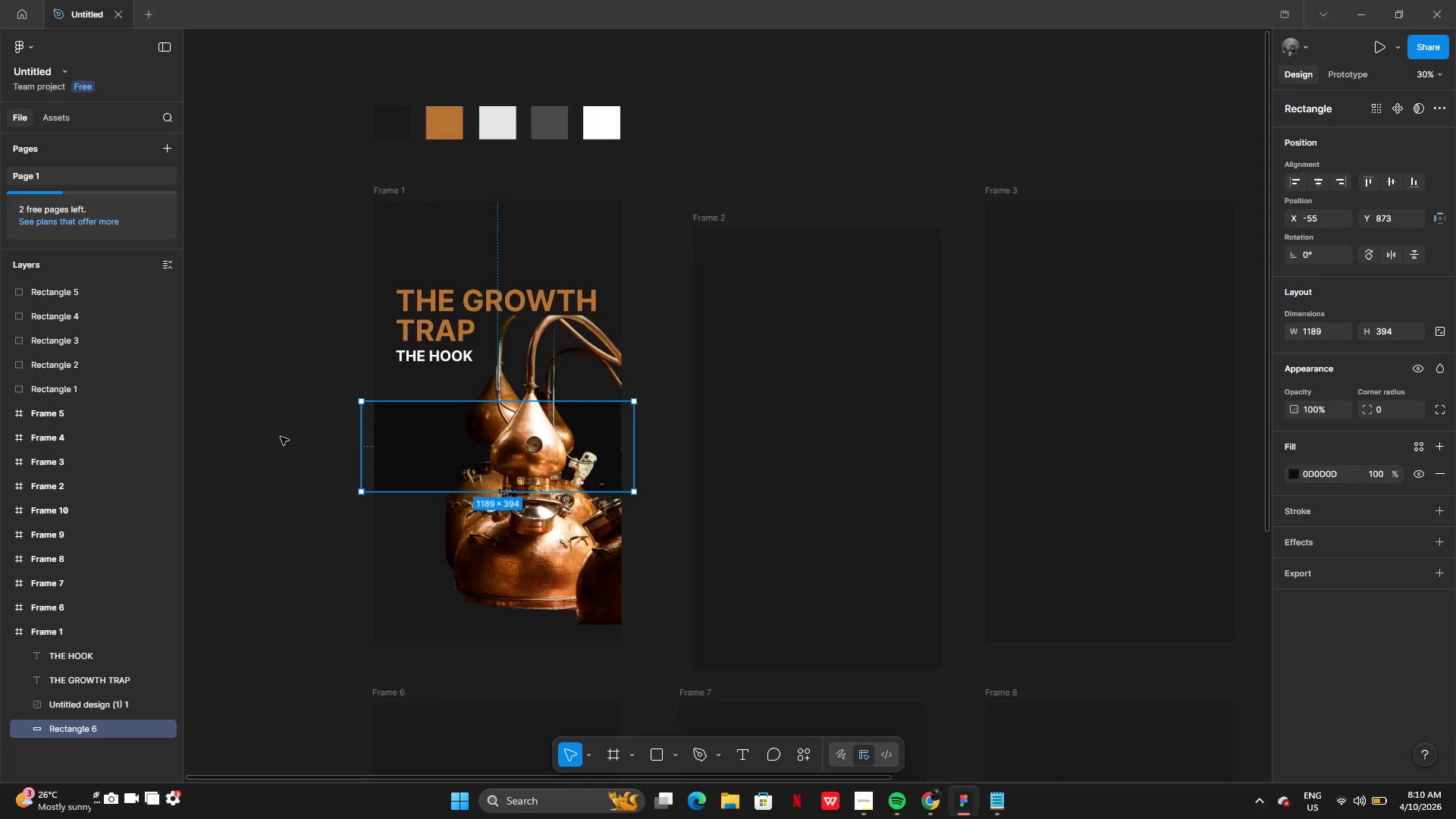 
left_click([281, 437])
 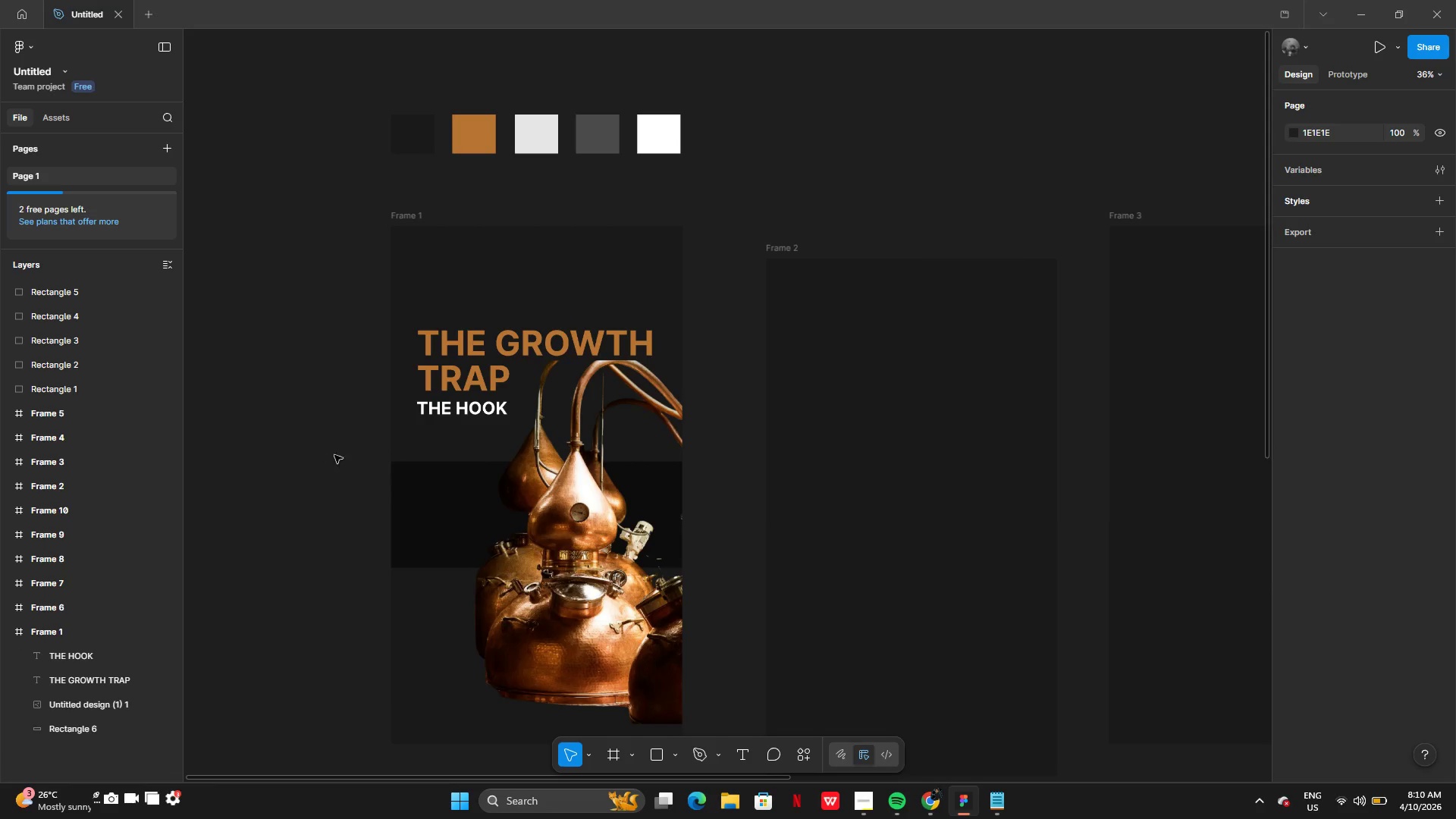 
left_click([450, 509])
 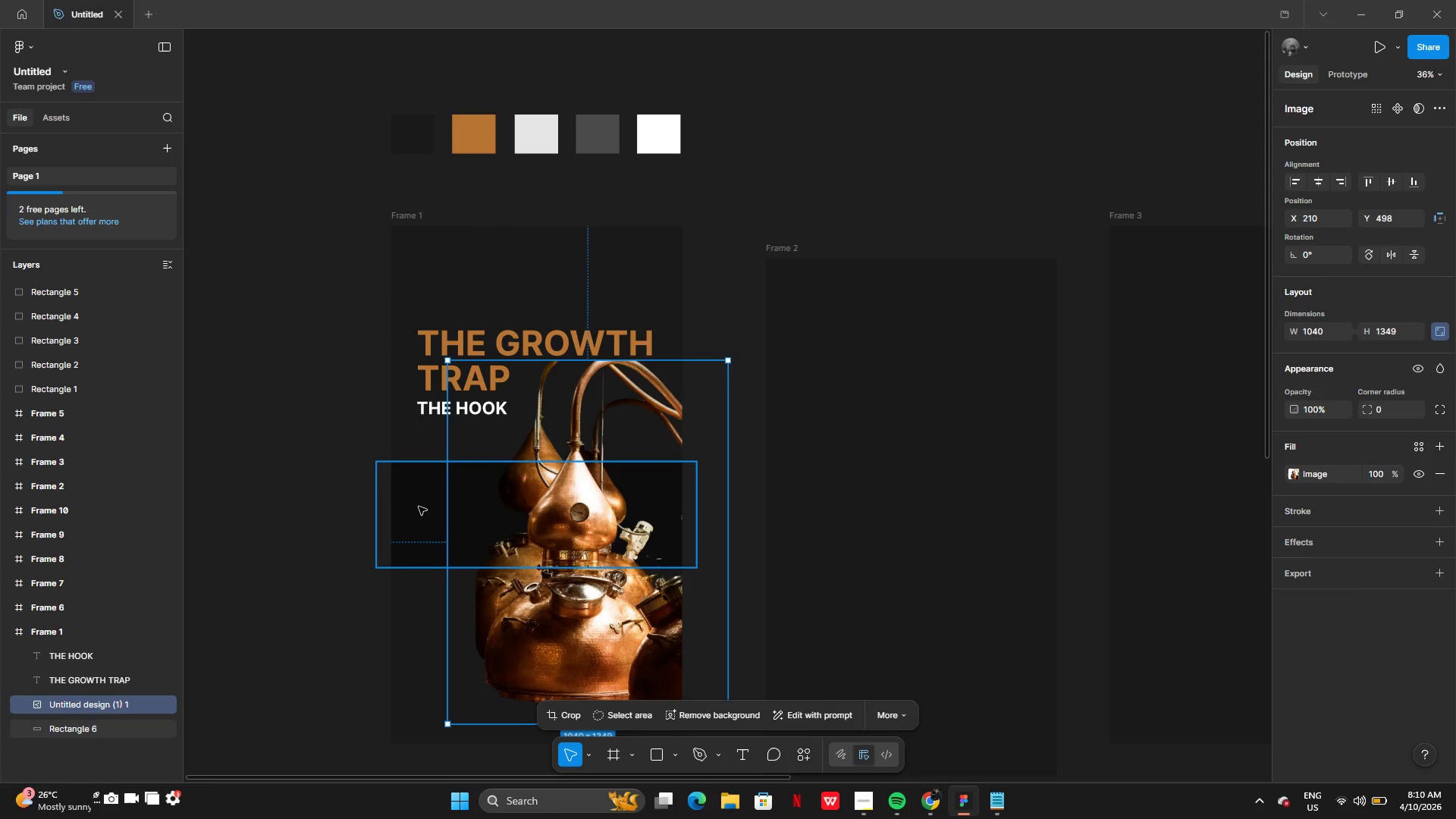 
left_click([419, 507])
 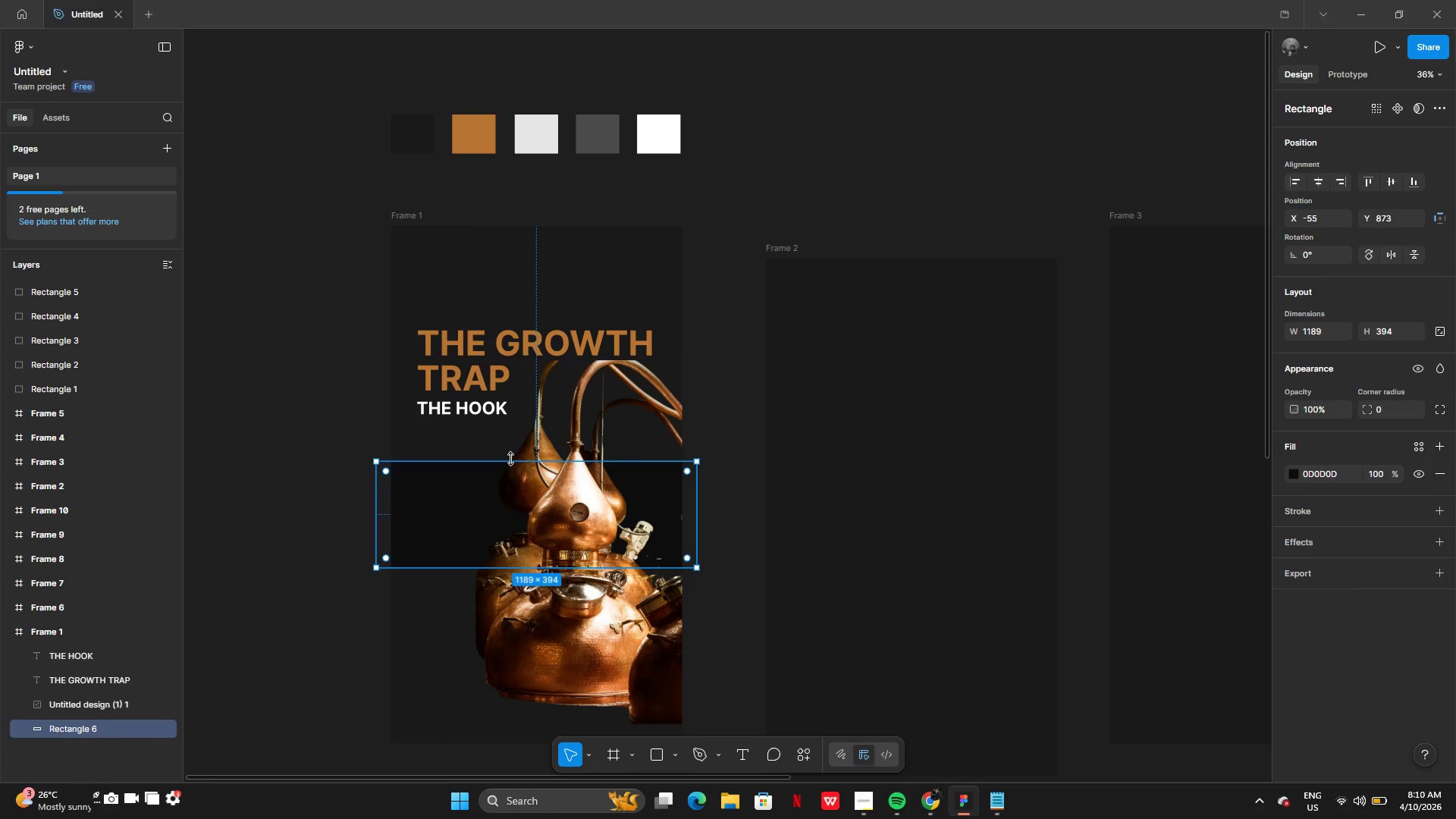 
left_click_drag(start_coordinate=[510, 459], to_coordinate=[511, 224])
 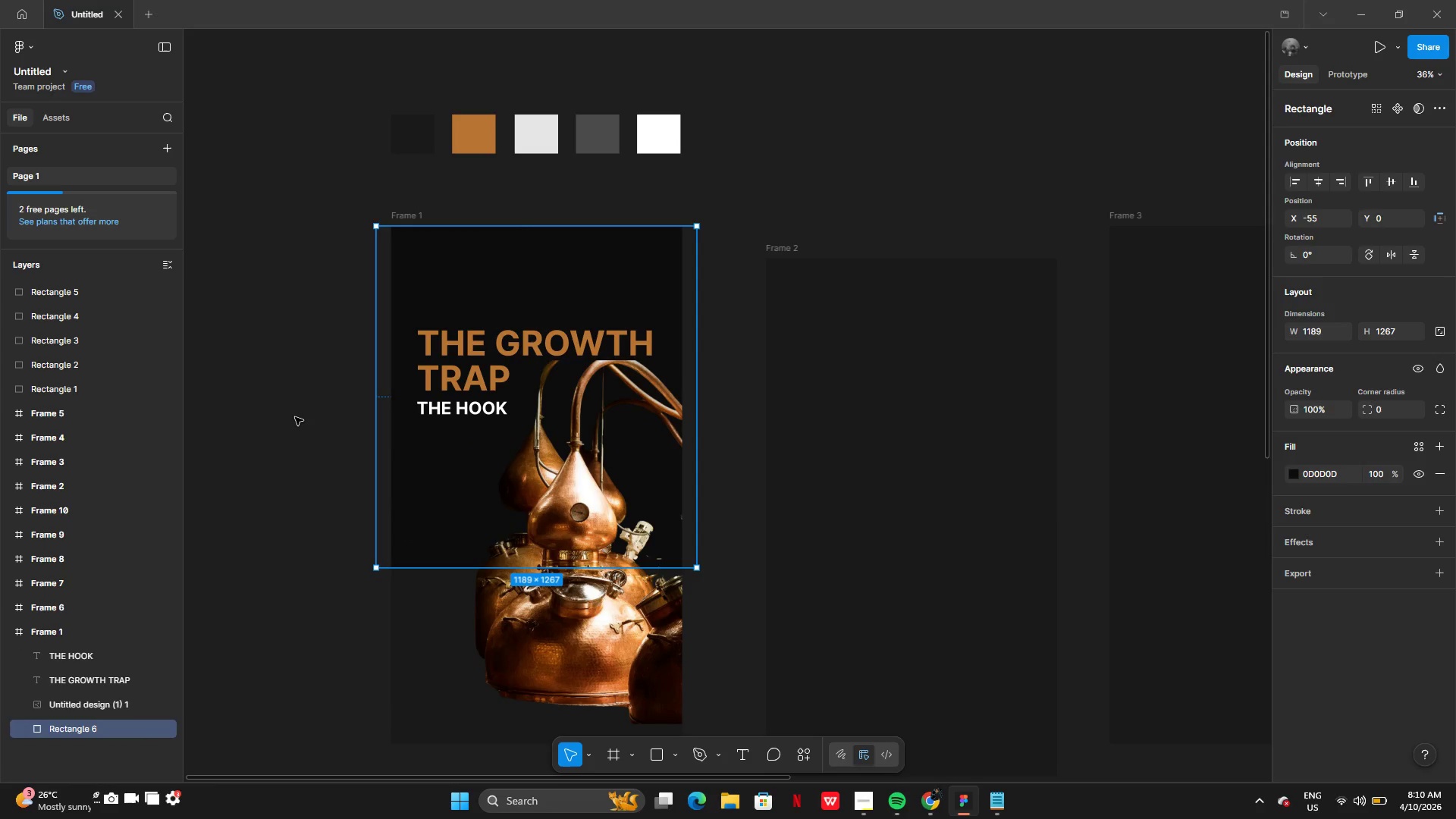 
left_click([295, 417])
 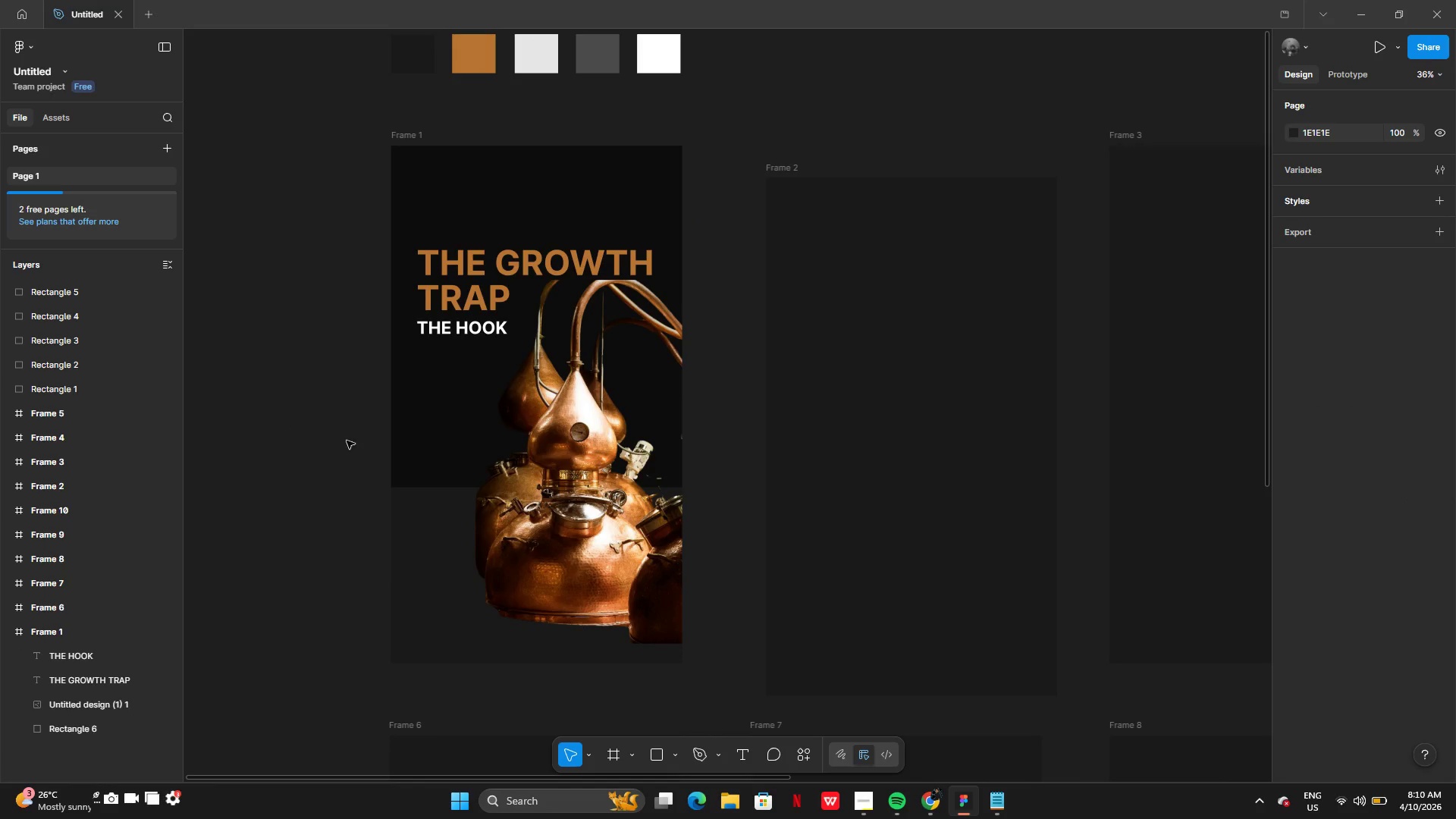 
left_click([436, 408])
 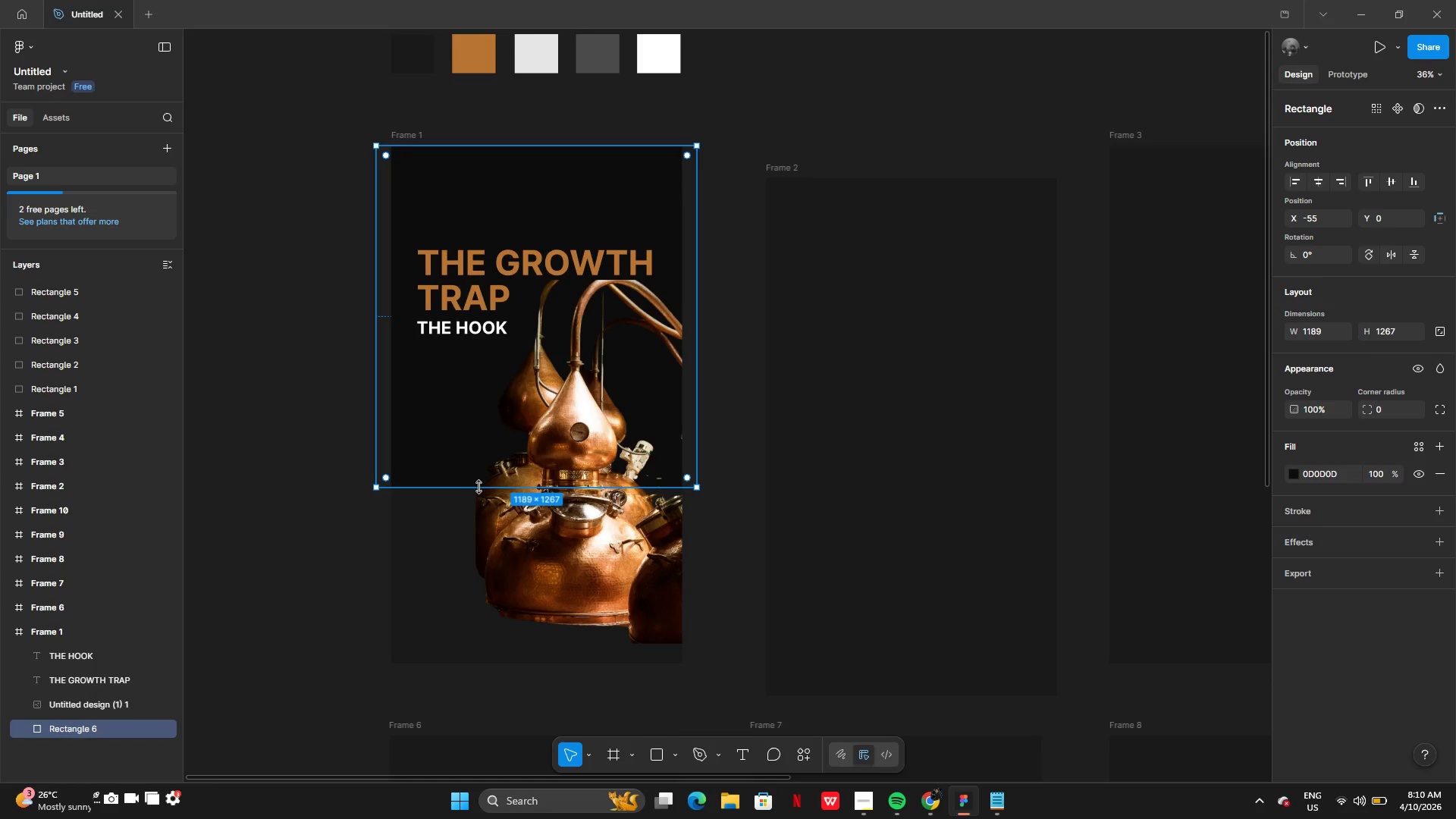 
left_click_drag(start_coordinate=[479, 487], to_coordinate=[486, 476])
 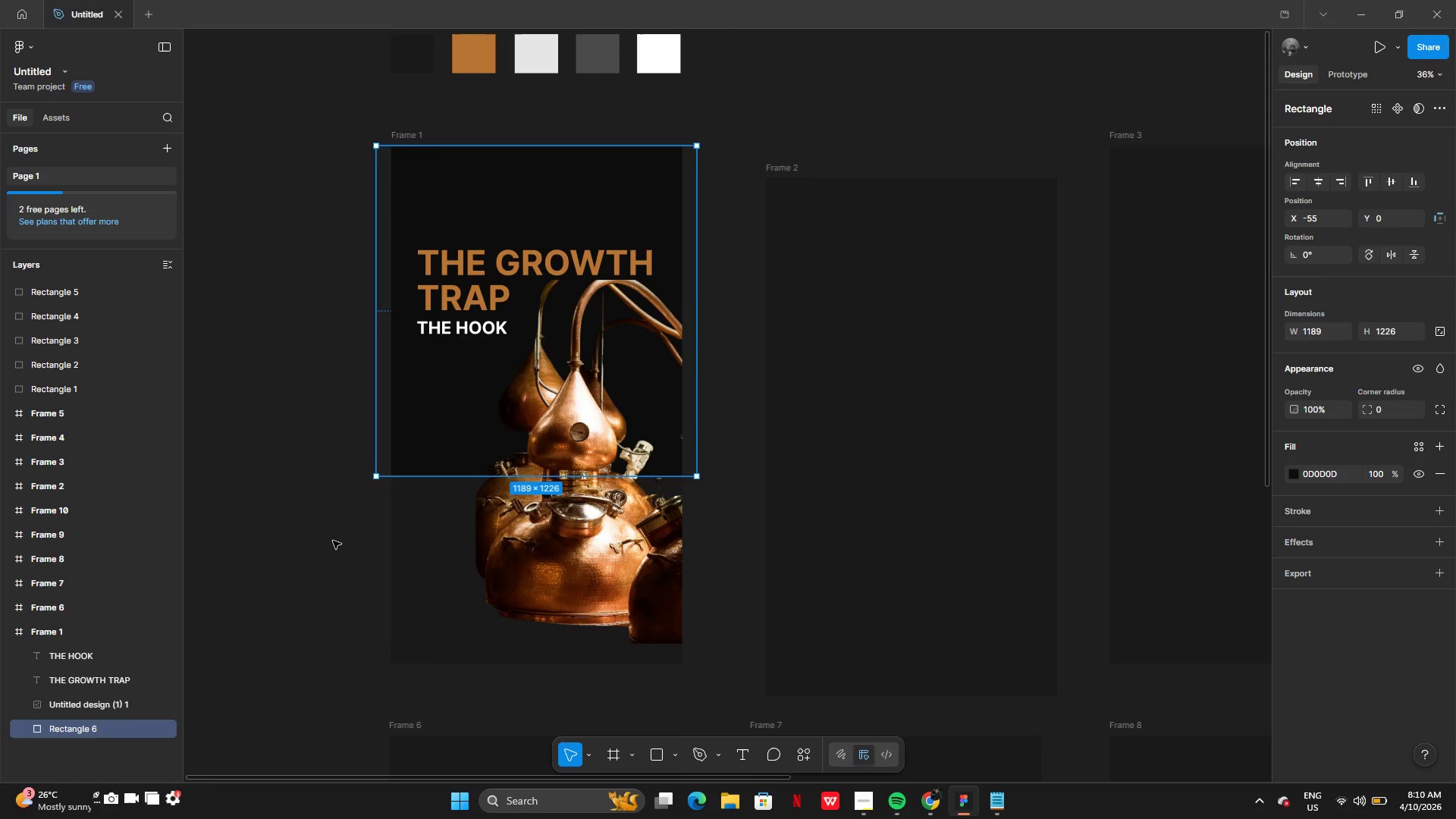 
left_click([333, 541])
 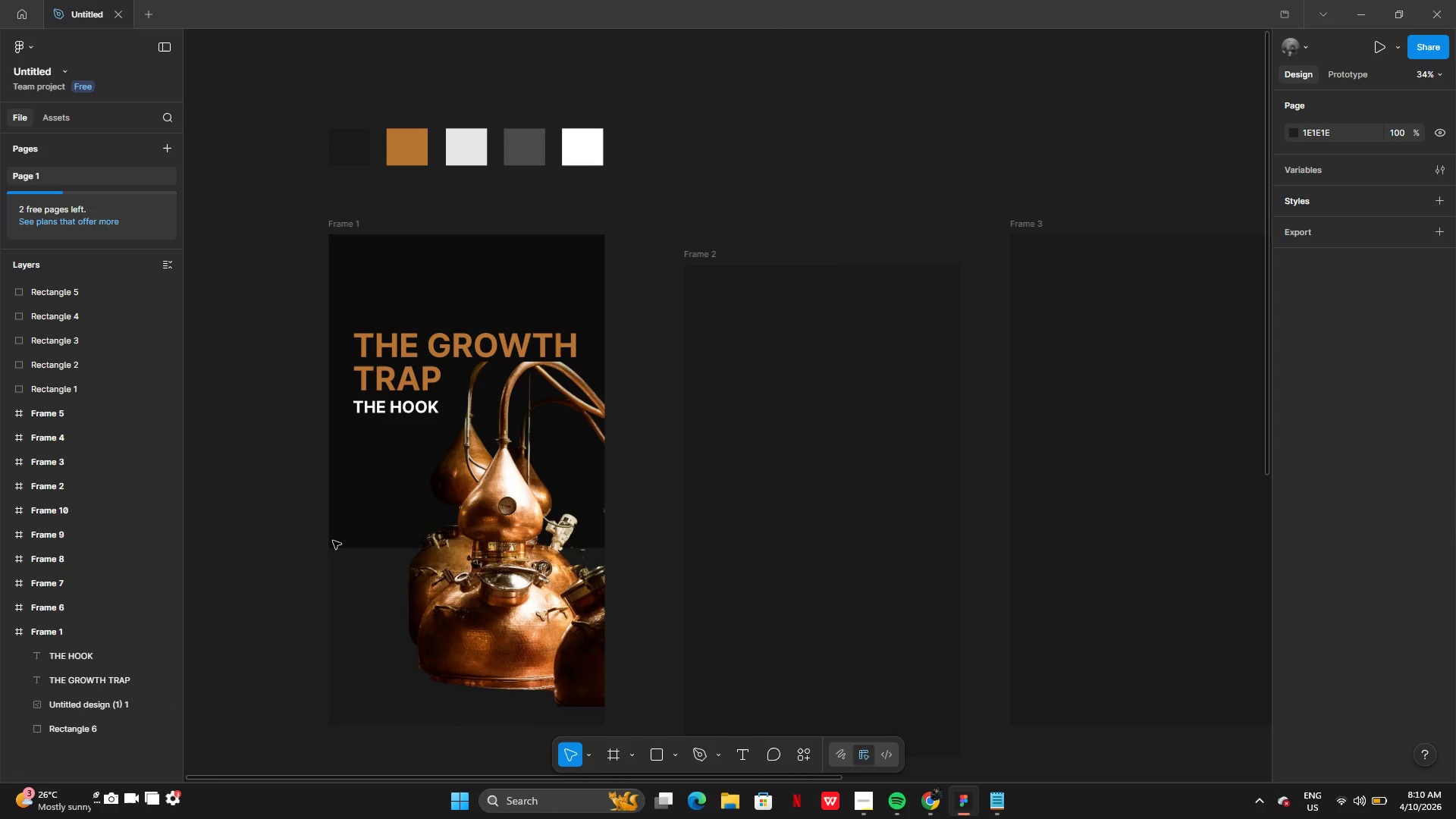 
wait(10.28)
 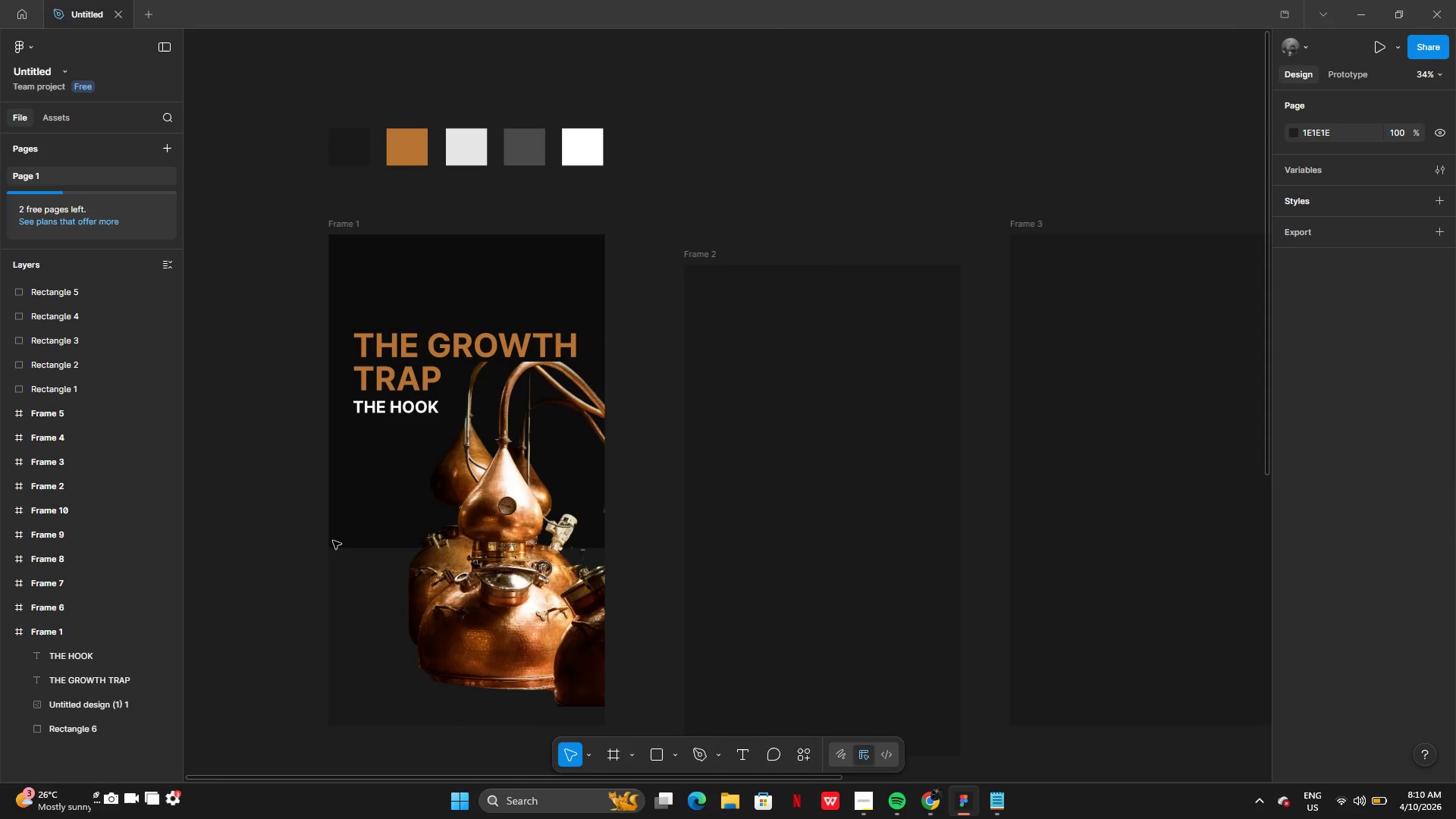 
left_click([481, 217])
 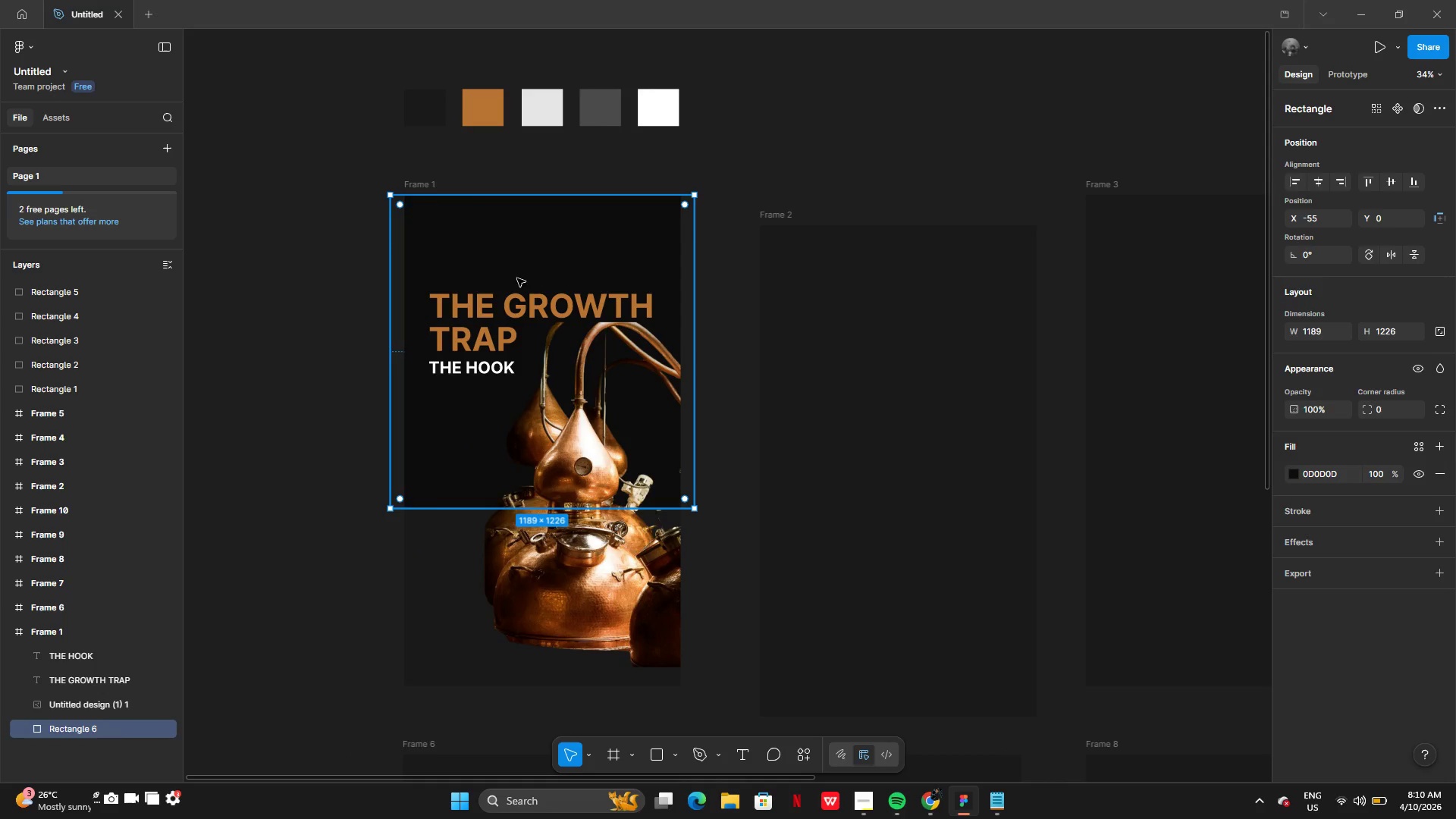 
left_click_drag(start_coordinate=[517, 250], to_coordinate=[522, 313])
 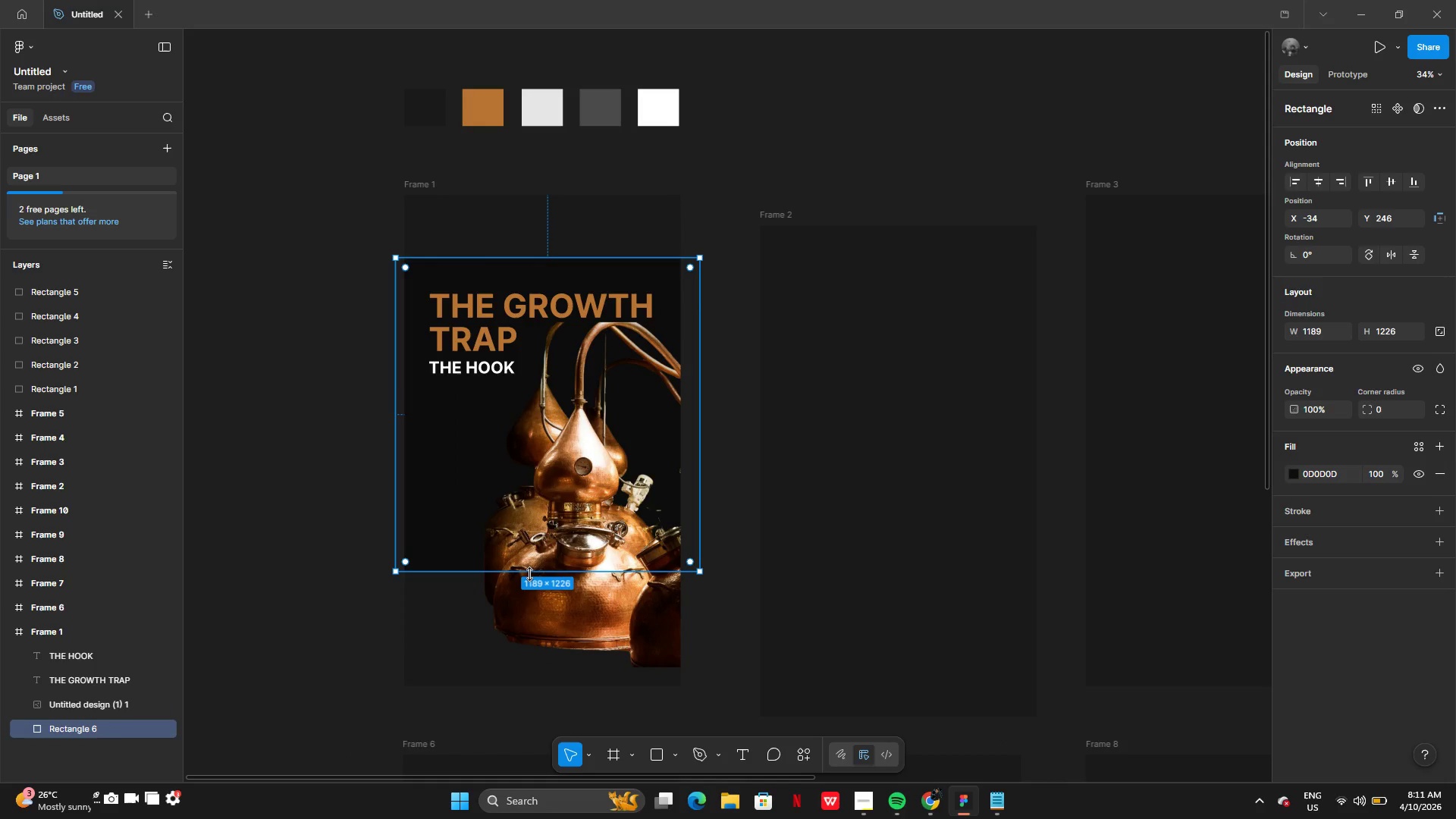 
left_click_drag(start_coordinate=[529, 574], to_coordinate=[532, 394])
 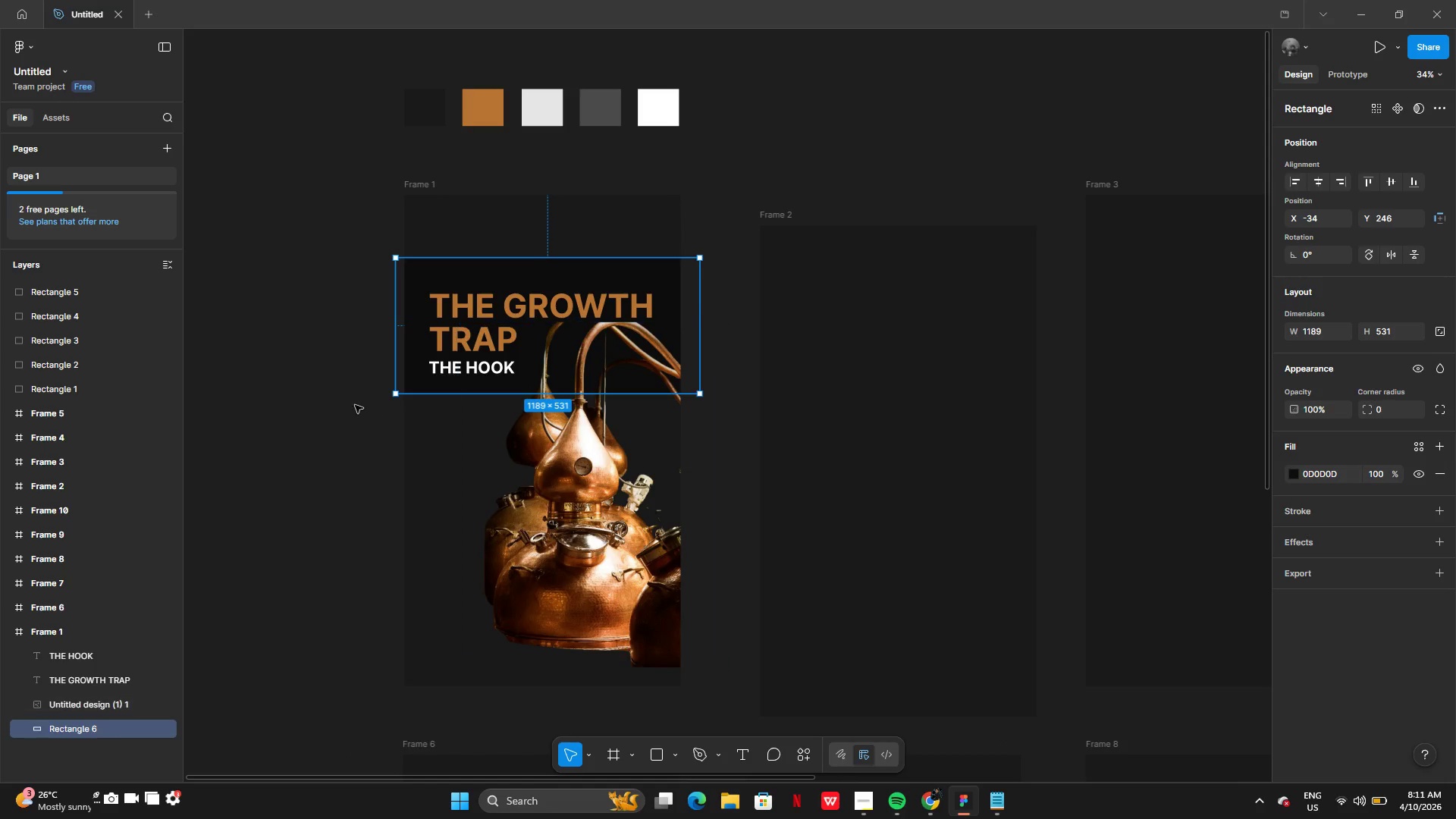 
left_click([341, 405])
 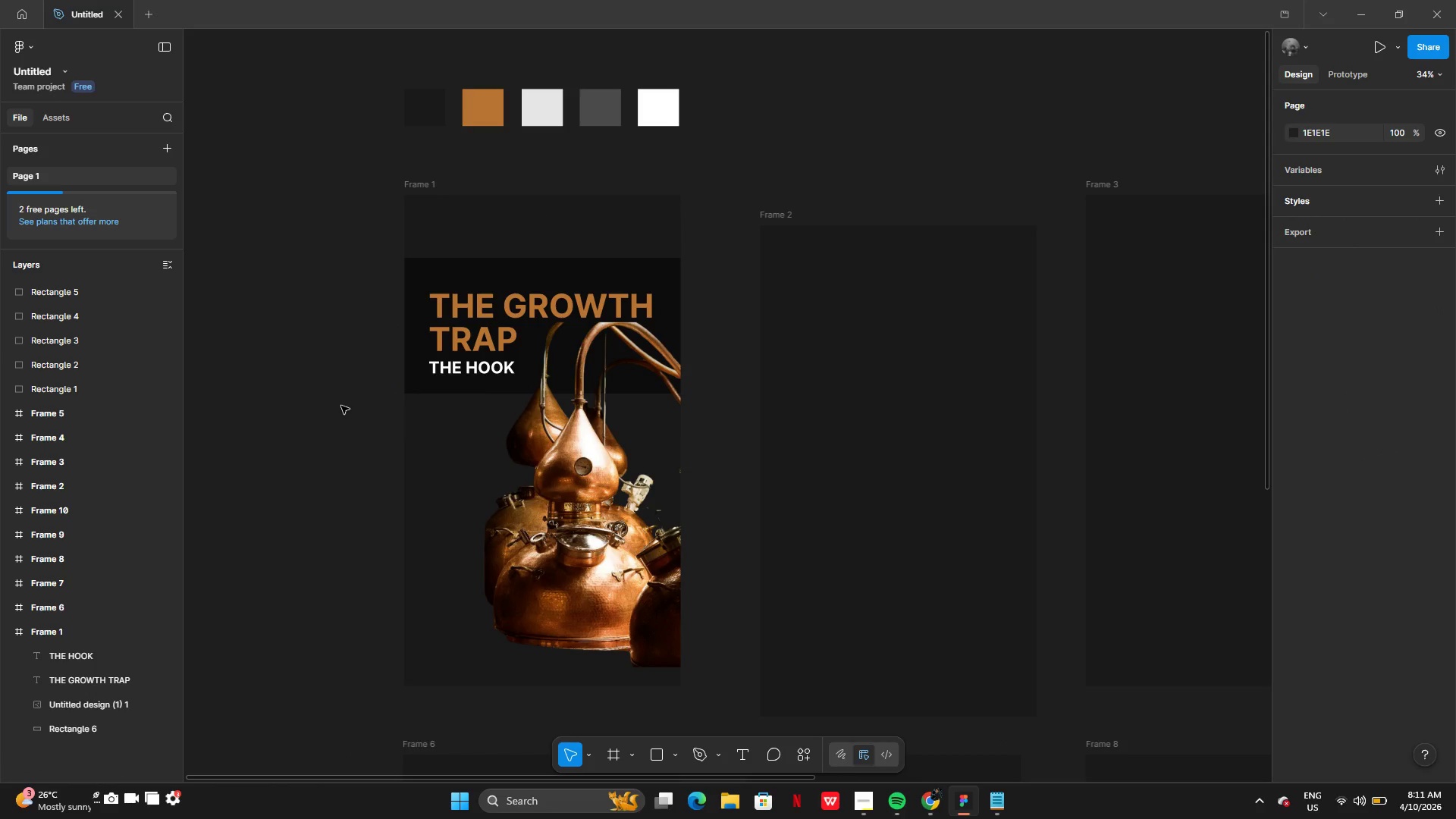 
left_click([654, 381])
 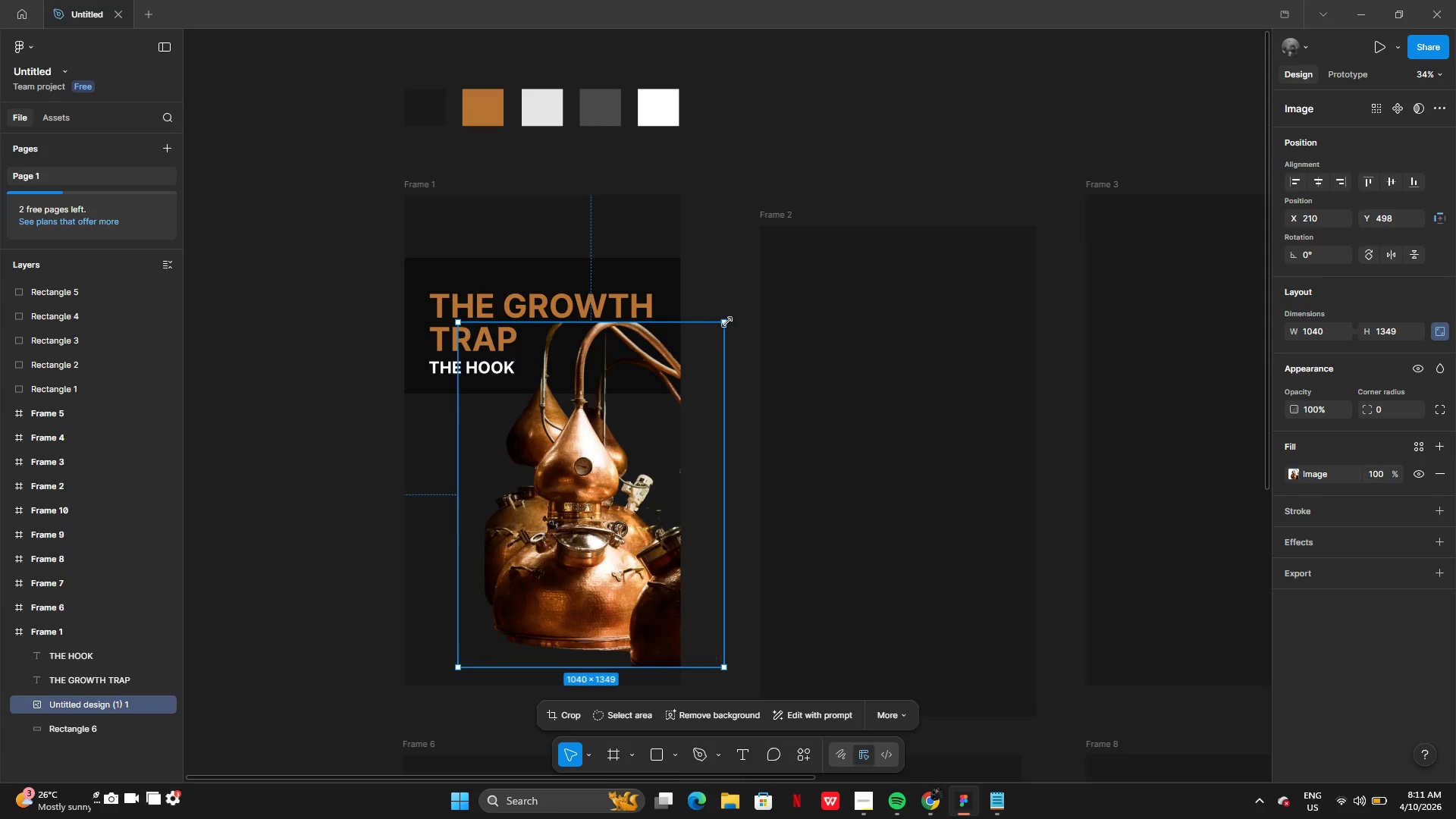 
left_click_drag(start_coordinate=[727, 322], to_coordinate=[818, 191])
 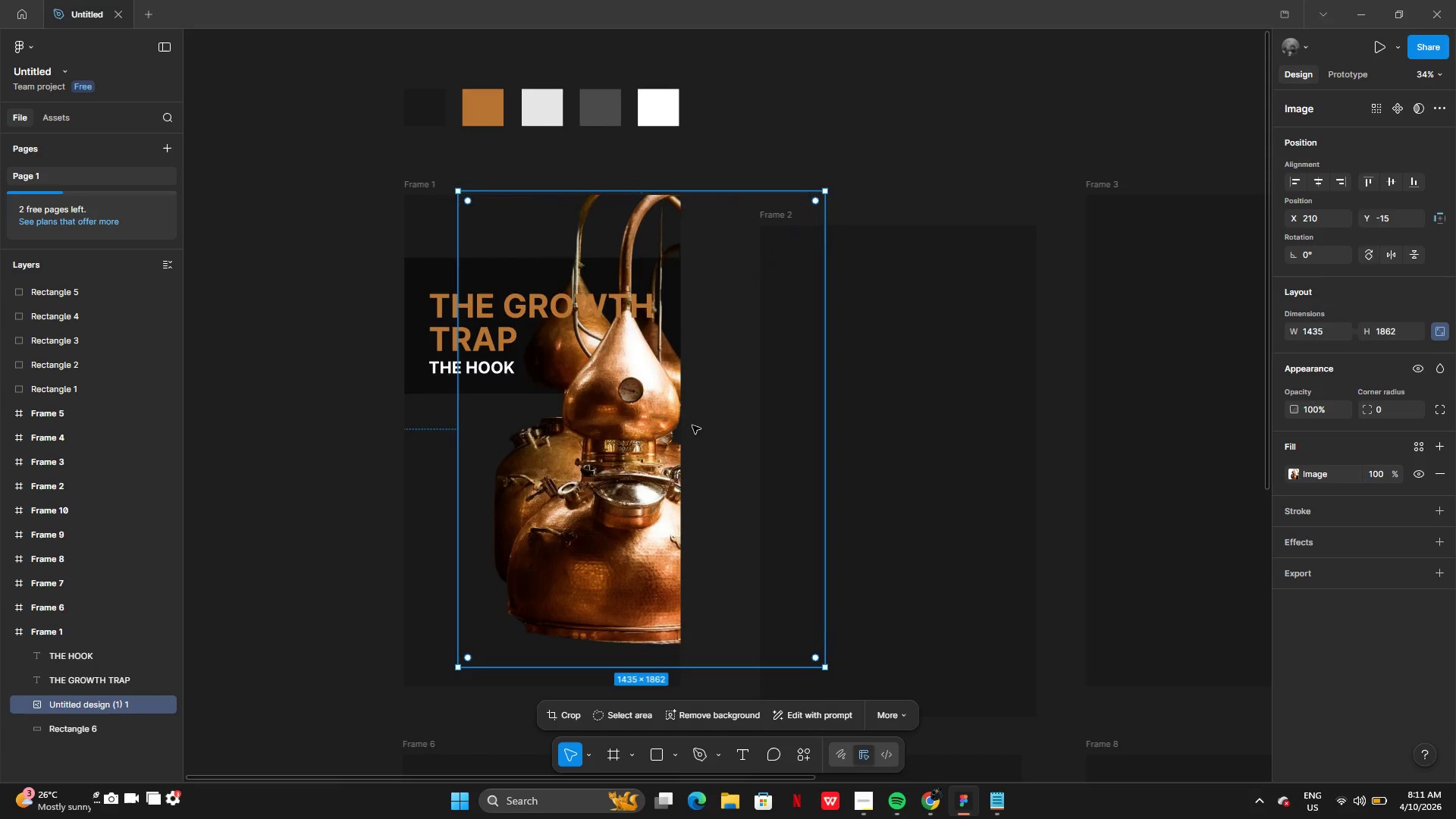 
left_click_drag(start_coordinate=[692, 425], to_coordinate=[691, 444])
 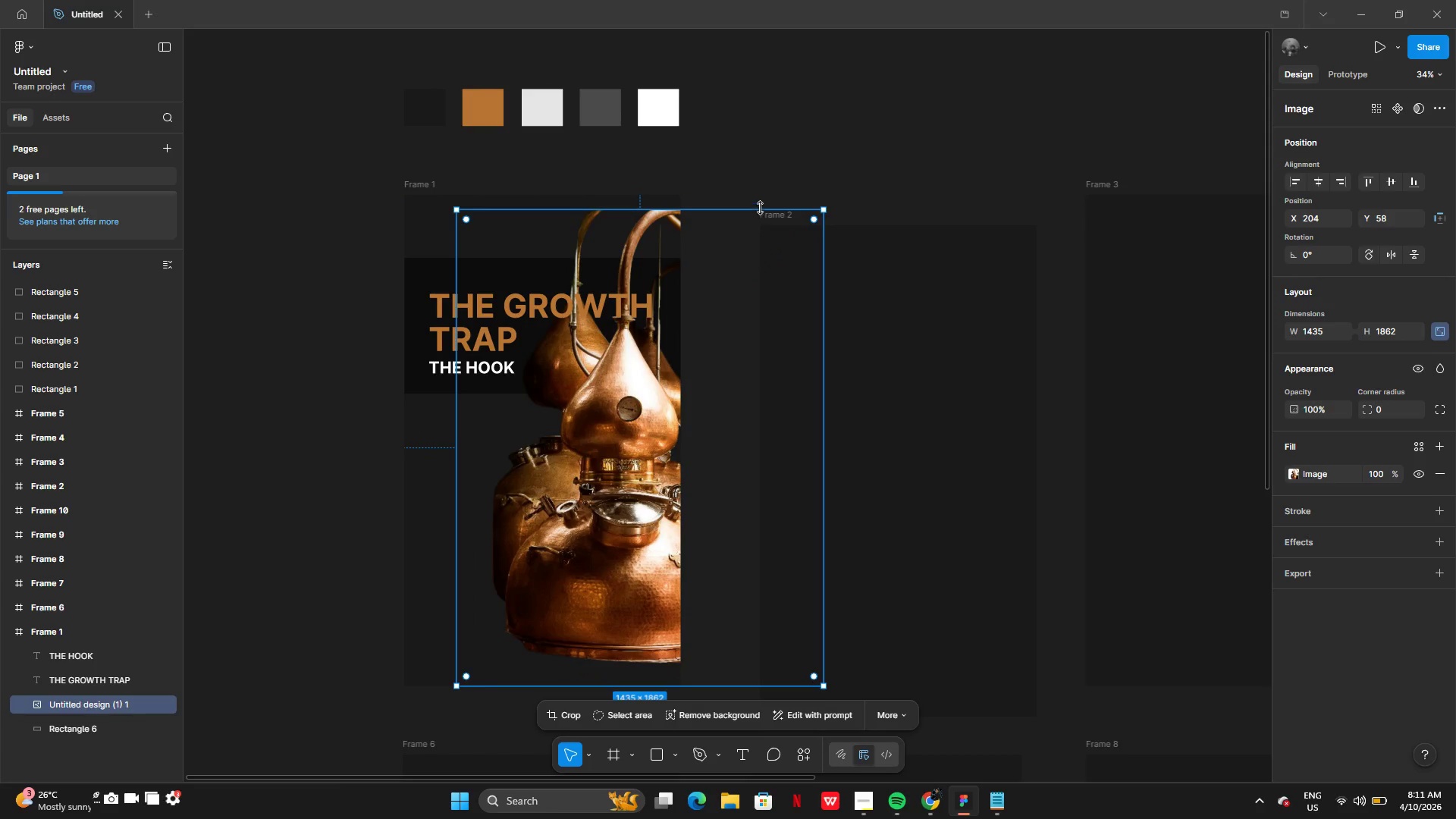 
left_click_drag(start_coordinate=[761, 207], to_coordinate=[764, 193])
 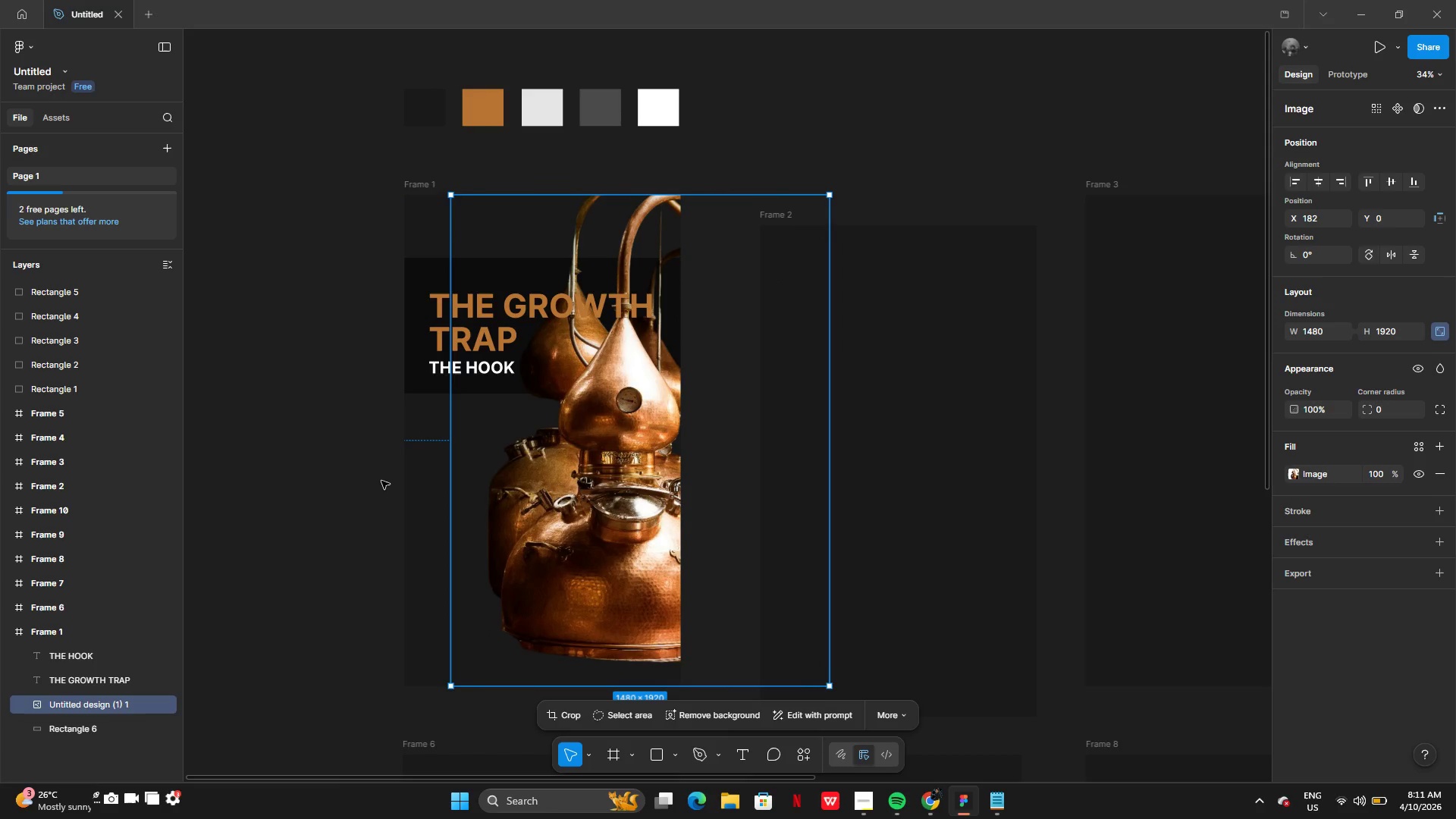 
left_click([381, 481])
 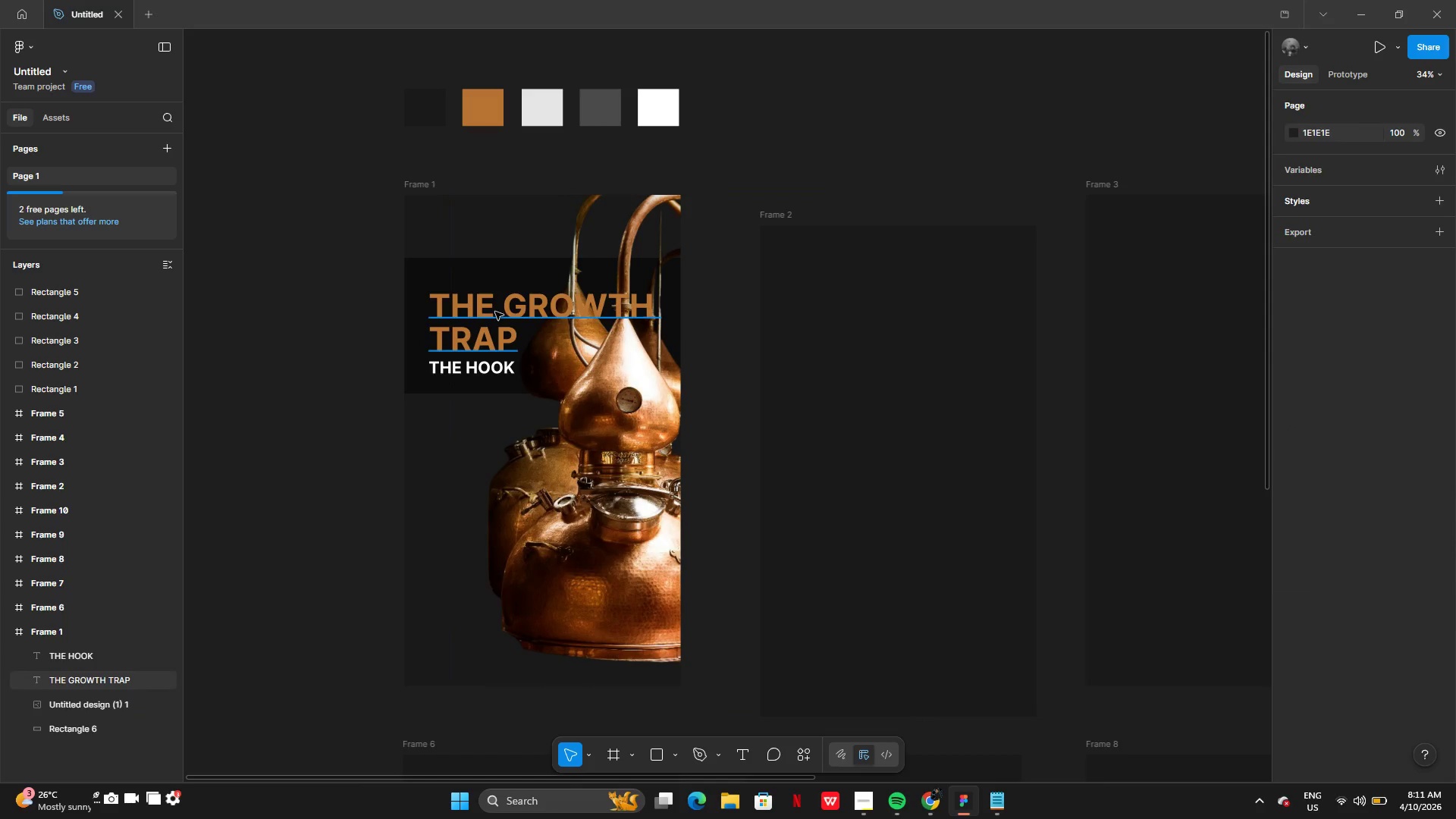 
left_click([494, 309])
 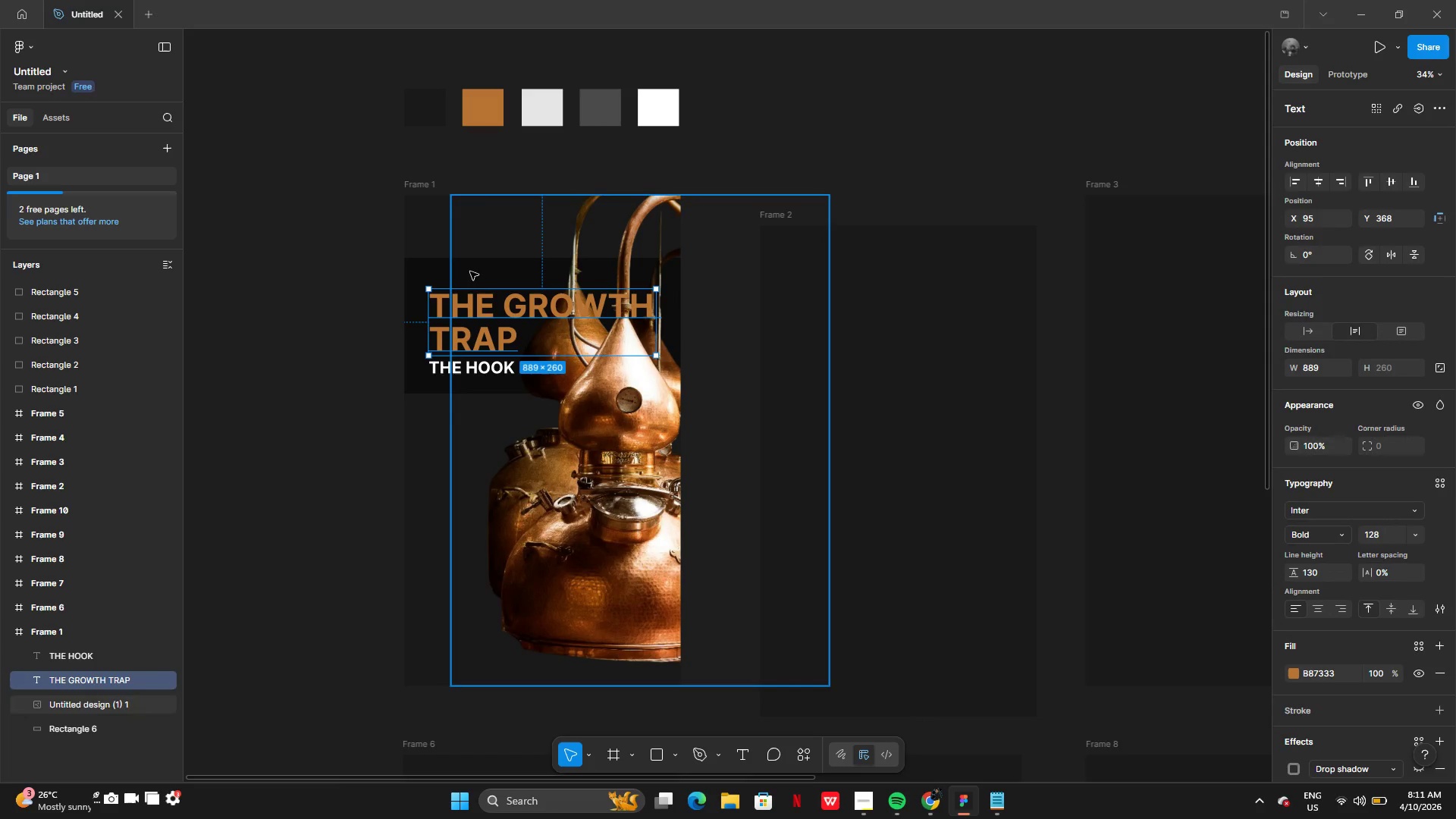 
left_click([467, 269])
 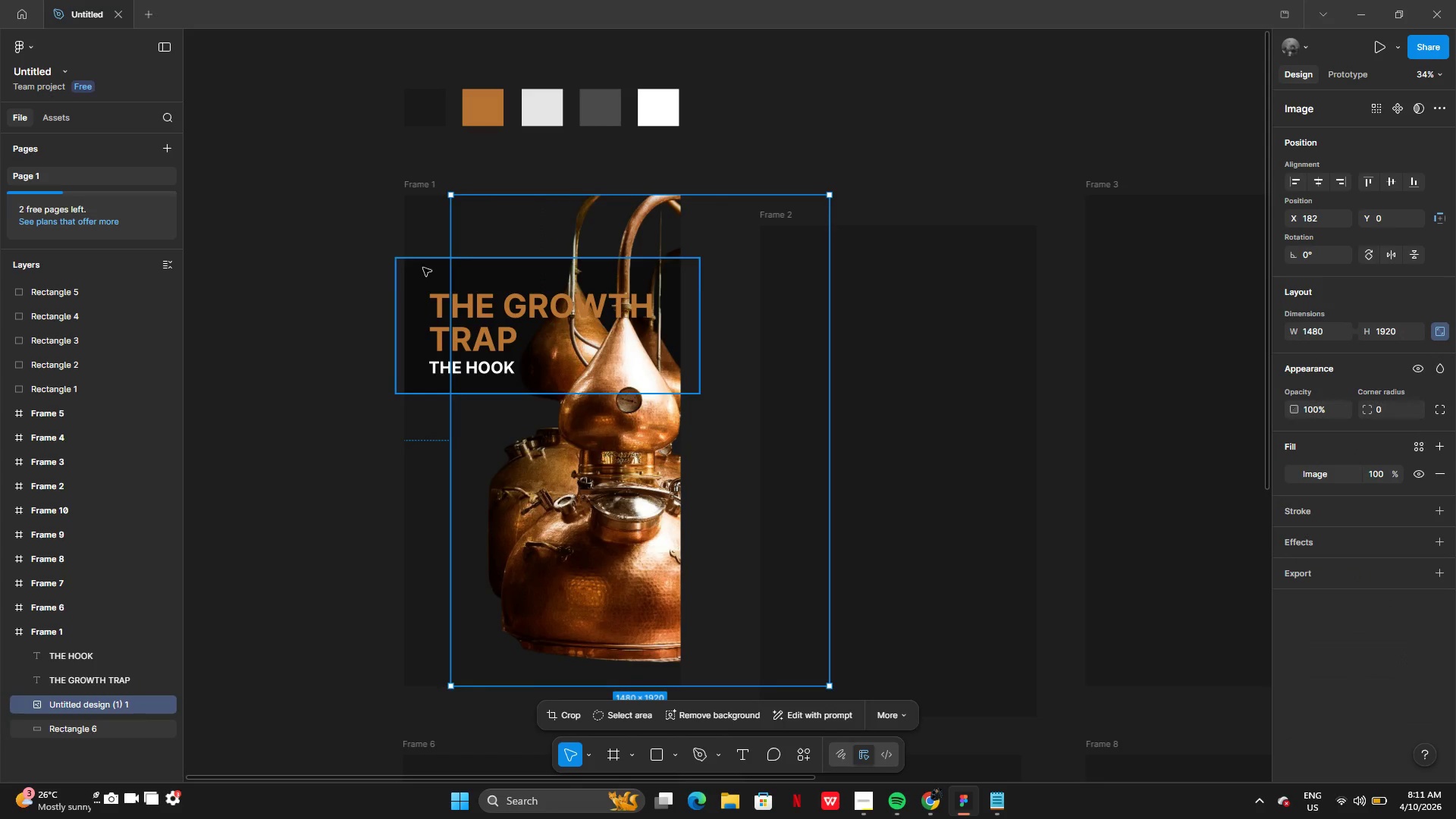 
left_click([423, 267])
 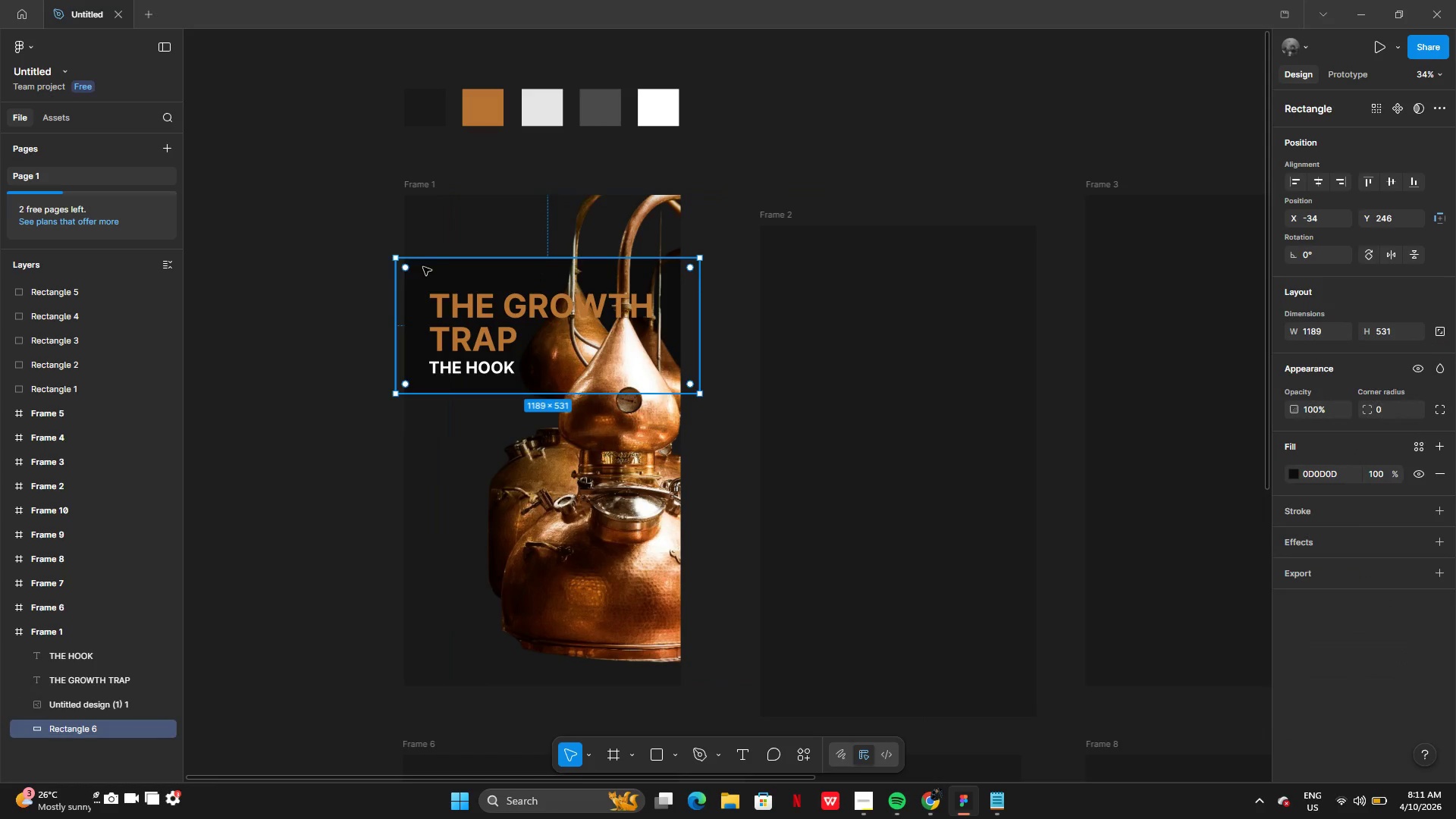 
left_click_drag(start_coordinate=[423, 267], to_coordinate=[422, 556])
 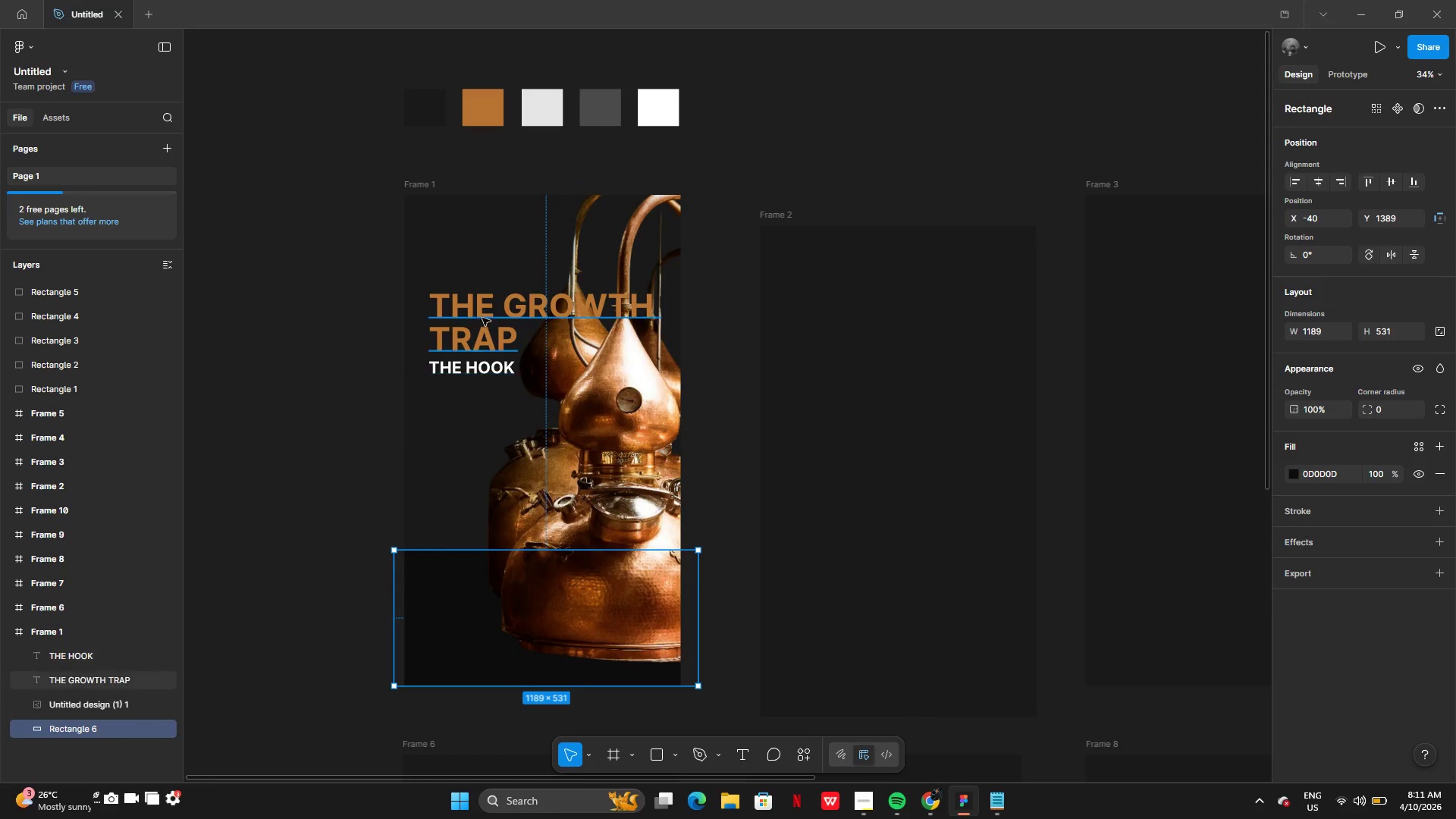 
left_click([482, 318])
 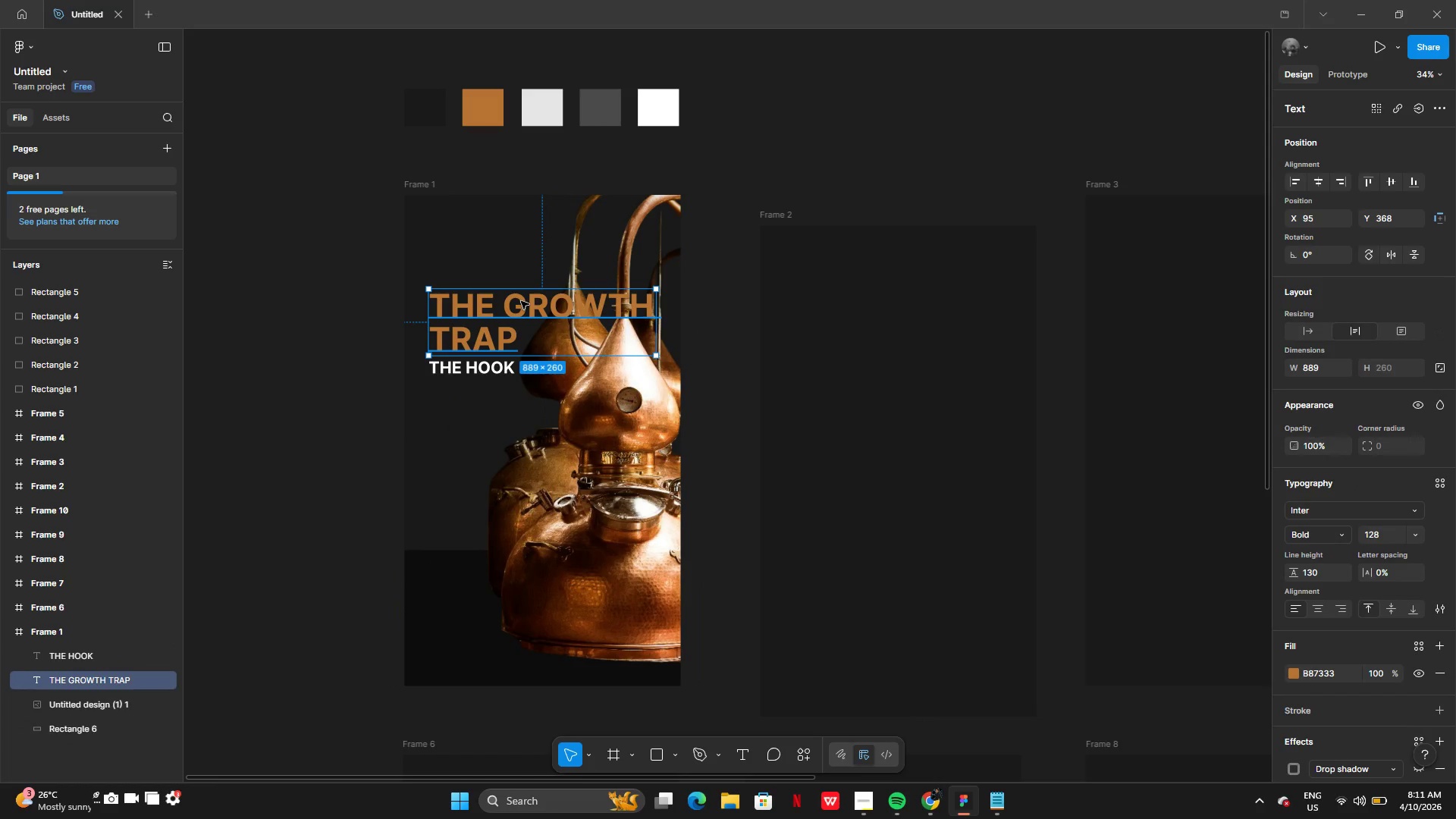 
left_click_drag(start_coordinate=[521, 301], to_coordinate=[520, 397])
 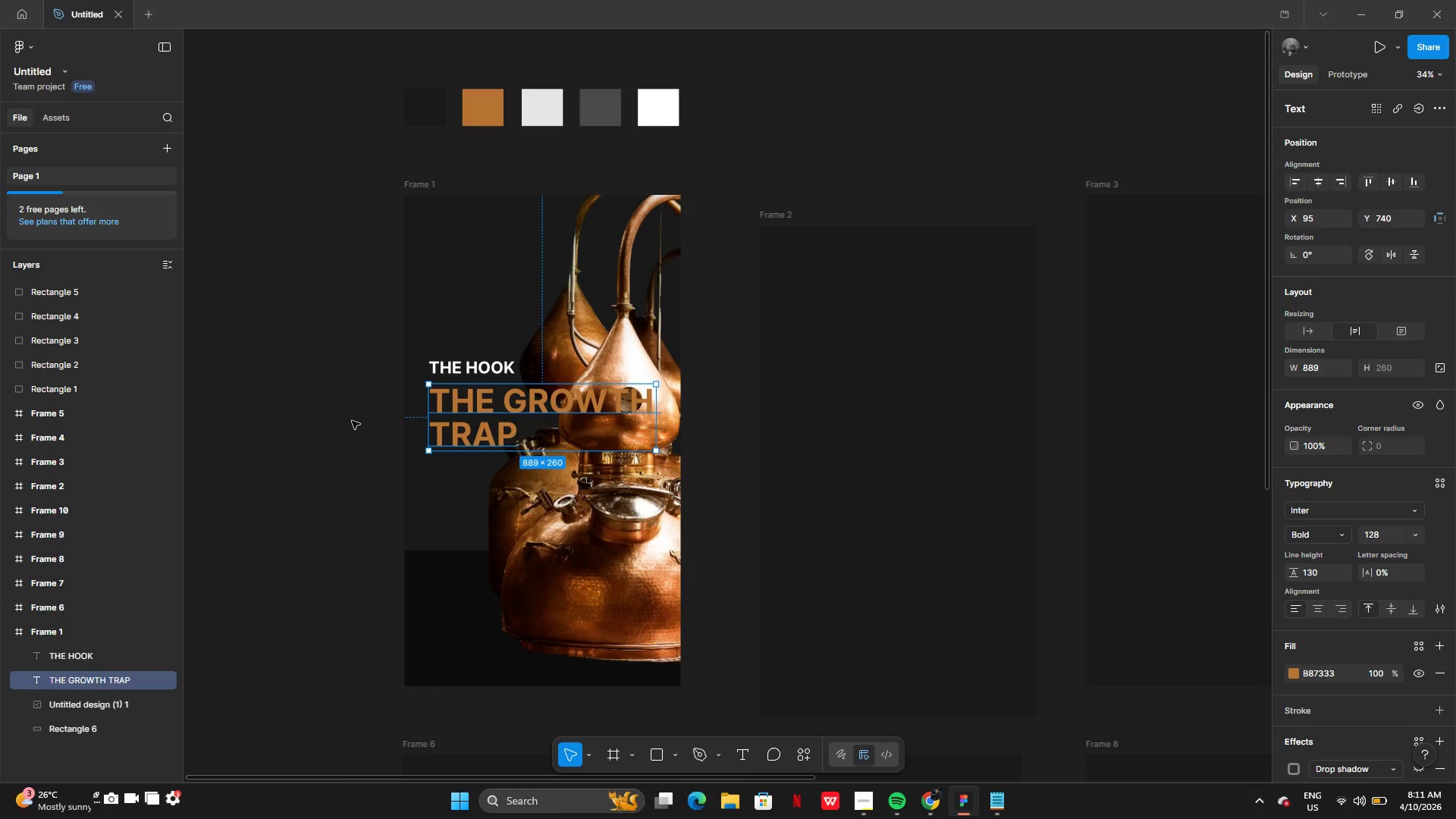 
left_click([352, 421])
 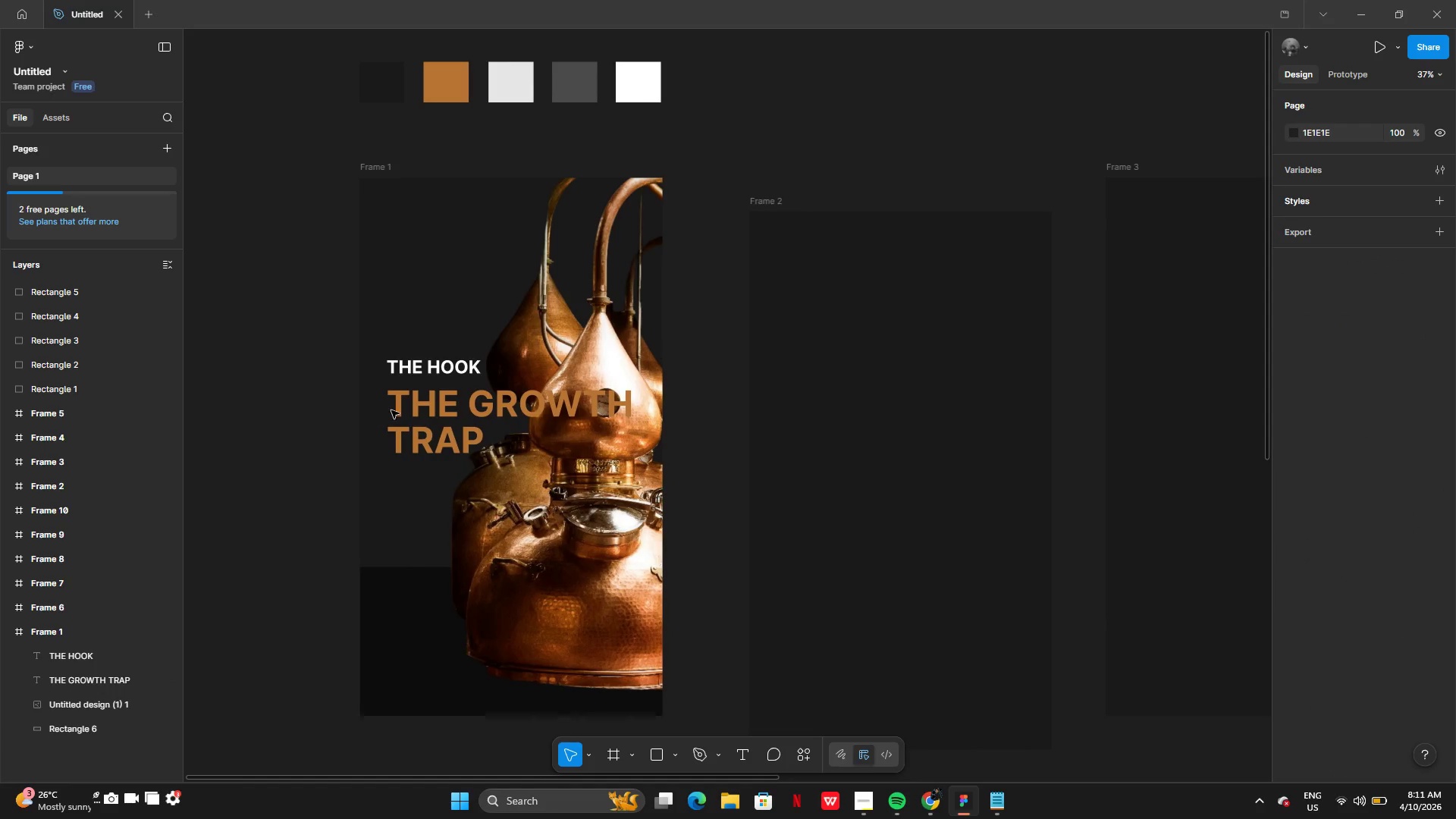 
key(Control+Z)
 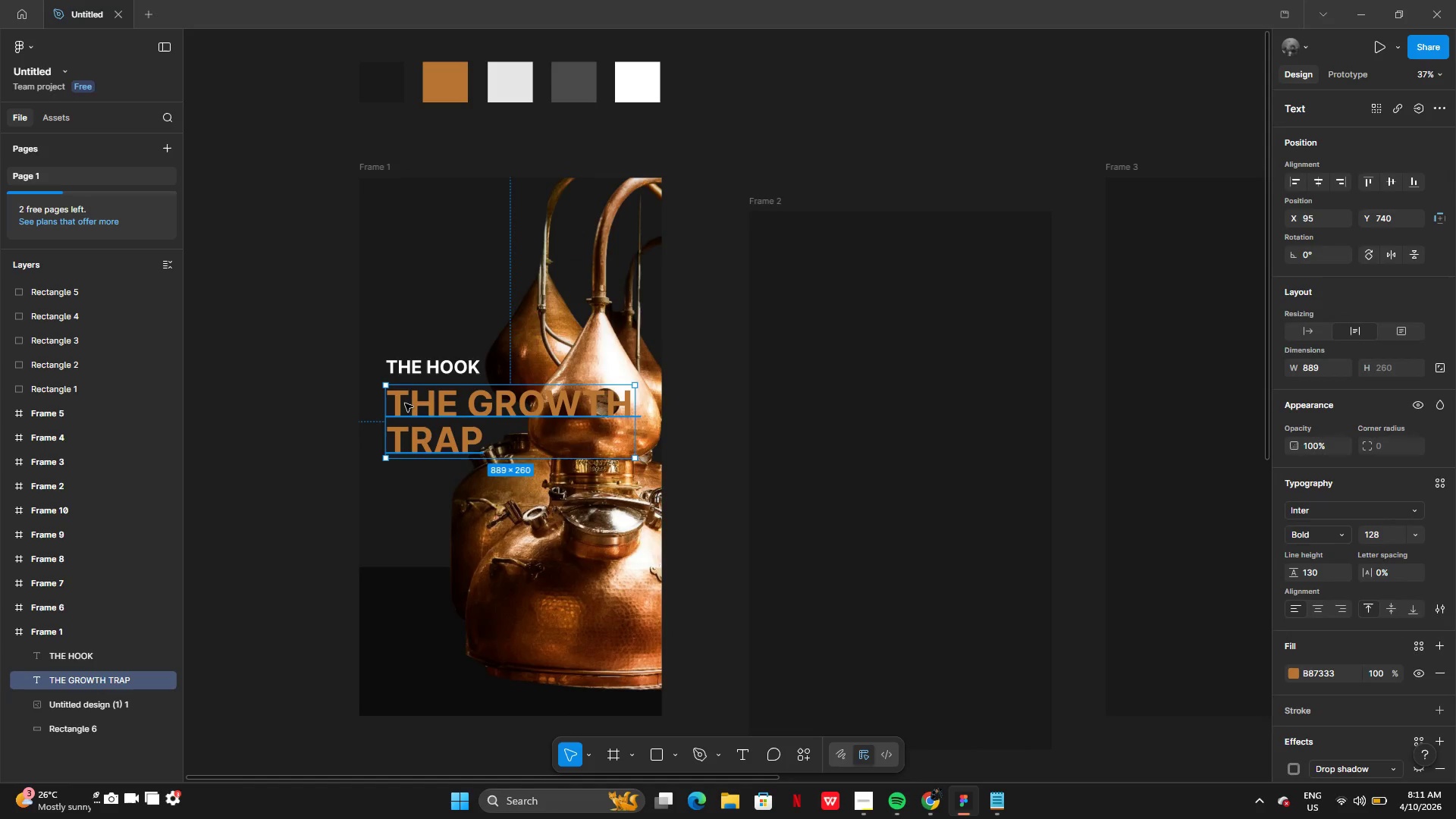 
key(Control+Z)
 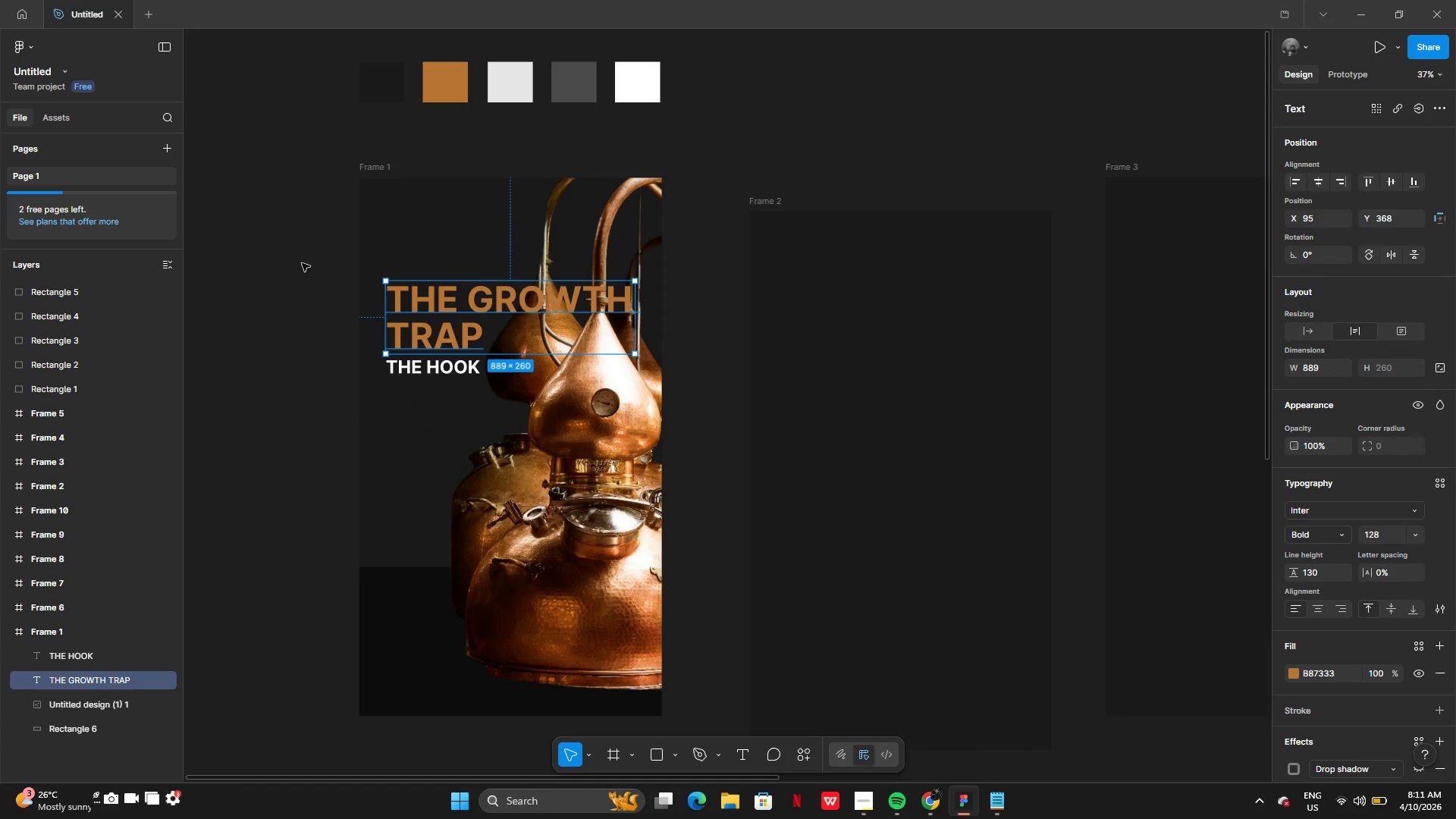 
left_click([302, 263])
 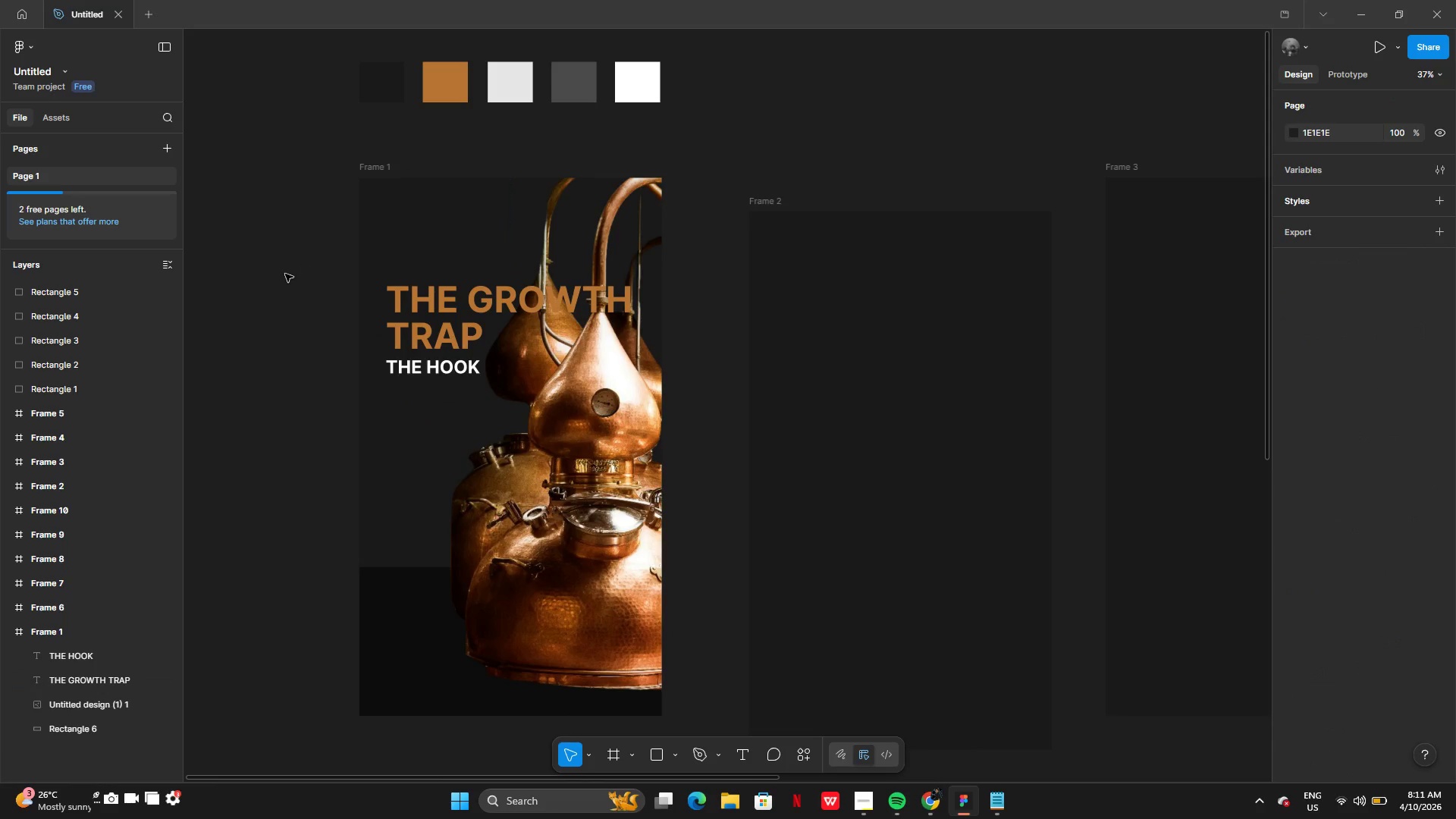 
left_click_drag(start_coordinate=[285, 274], to_coordinate=[428, 381])
 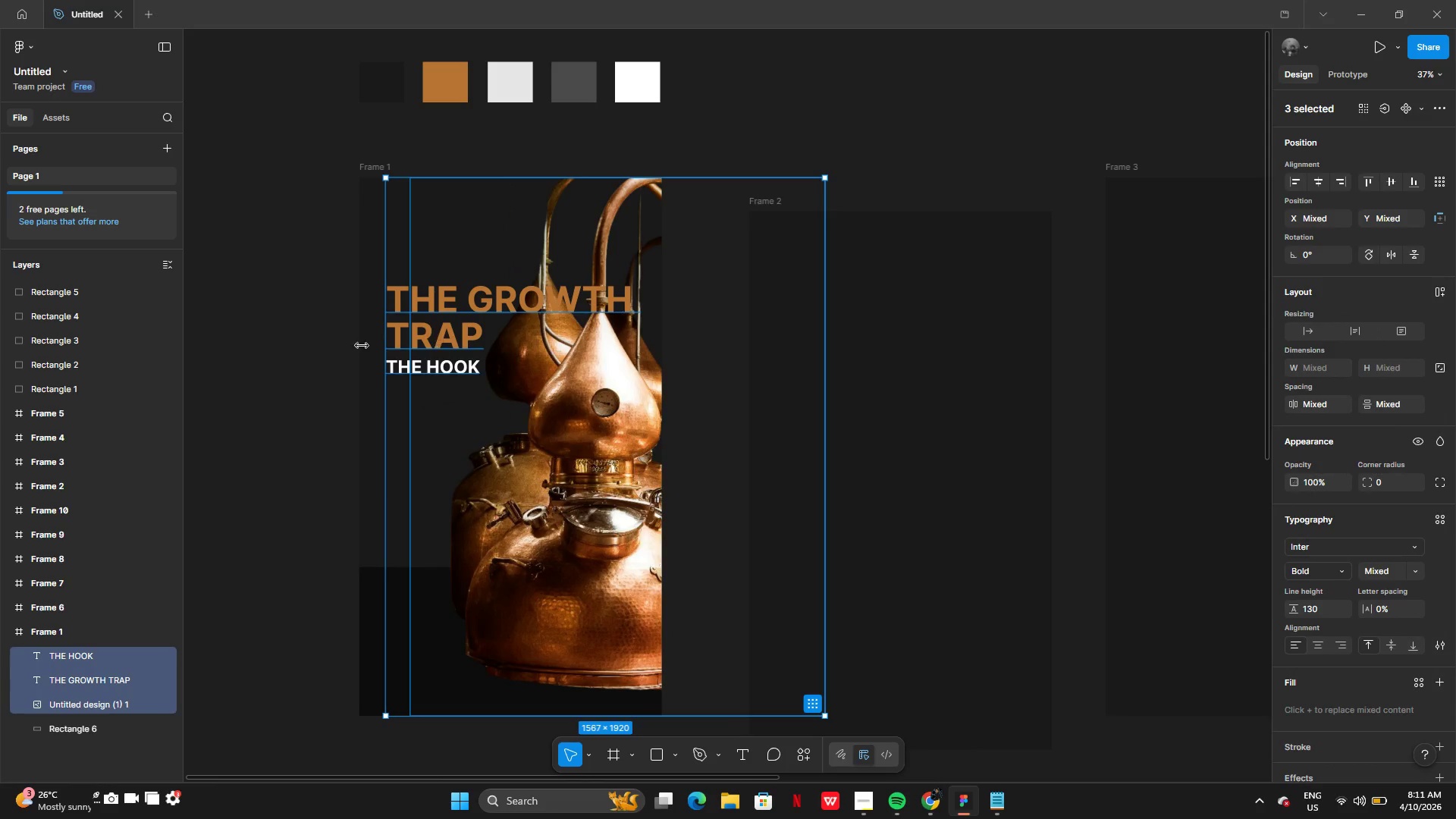 
left_click([337, 348])
 